 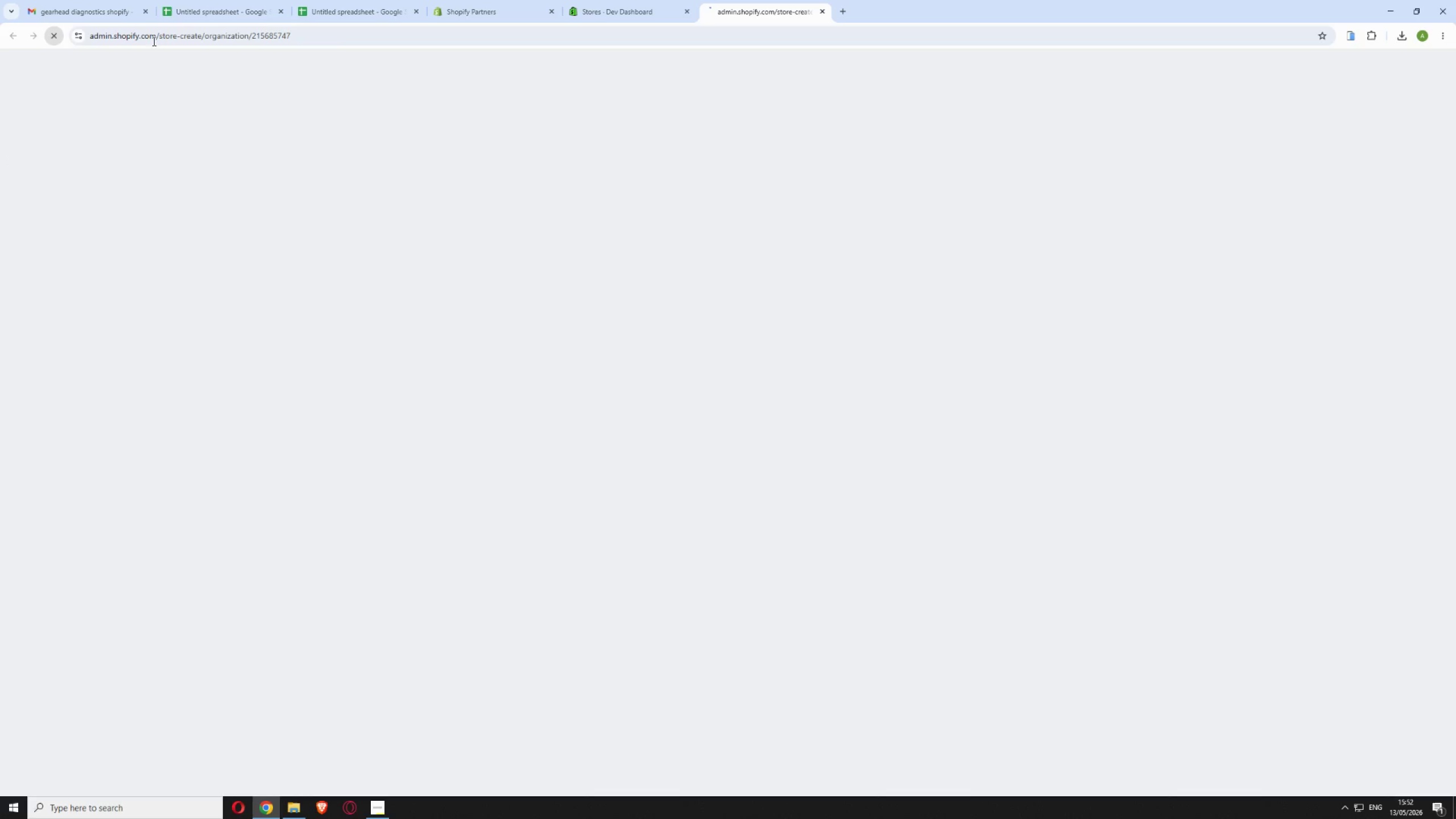 
left_click([628, 14])
 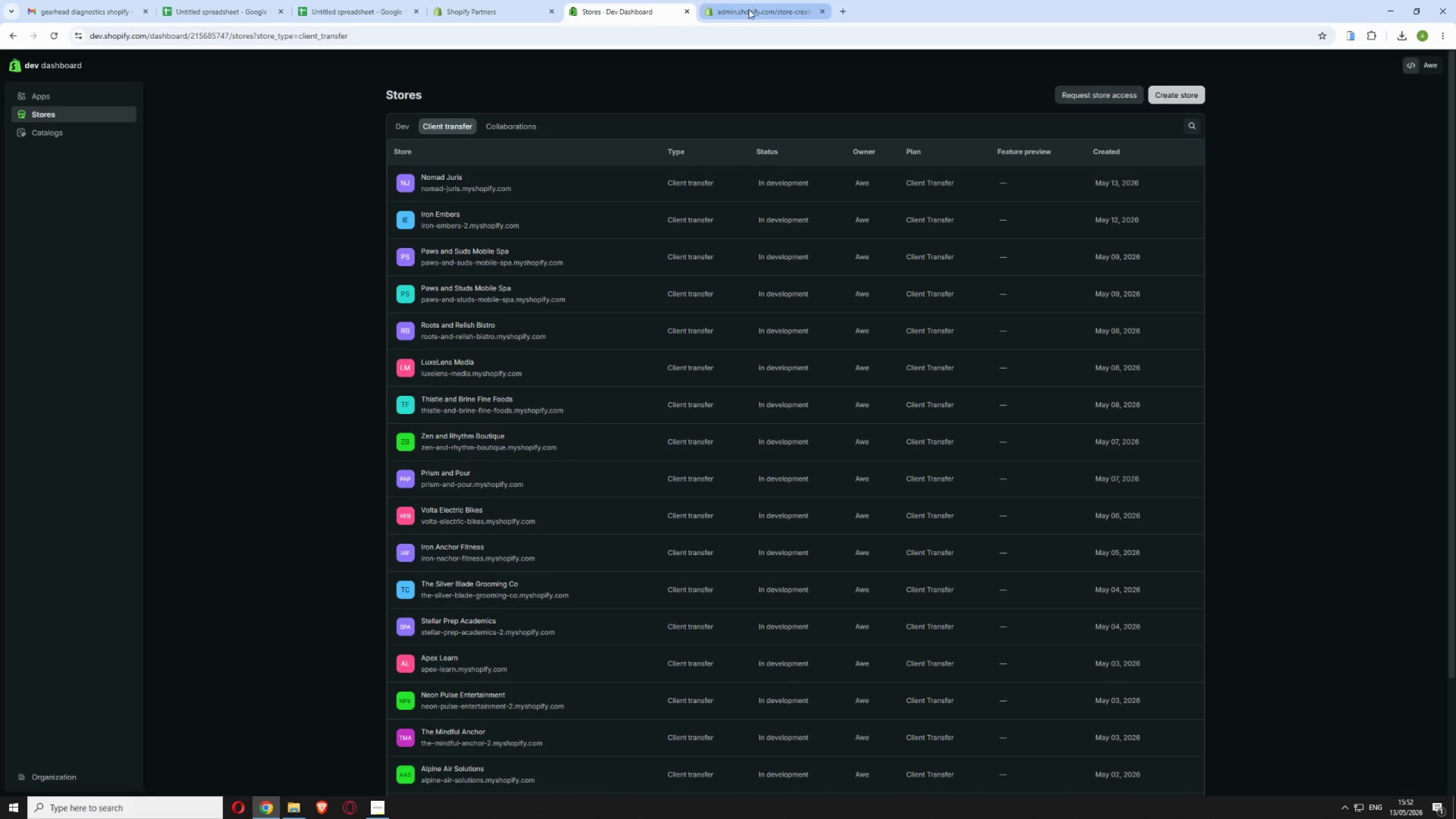 
left_click([749, 10])
 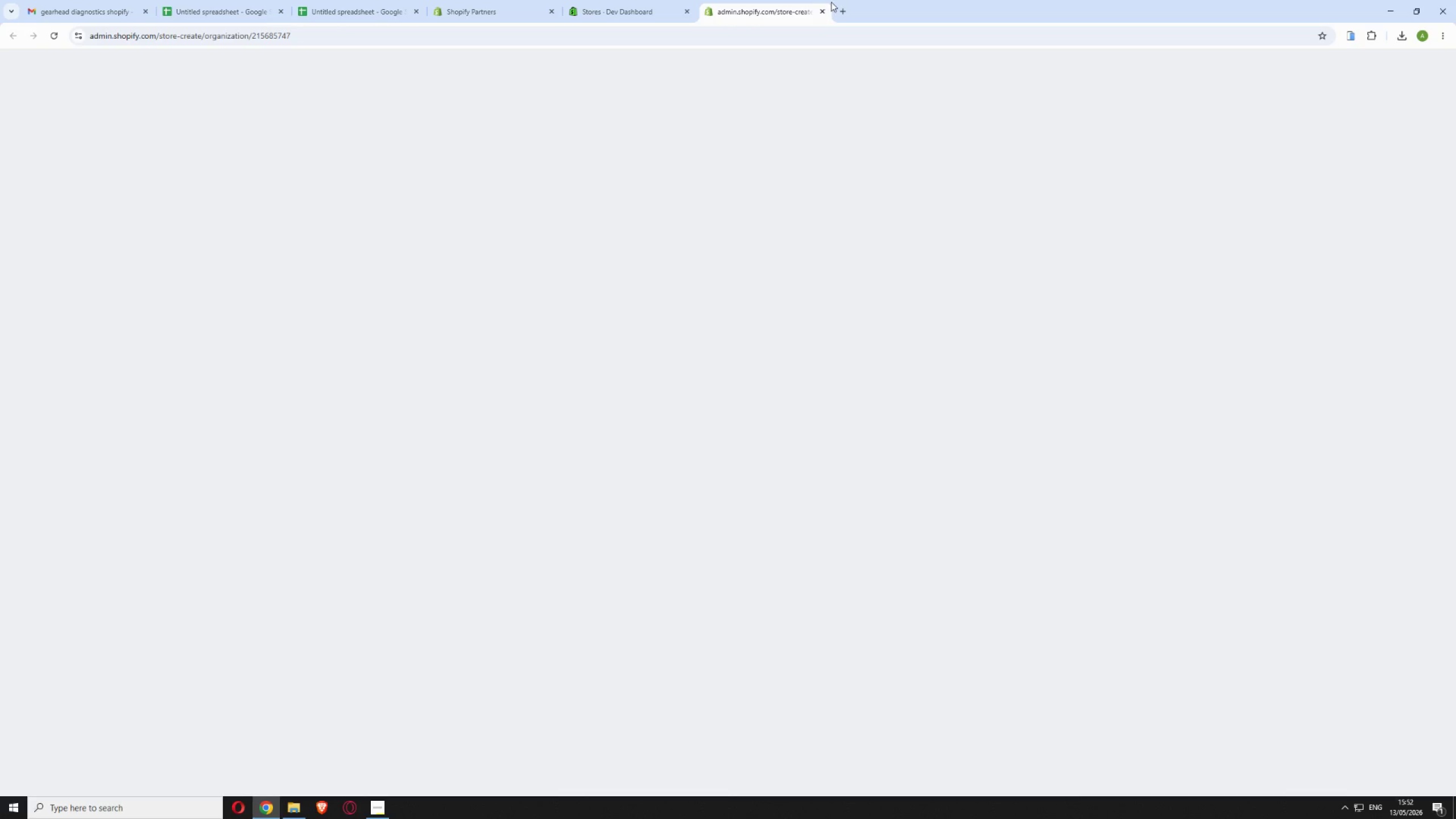 
left_click([823, 9])
 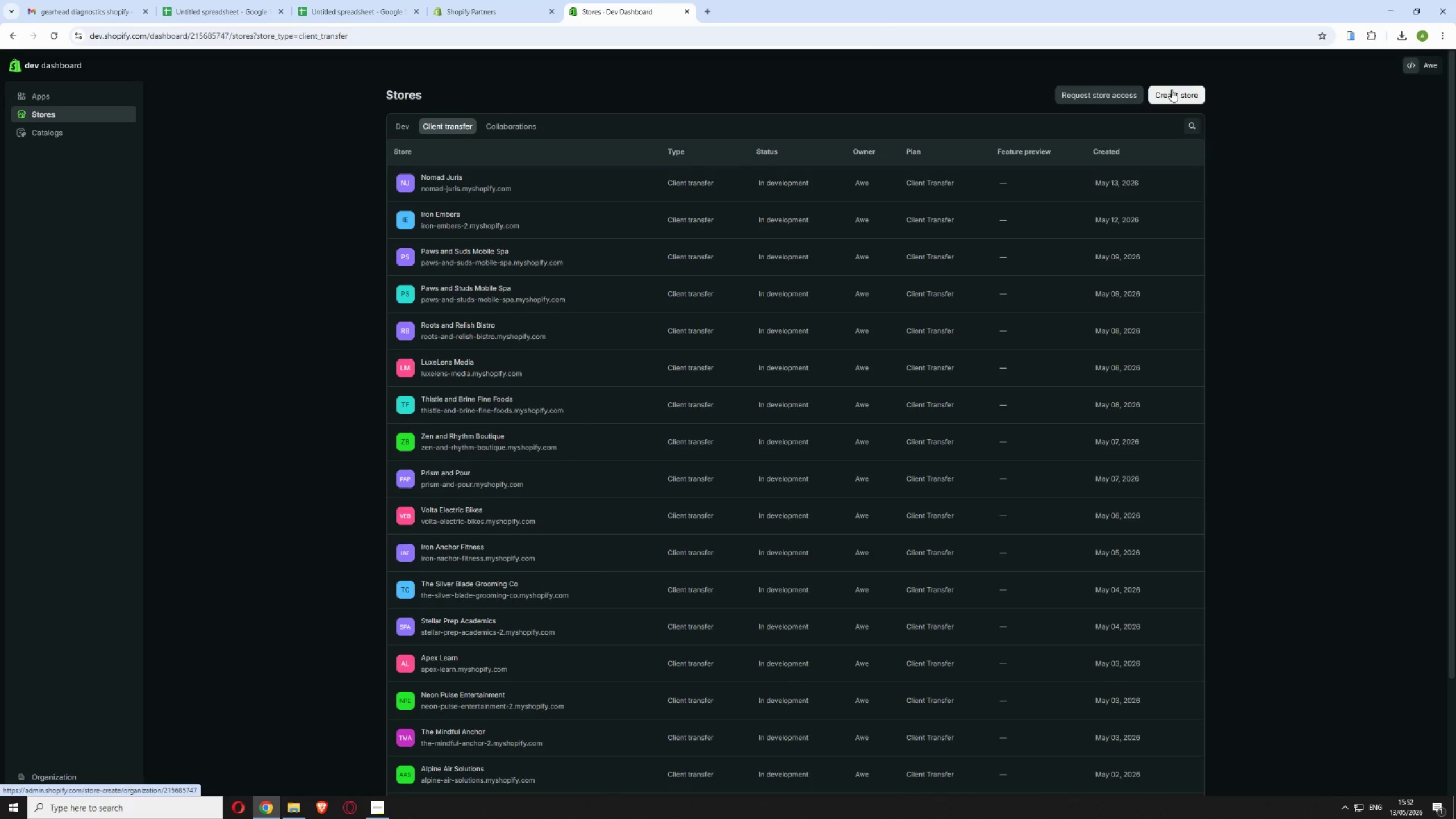 
left_click([1171, 90])
 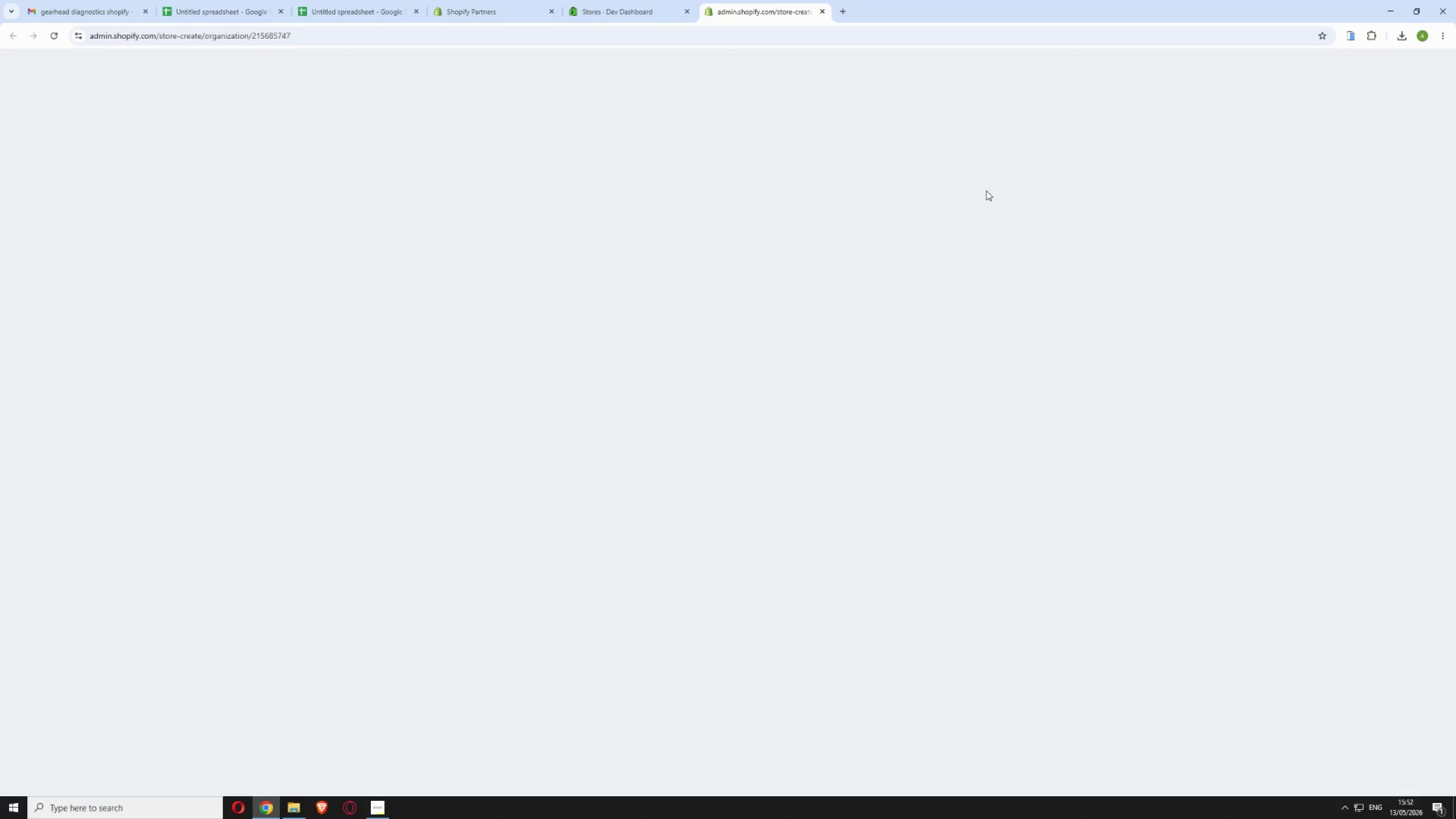 
wait(14.44)
 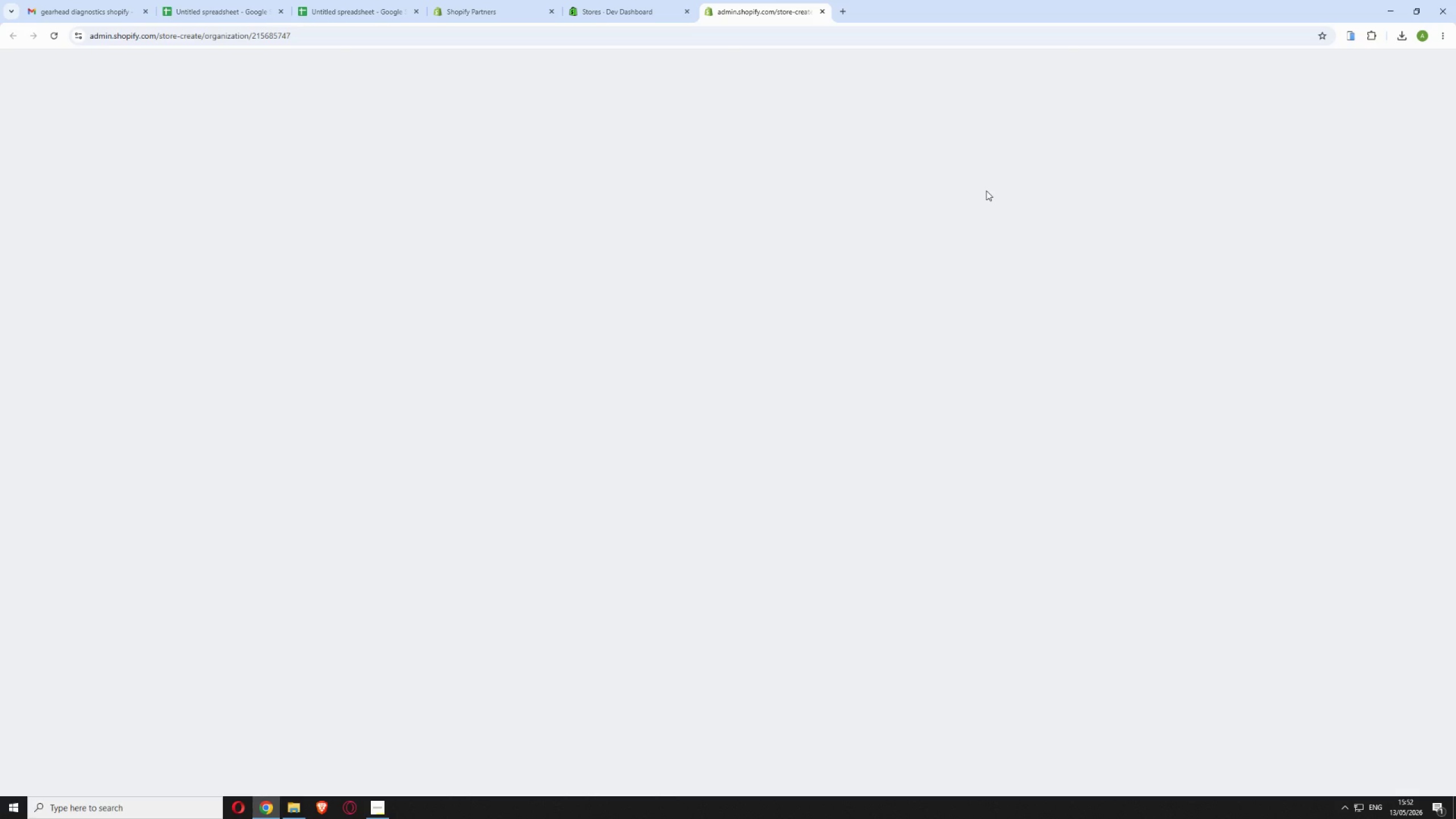 
left_click([620, 10])
 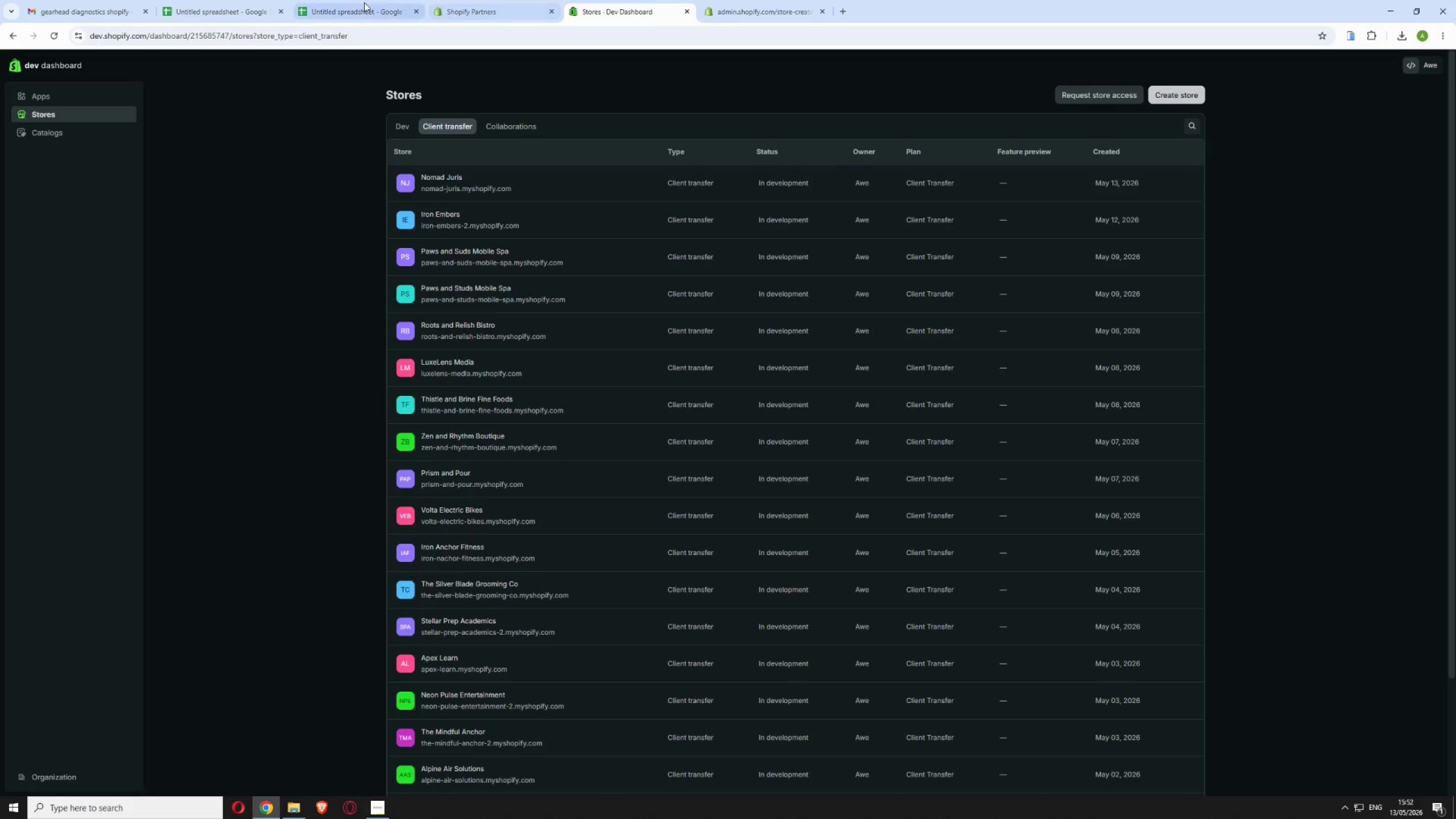 
left_click([364, 1])
 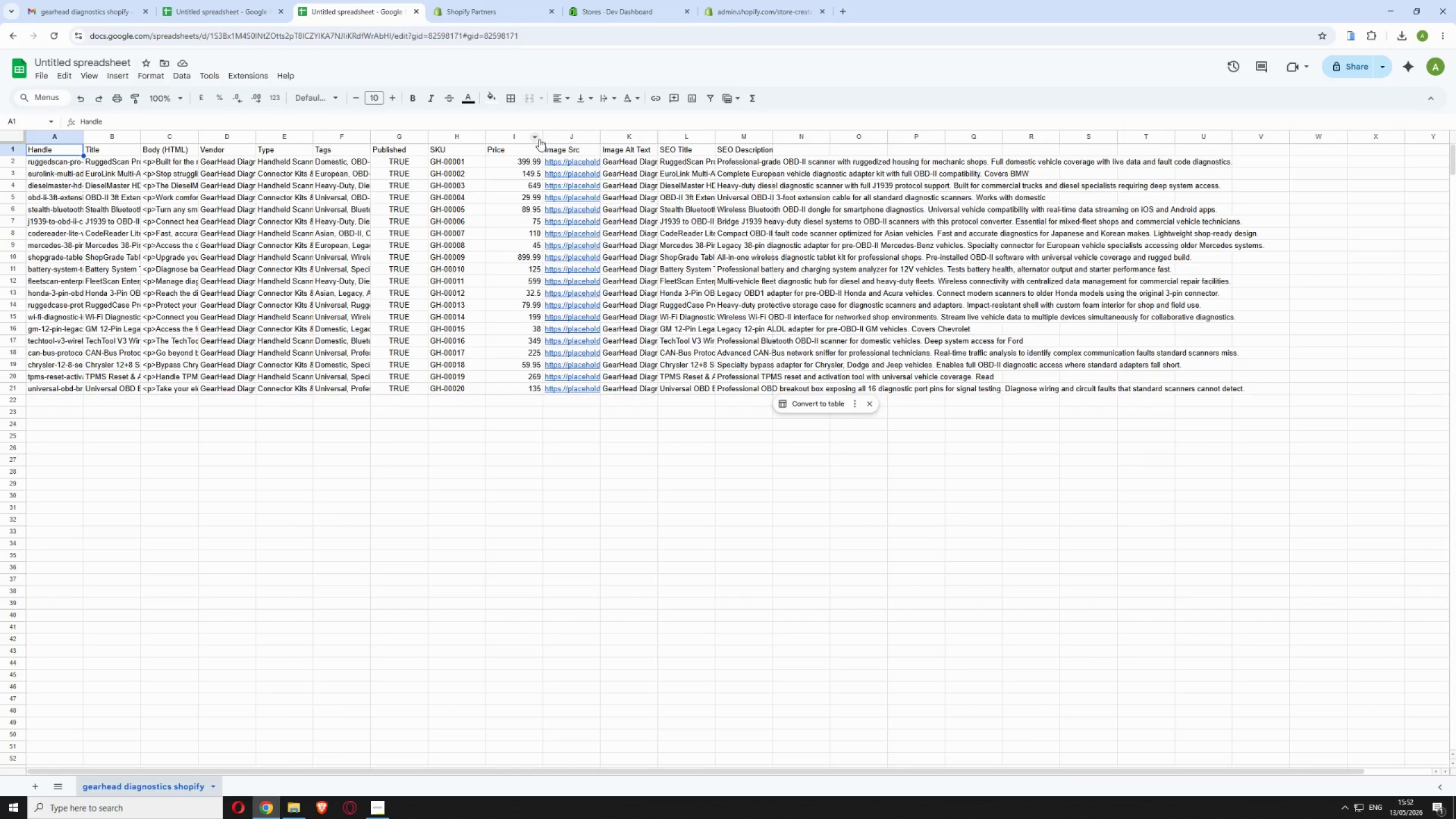 
left_click_drag(start_coordinate=[543, 137], to_coordinate=[618, 138])
 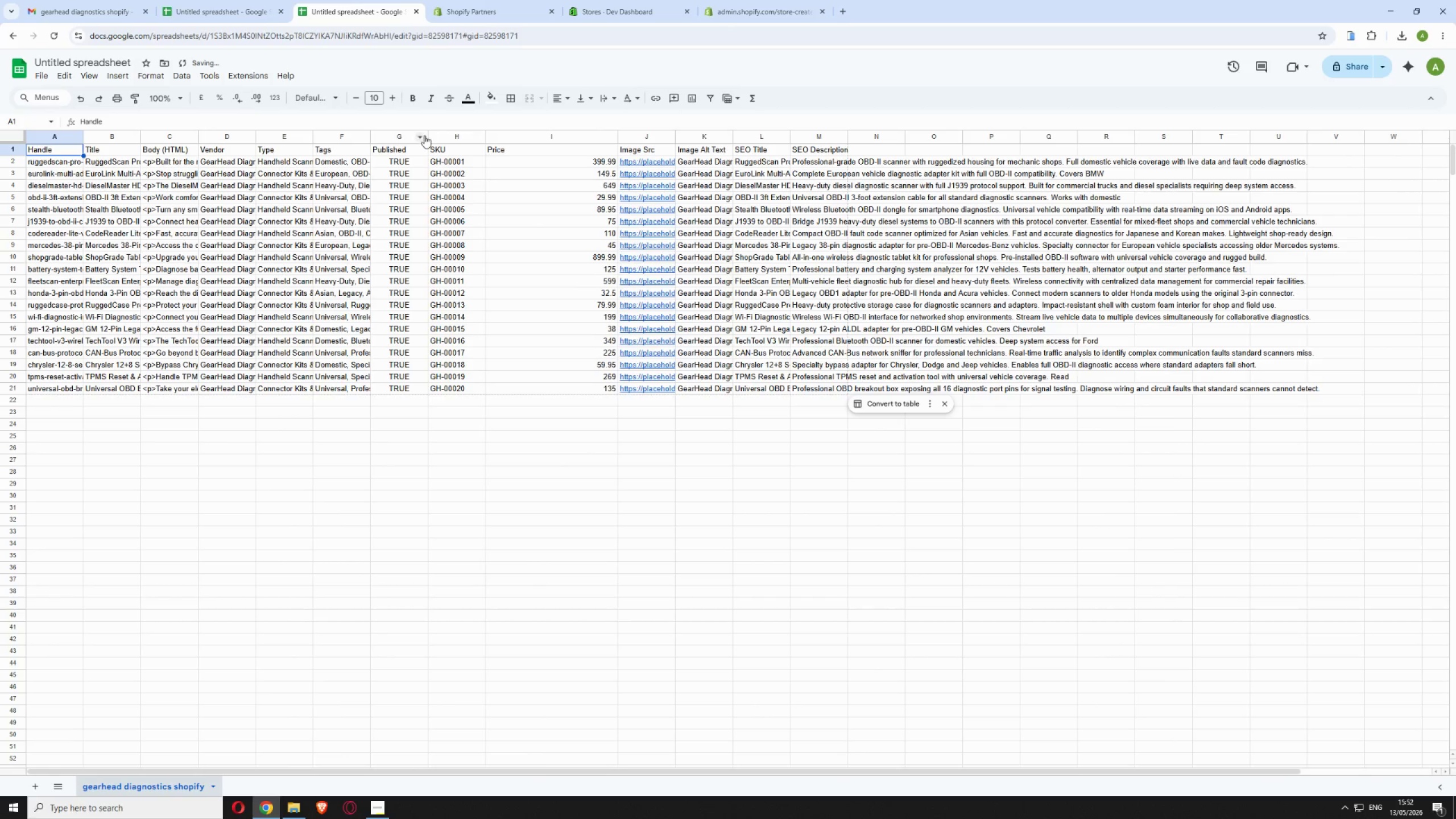 
left_click_drag(start_coordinate=[426, 133], to_coordinate=[494, 133])
 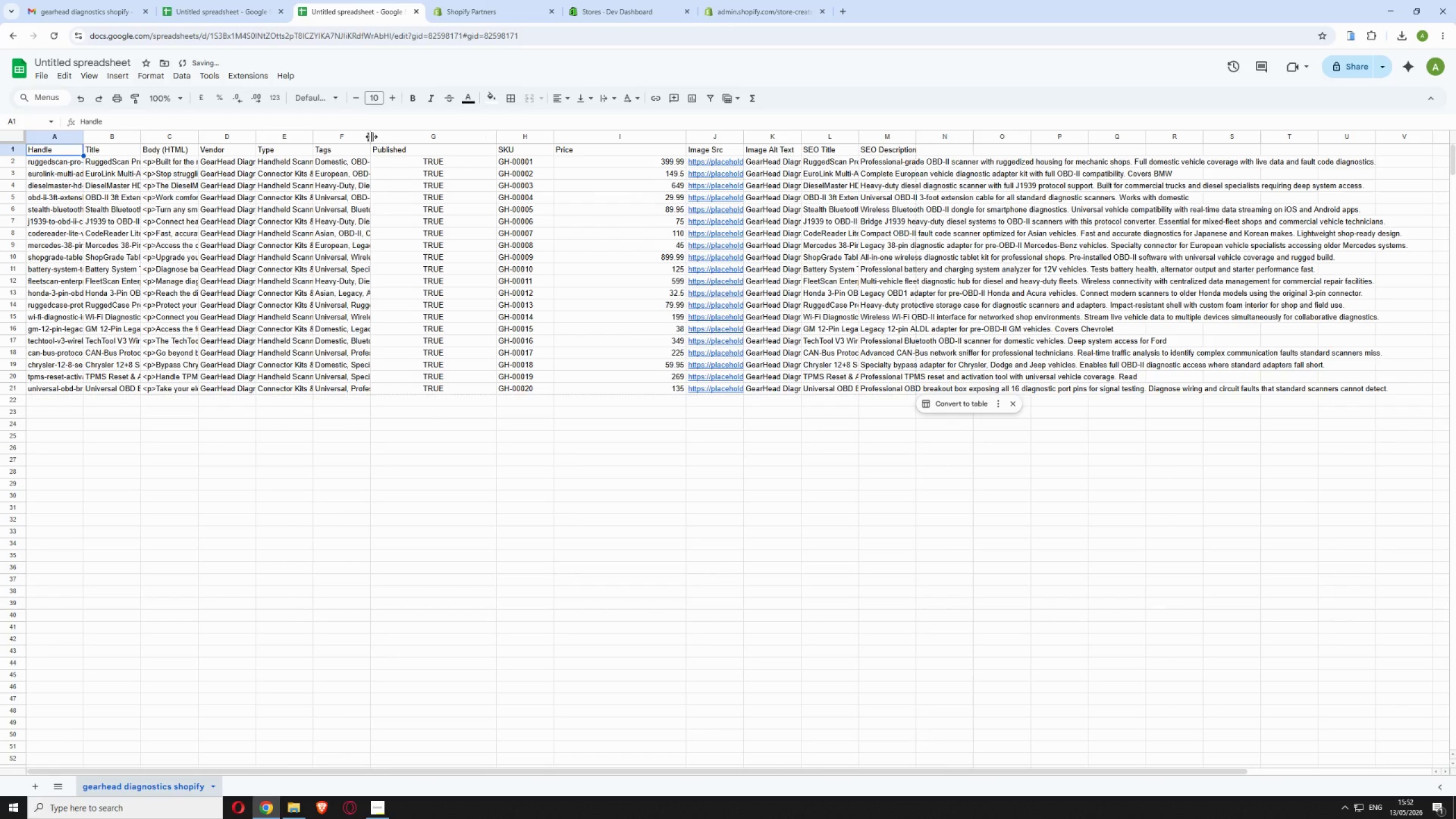 
left_click_drag(start_coordinate=[371, 136], to_coordinate=[424, 137])
 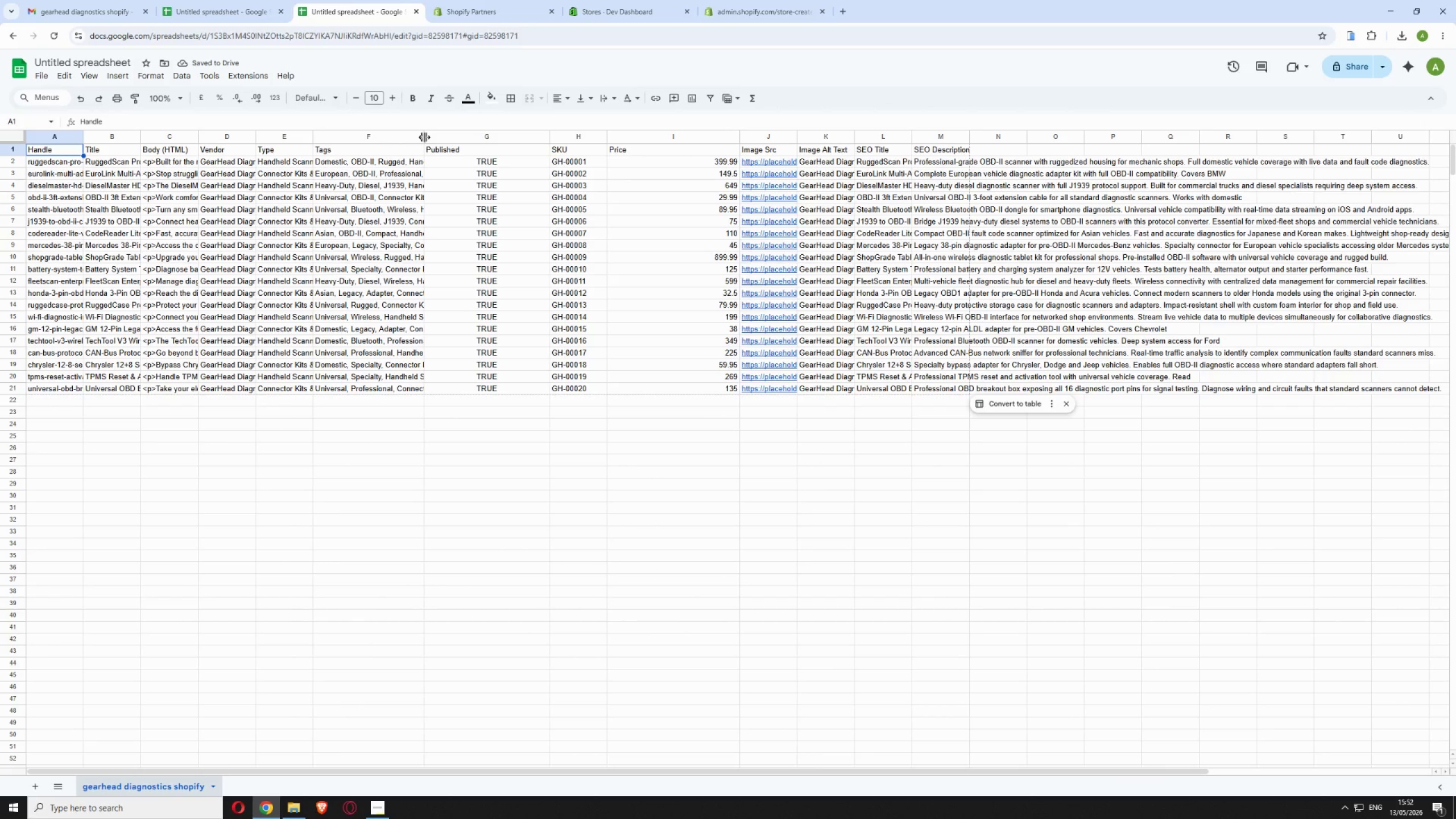 
wait(9.52)
 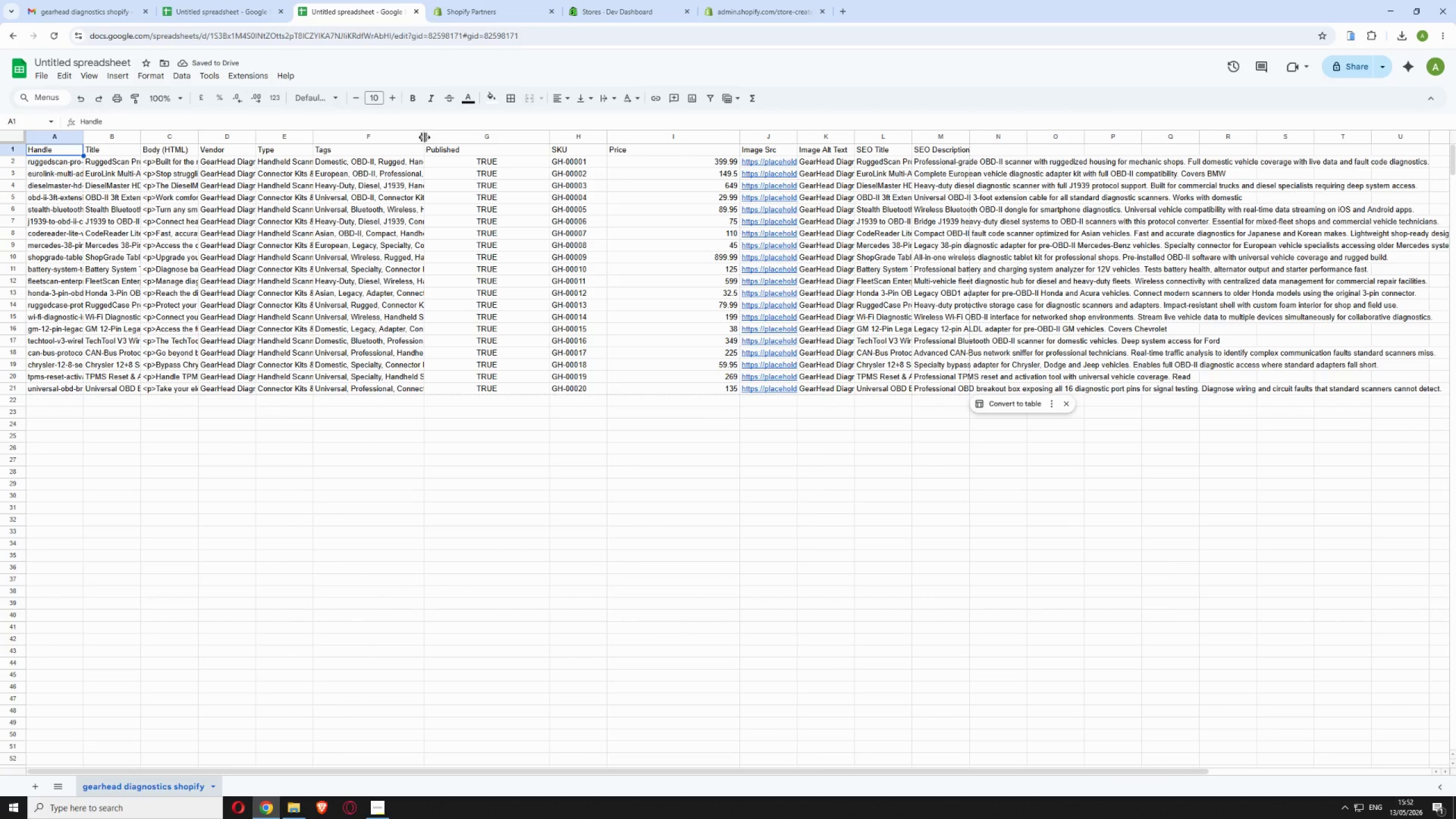 
left_click_drag(start_coordinate=[424, 137], to_coordinate=[489, 137])
 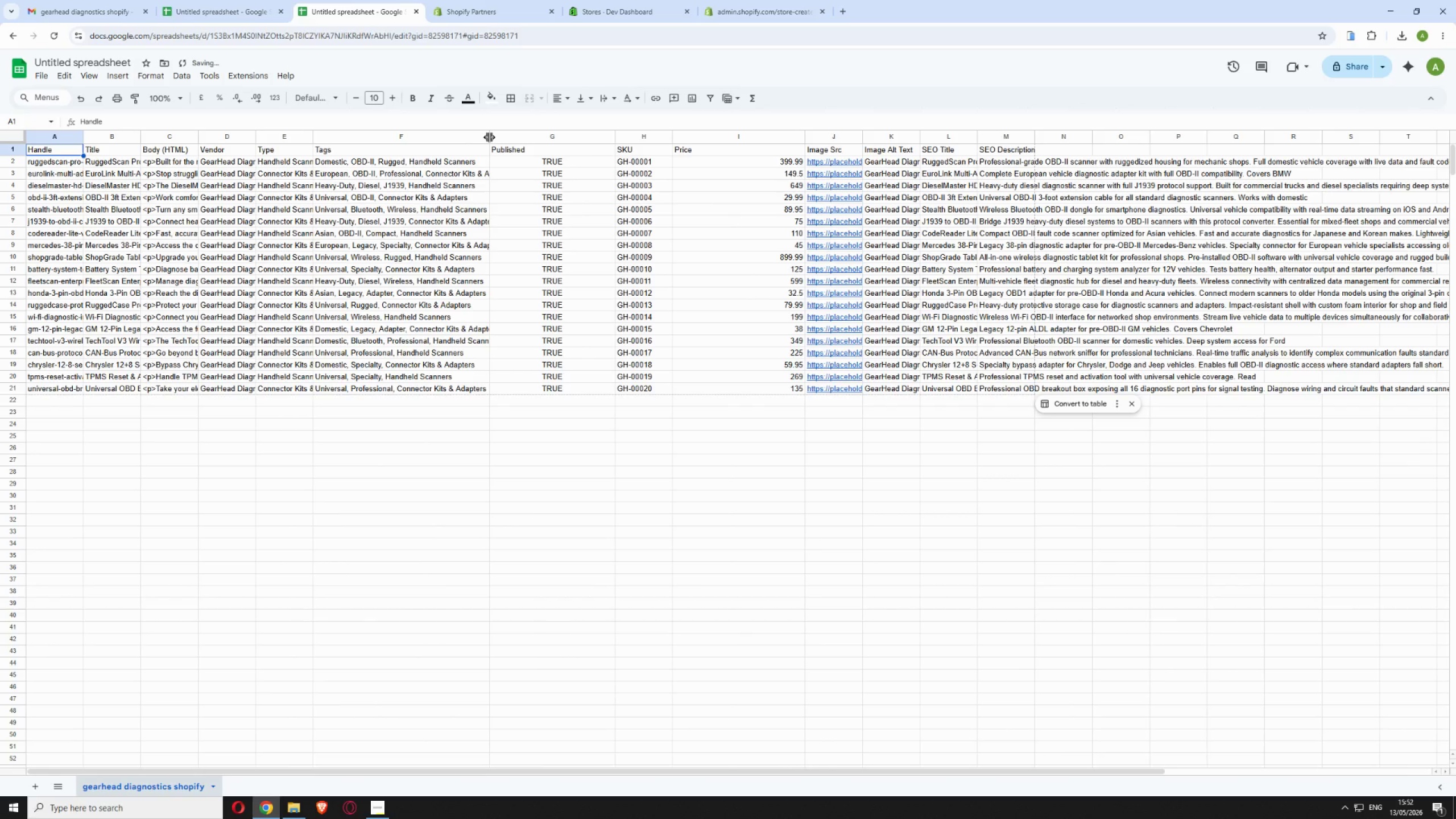 
left_click_drag(start_coordinate=[489, 137], to_coordinate=[548, 121])
 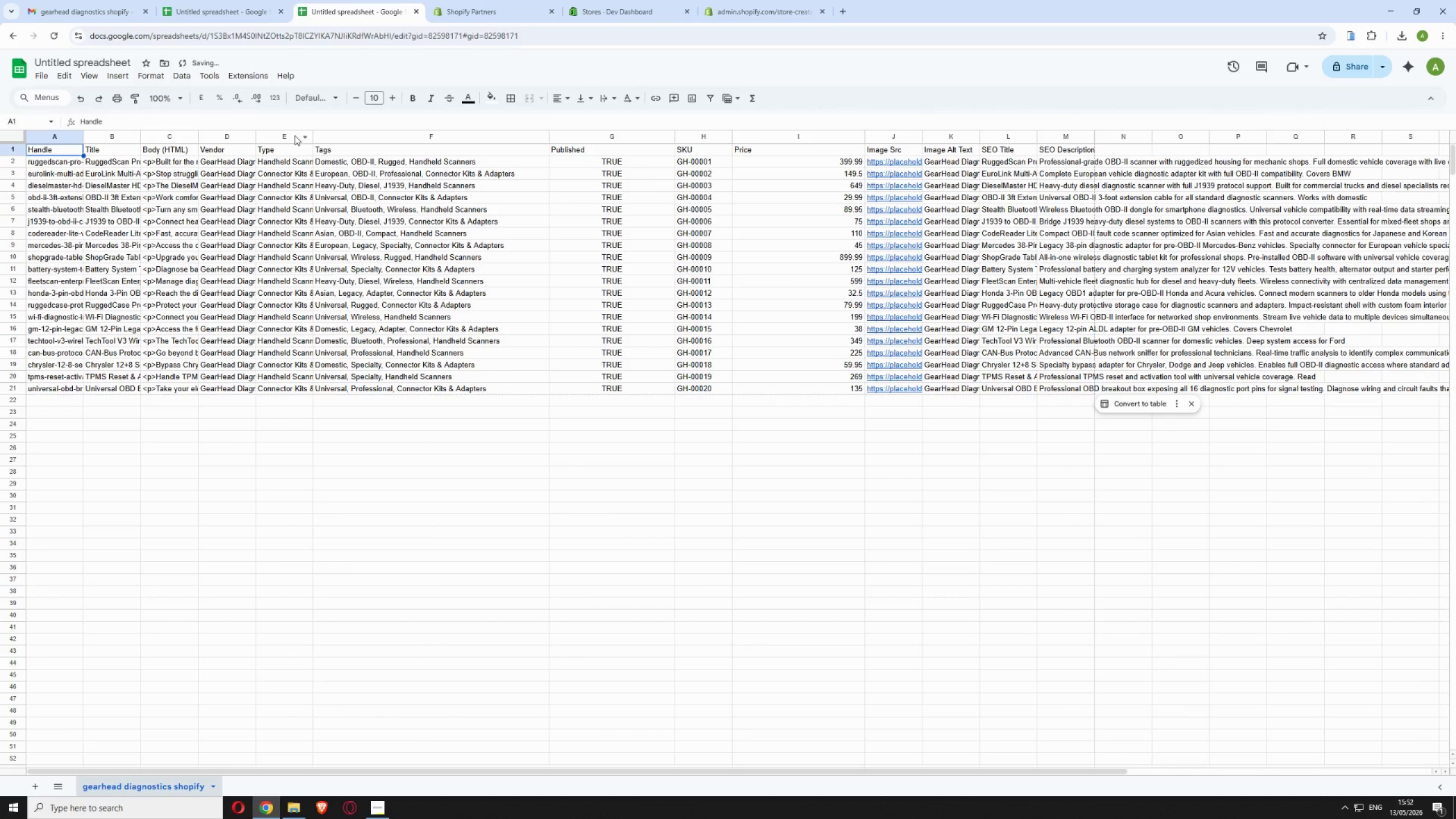 
left_click_drag(start_coordinate=[311, 133], to_coordinate=[471, 127])
 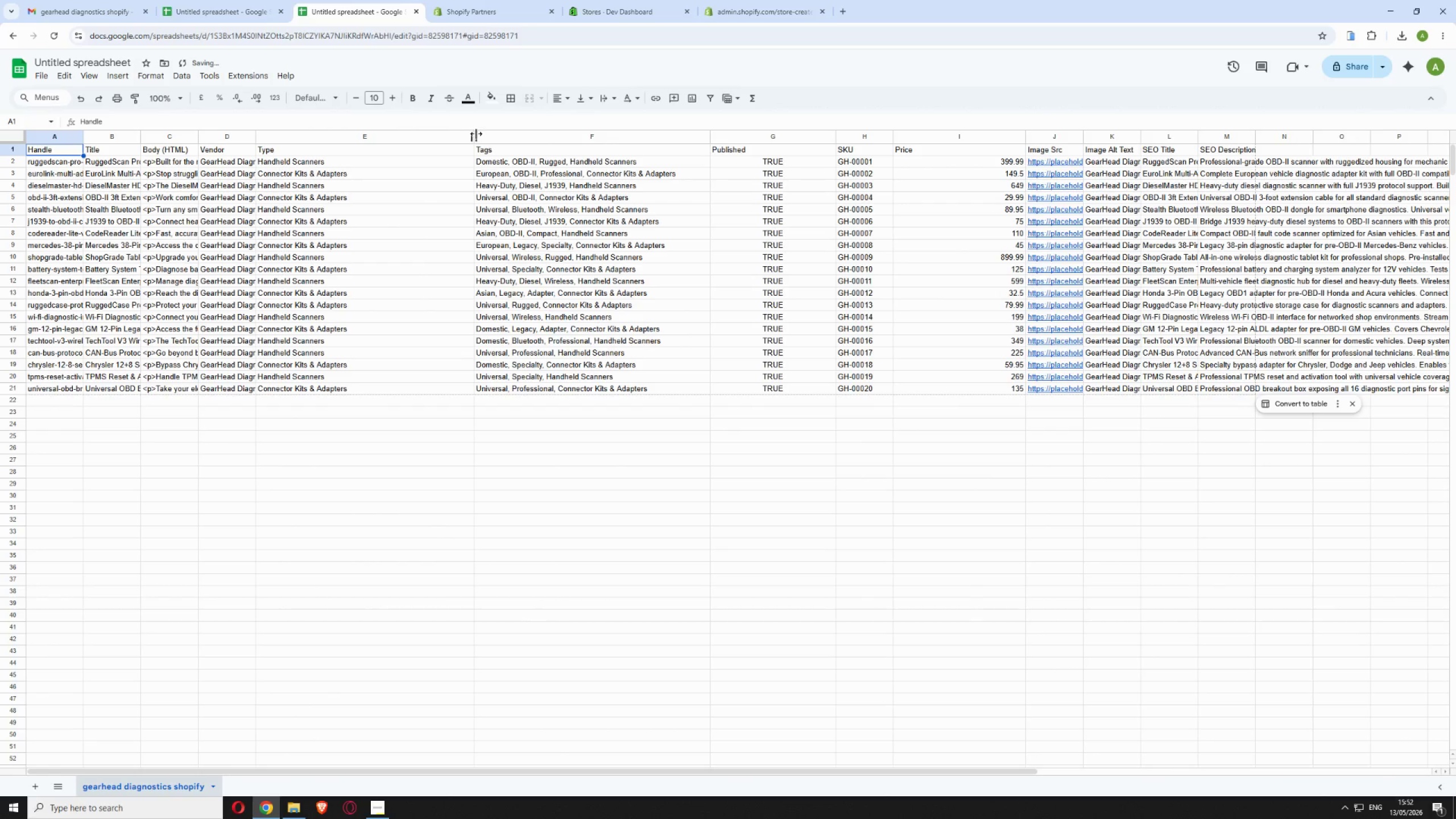 
left_click_drag(start_coordinate=[475, 134], to_coordinate=[406, 141])
 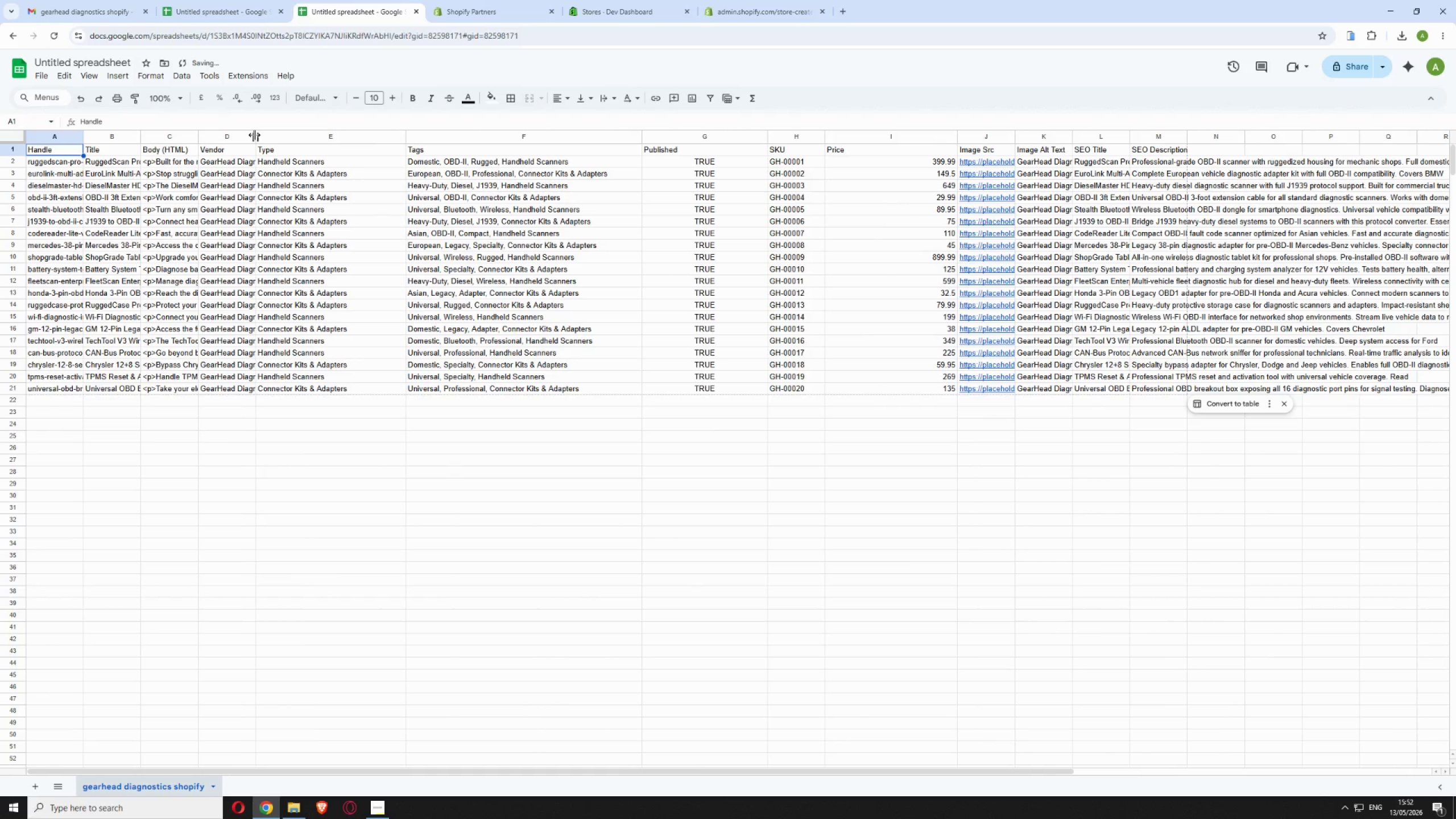 
left_click_drag(start_coordinate=[254, 135], to_coordinate=[374, 135])
 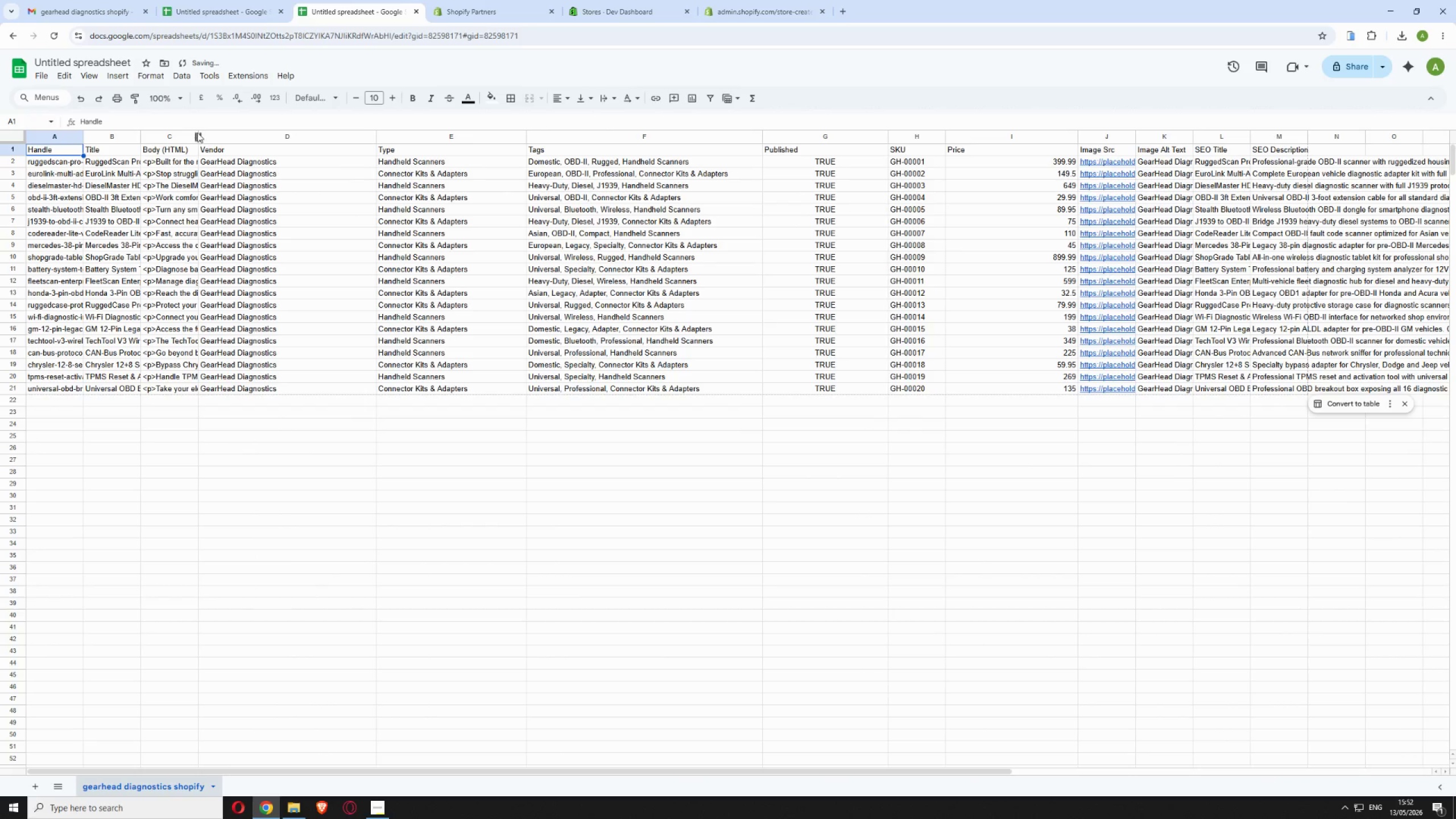 
left_click_drag(start_coordinate=[200, 134], to_coordinate=[358, 133])
 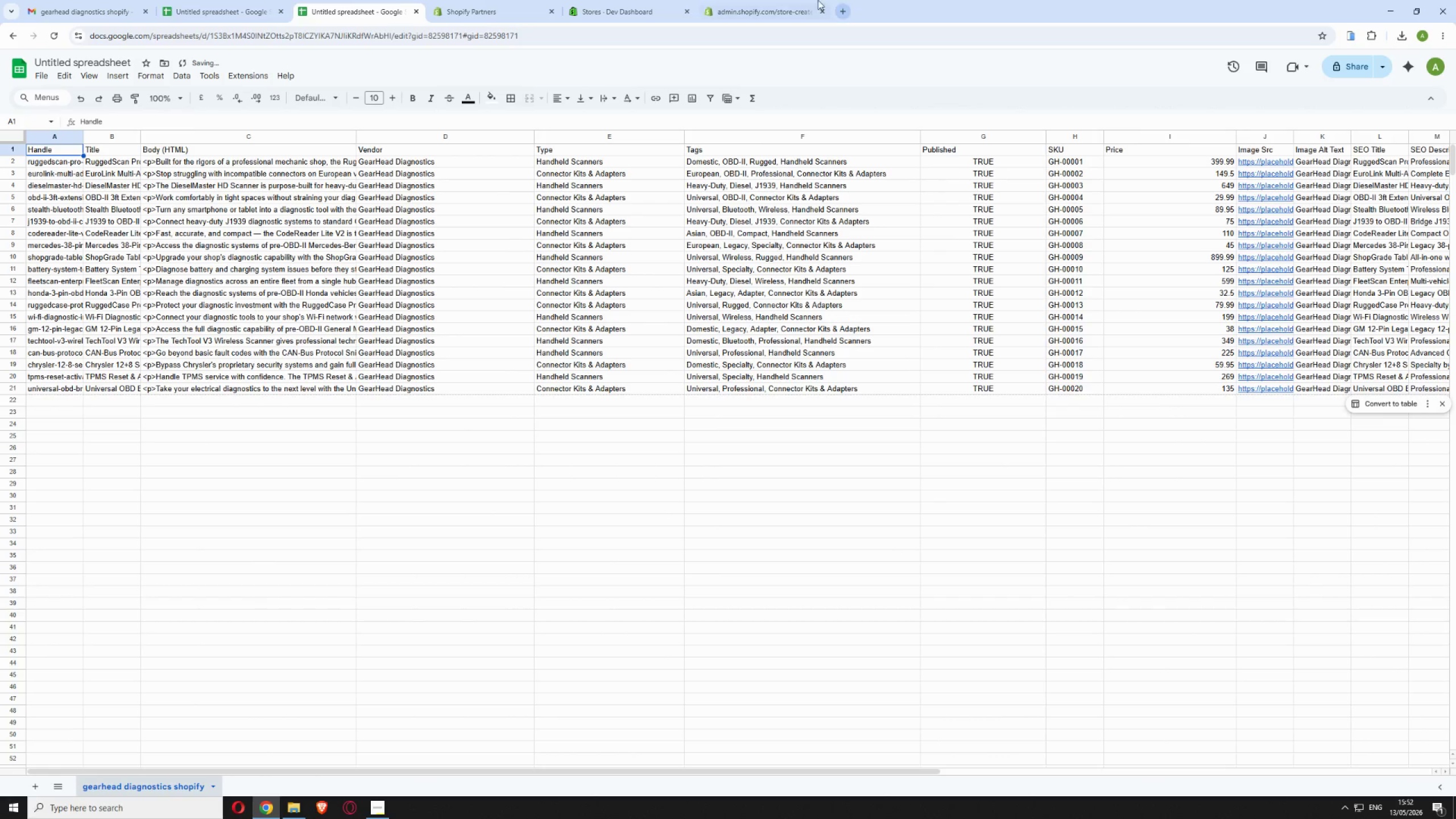 
left_click([764, 5])
 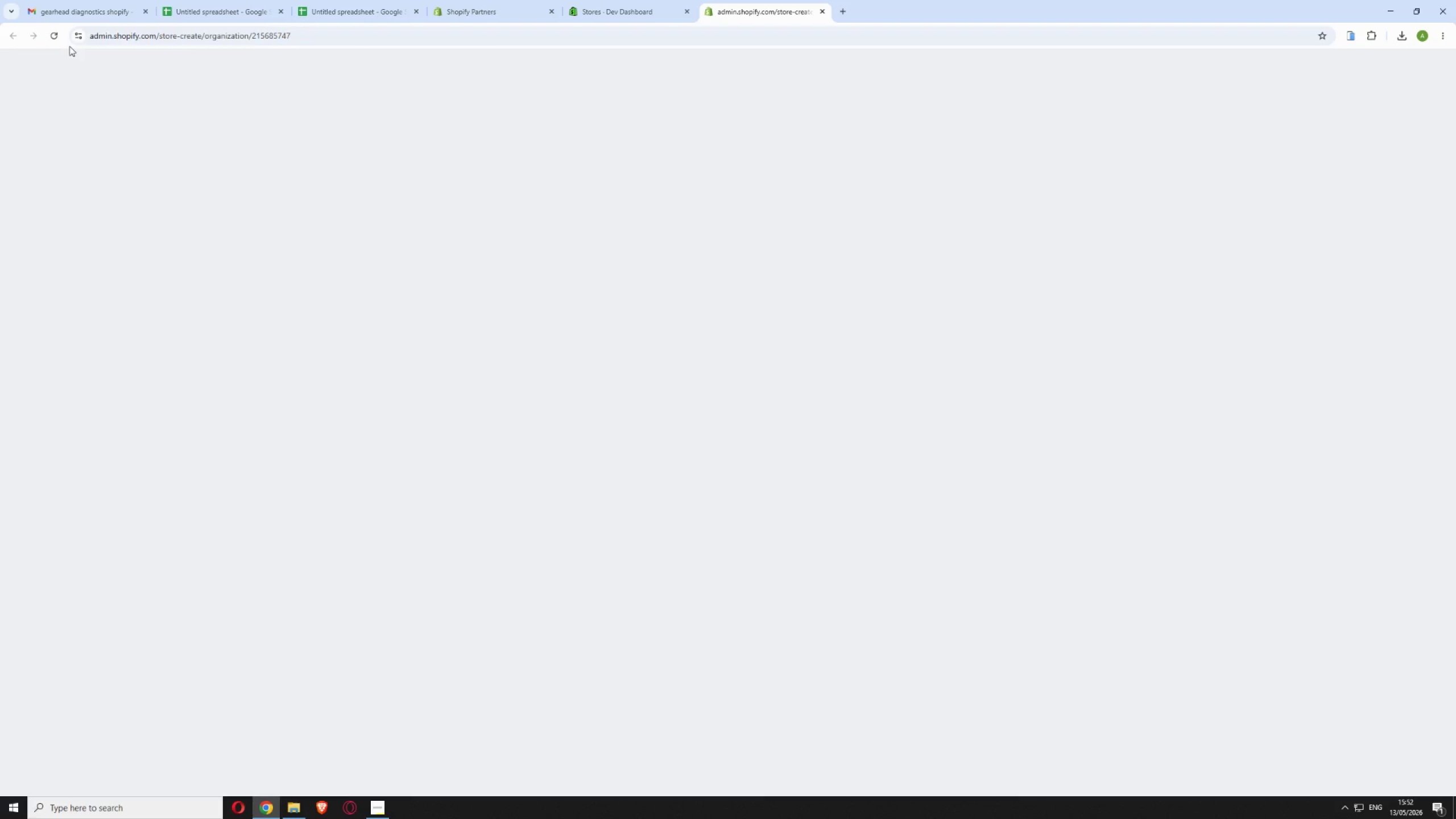 
left_click([58, 36])
 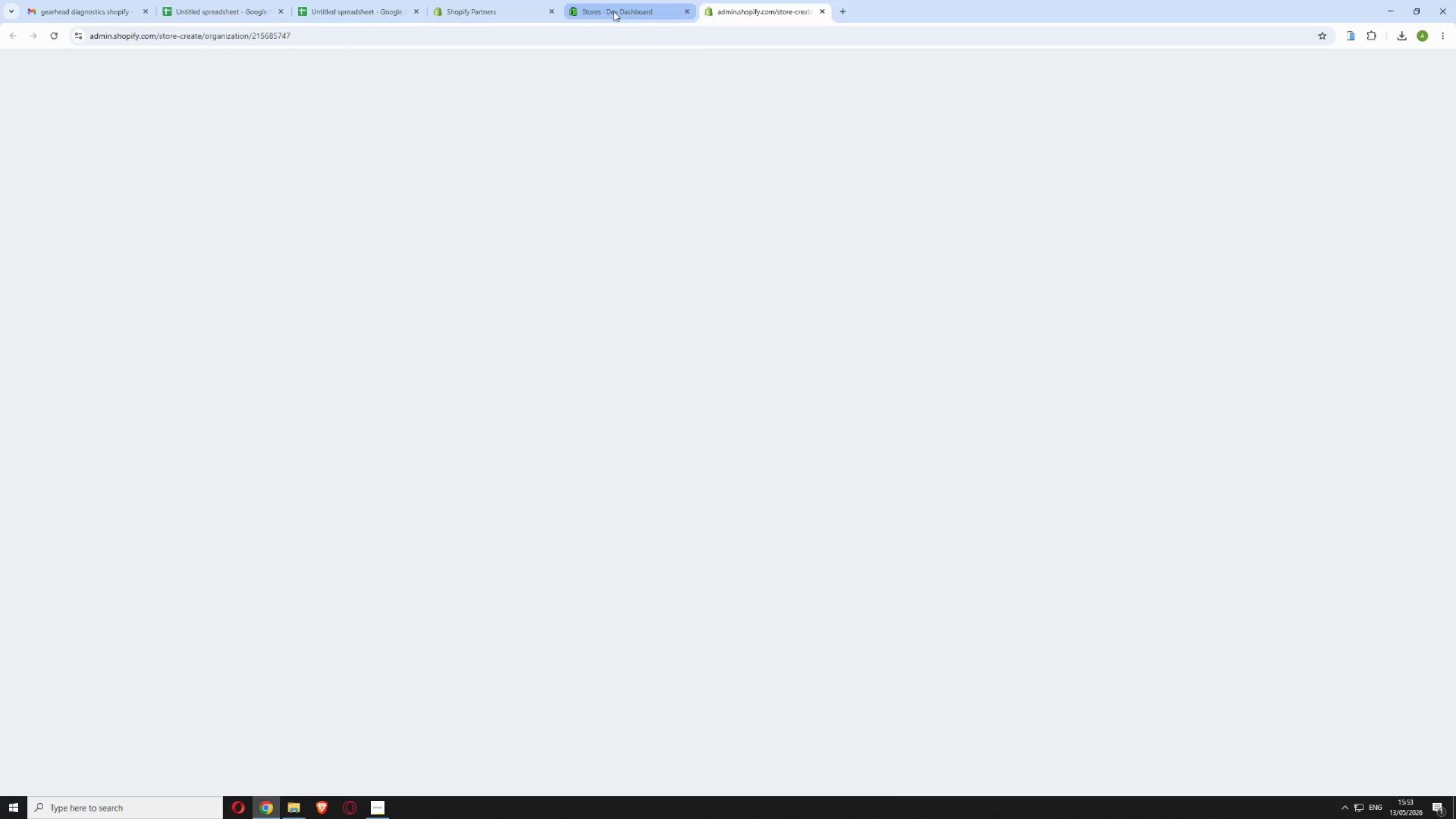 
wait(5.88)
 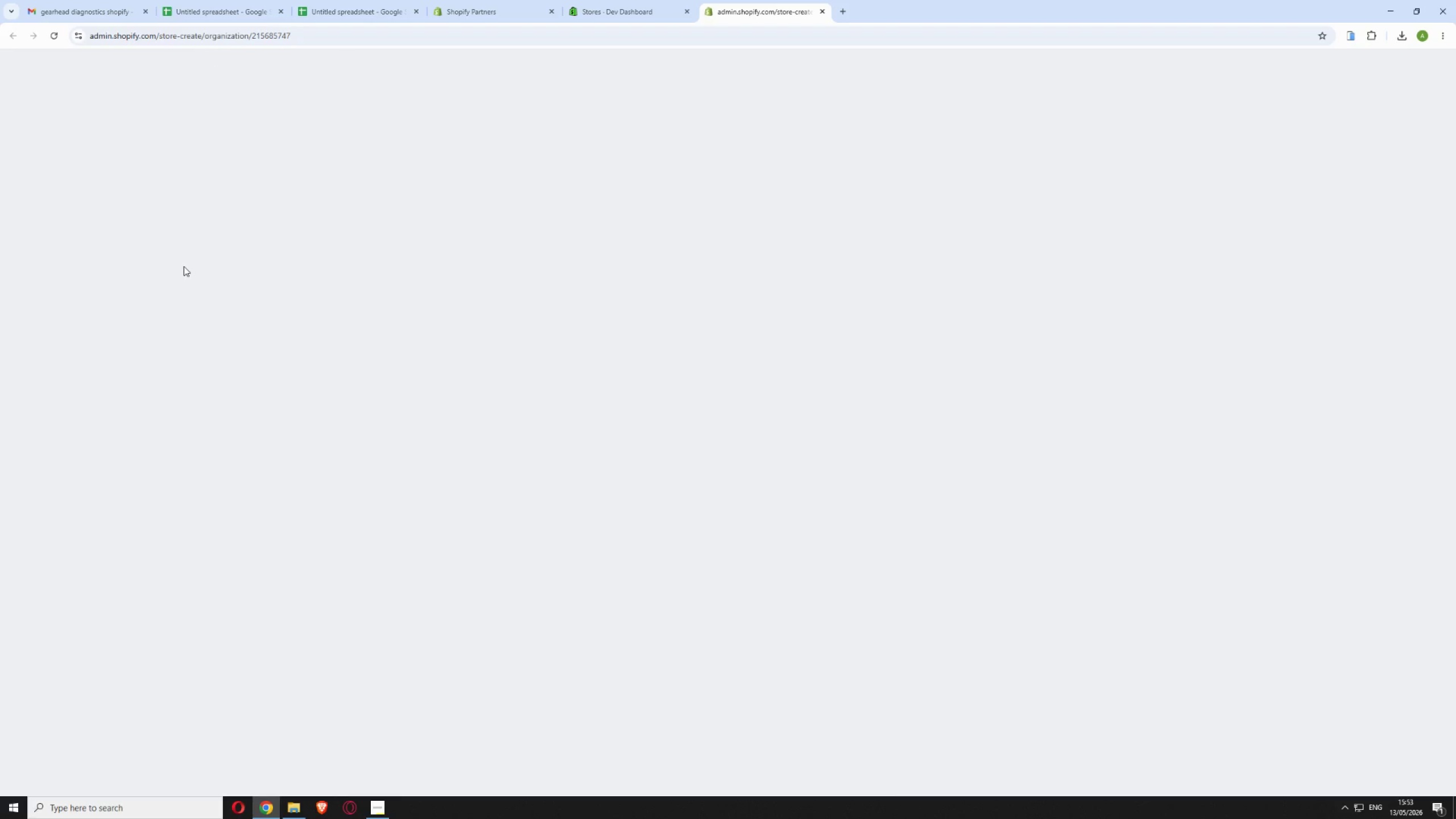 
left_click([618, 16])
 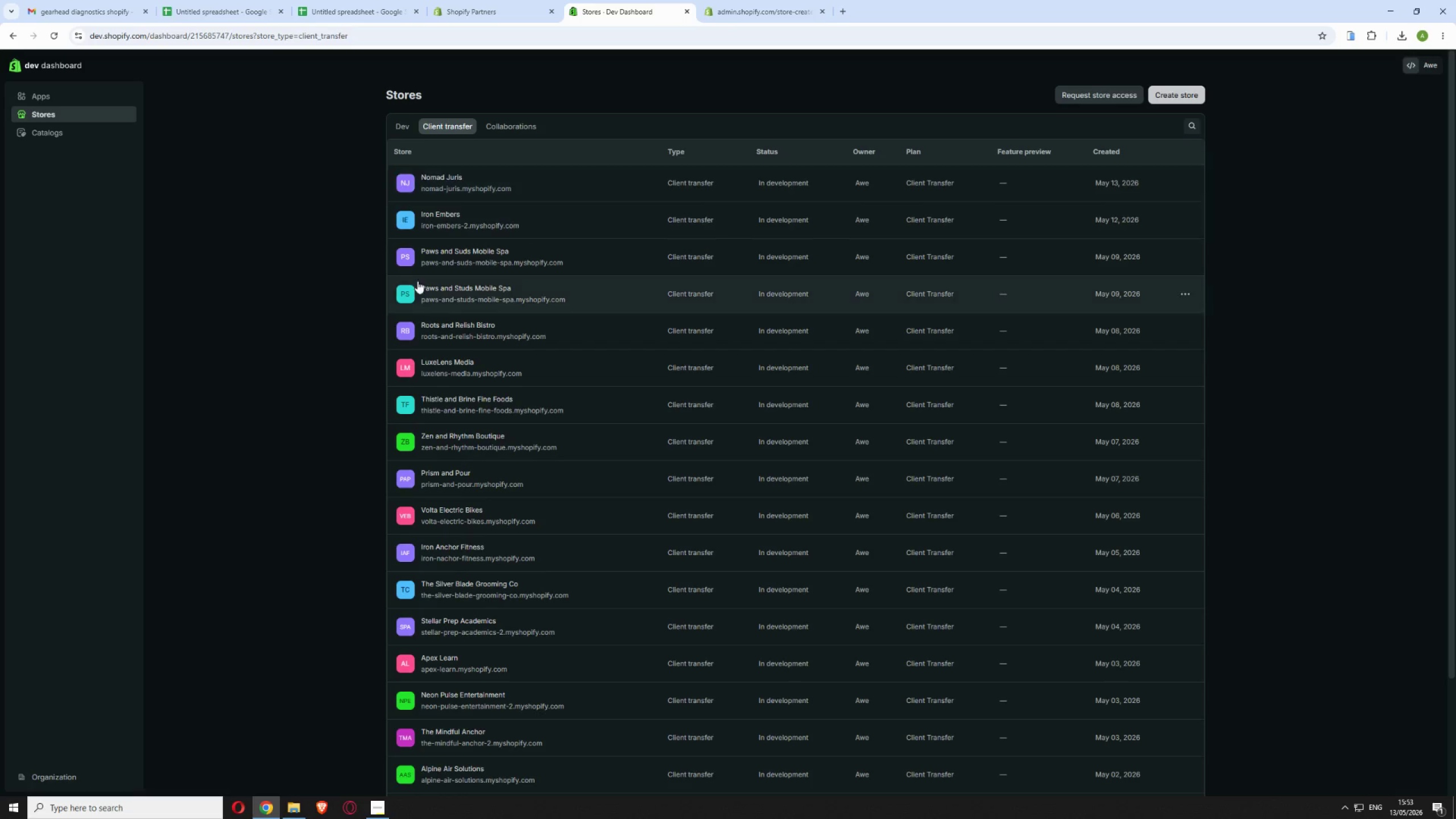 
scroll: coordinate [413, 285], scroll_direction: down, amount: 7.0
 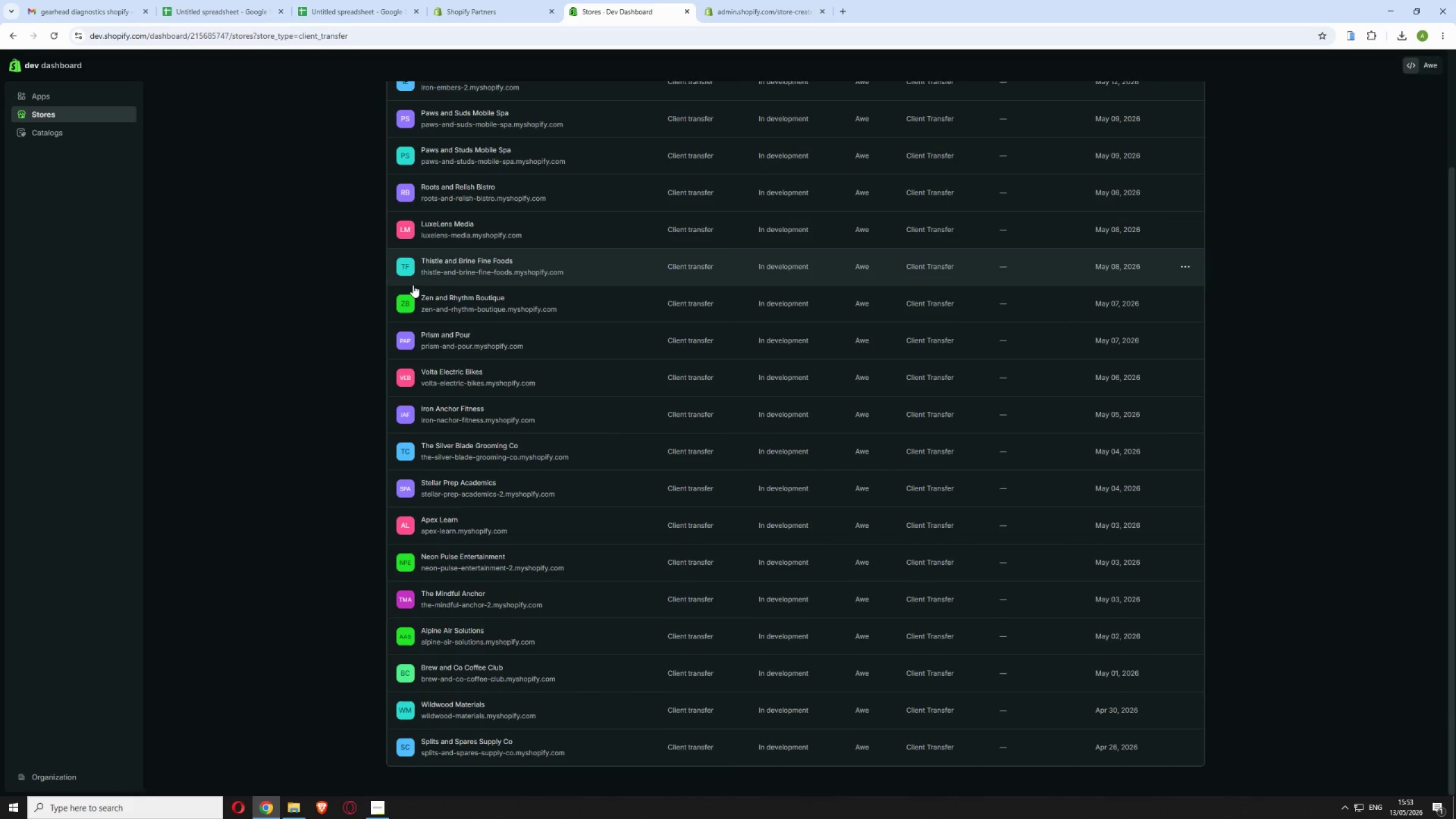 
scroll: coordinate [413, 285], scroll_direction: up, amount: 9.0
 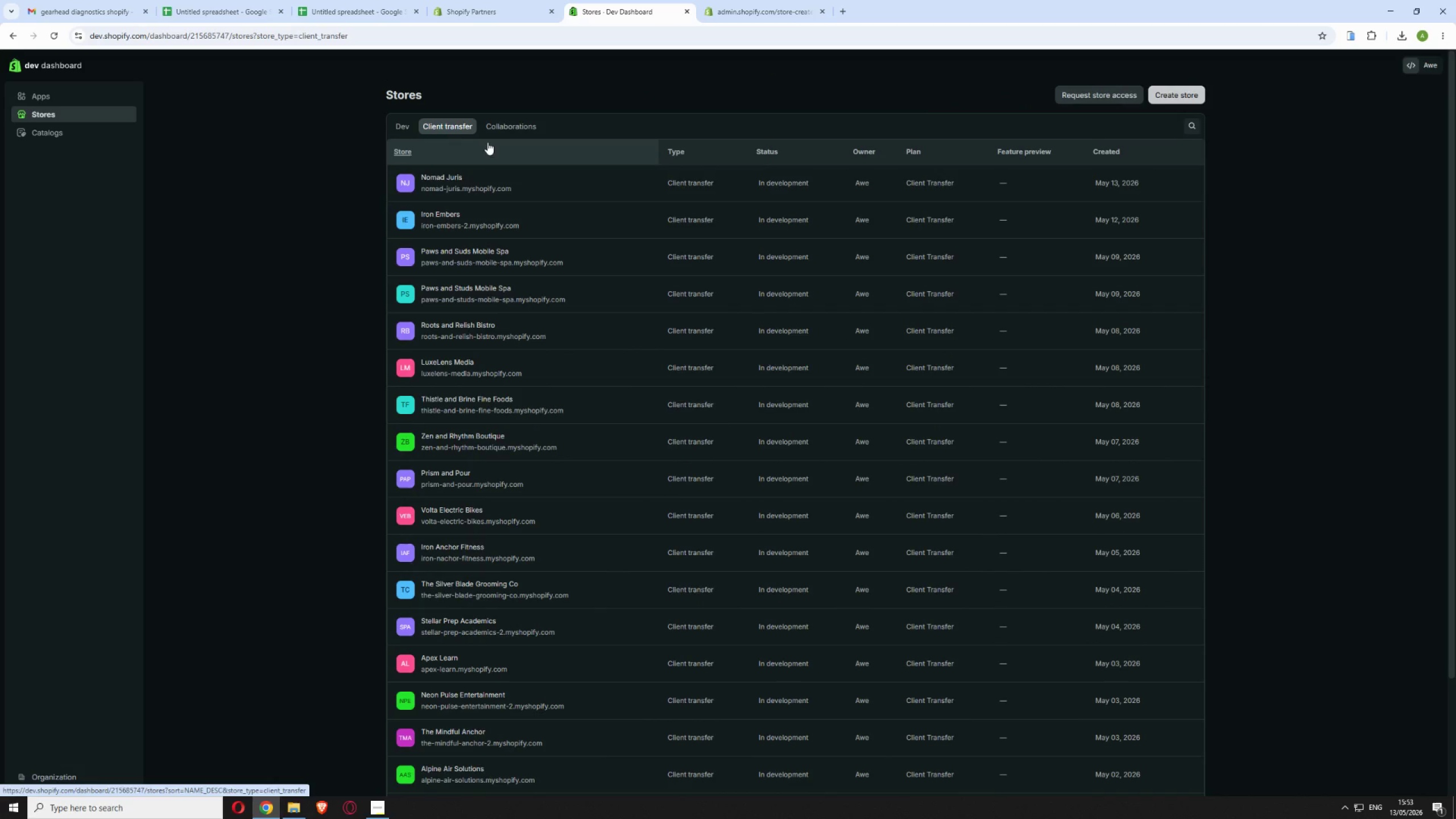 
scroll: coordinate [507, 229], scroll_direction: down, amount: 5.0
 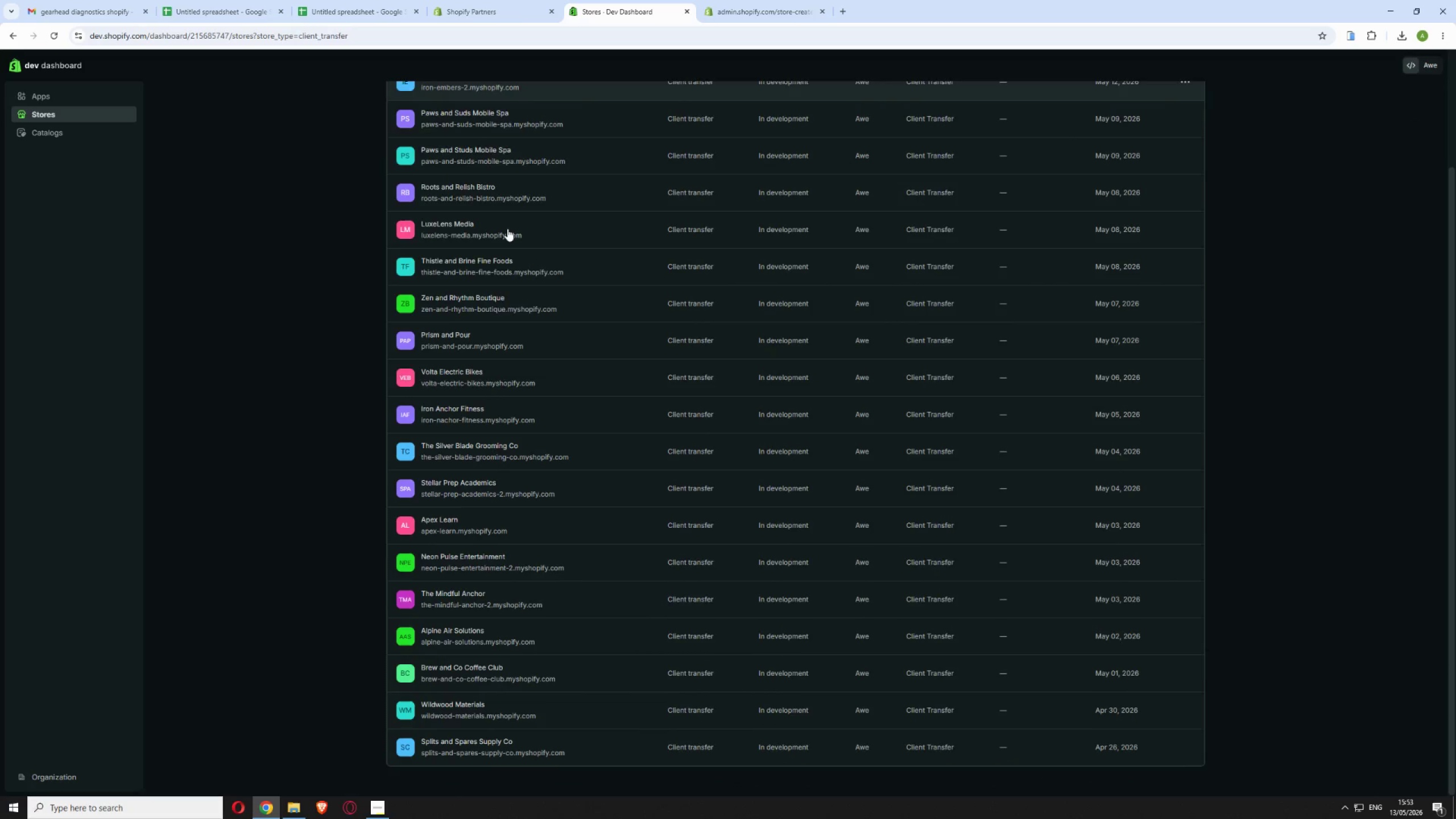 
scroll: coordinate [507, 229], scroll_direction: up, amount: 8.0
 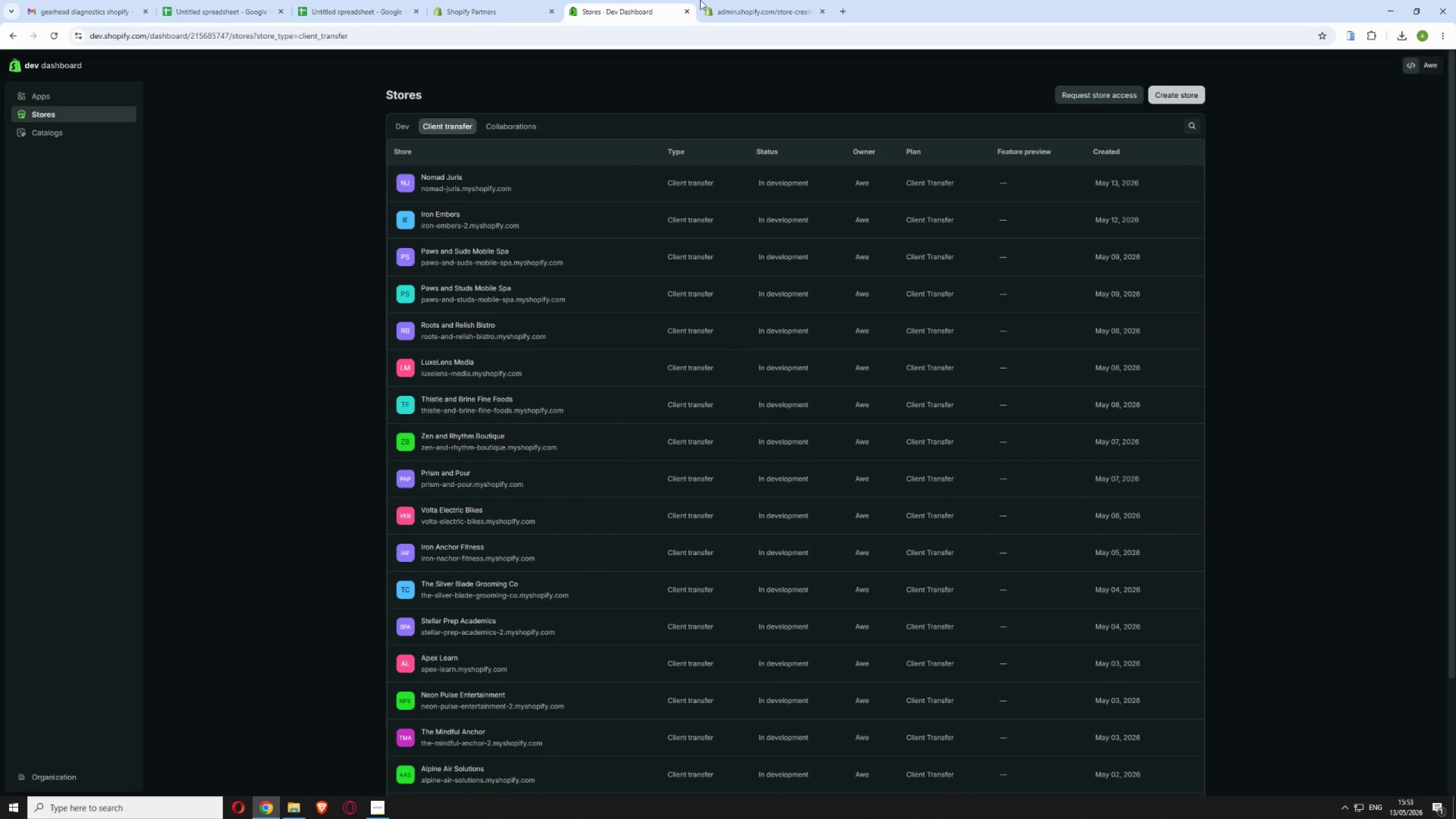 
left_click([735, 6])
 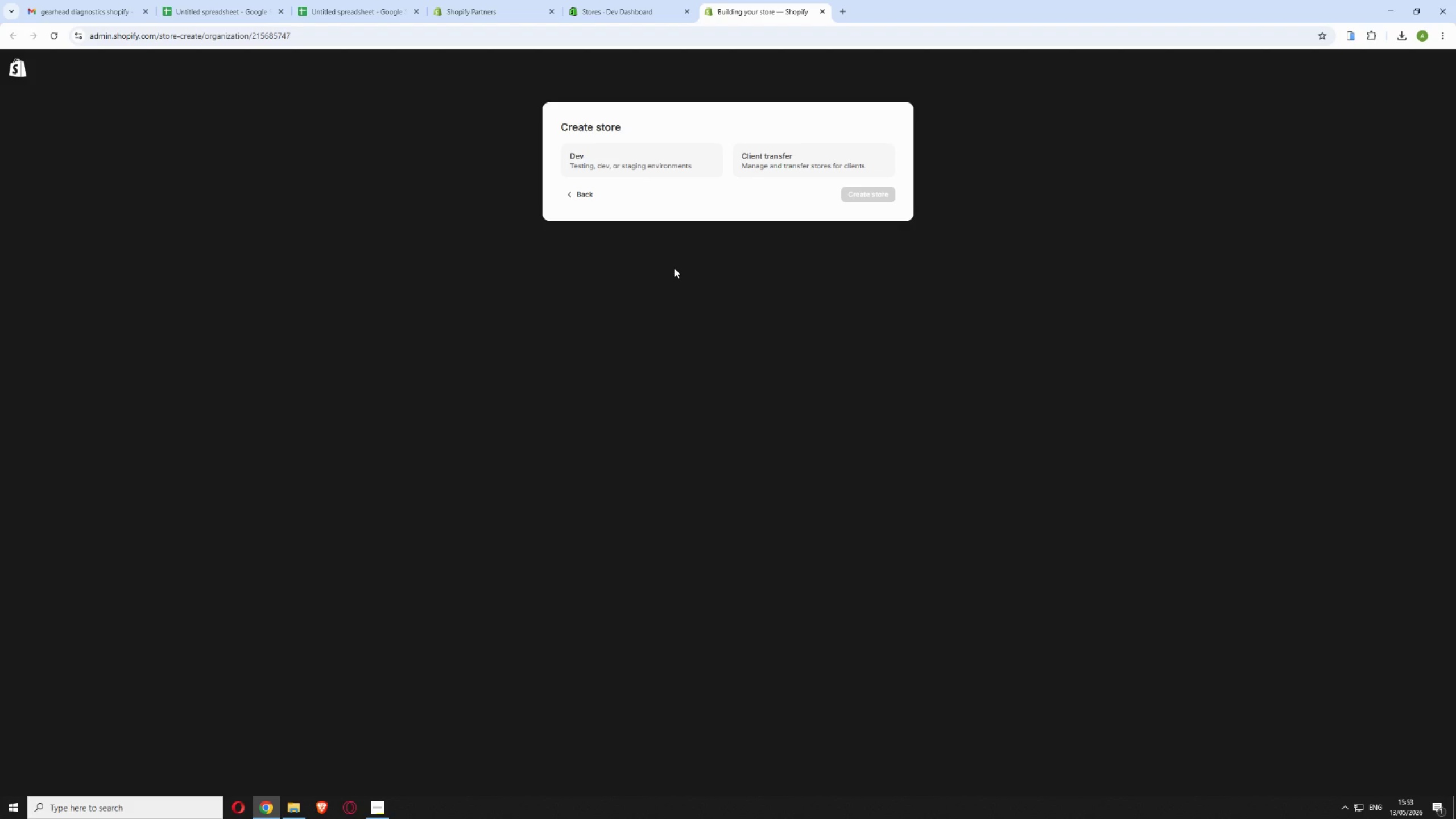 
left_click([861, 175])
 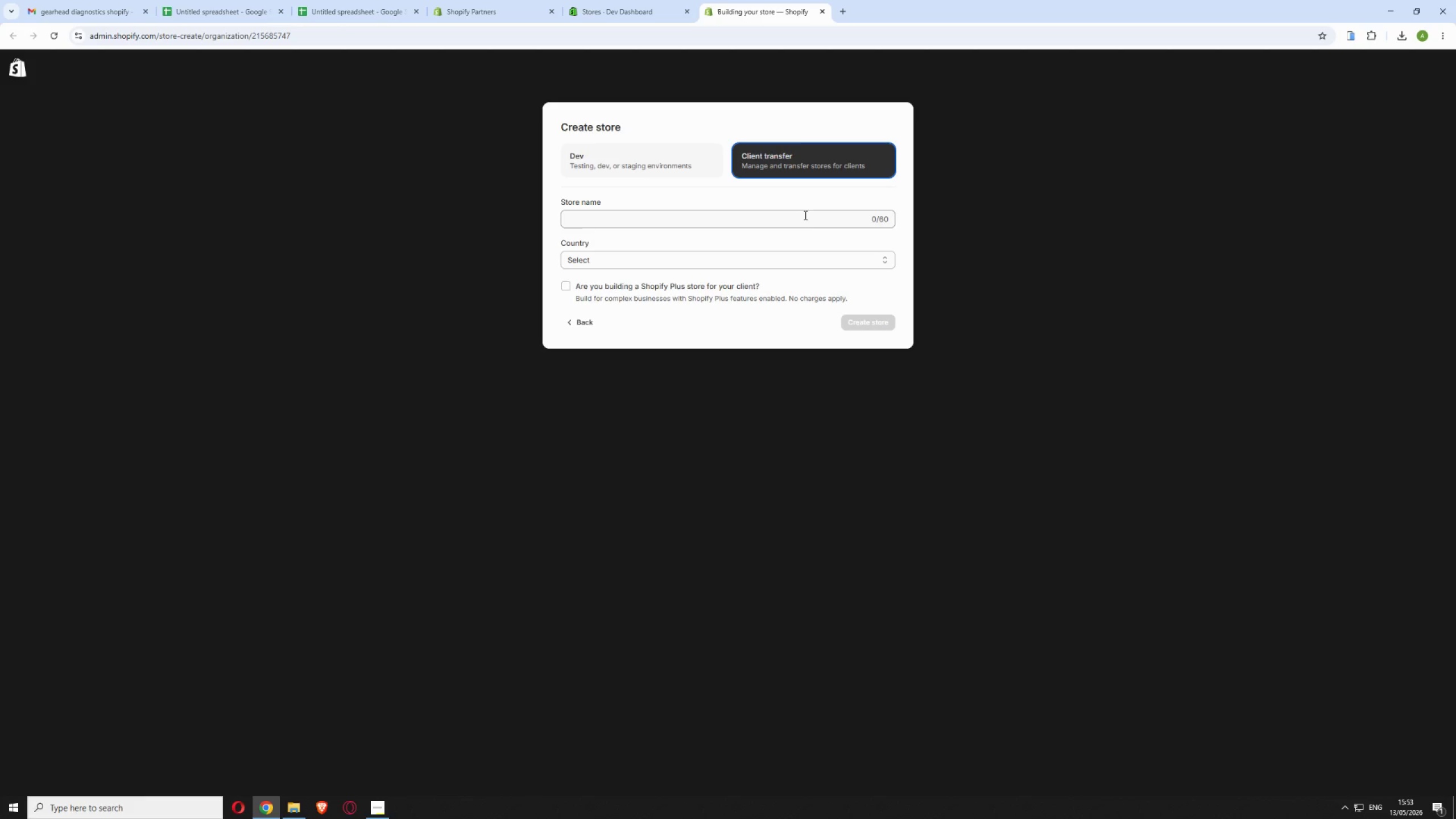 
left_click([798, 219])
 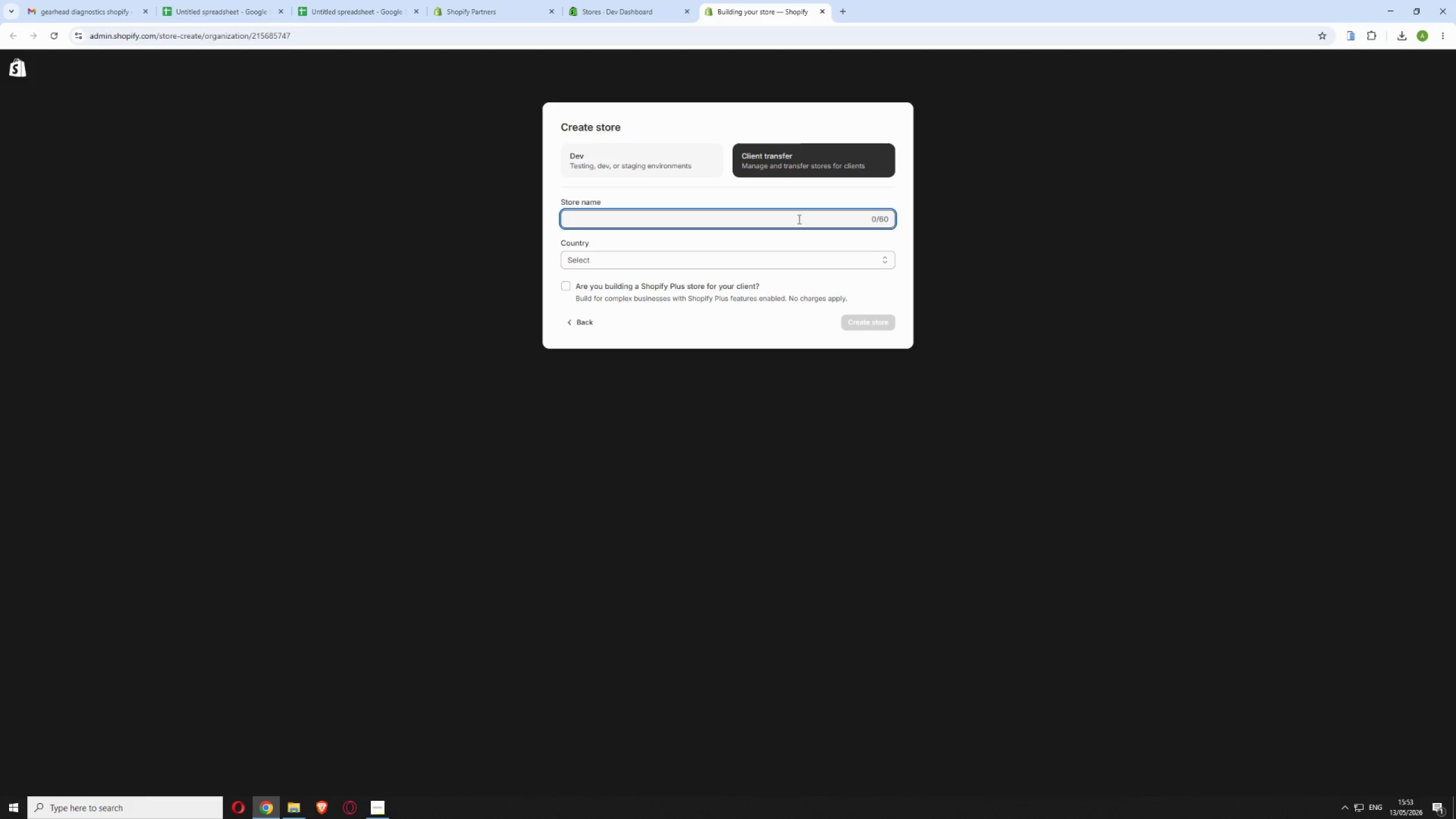 
type(GearHead Diagnostics)
 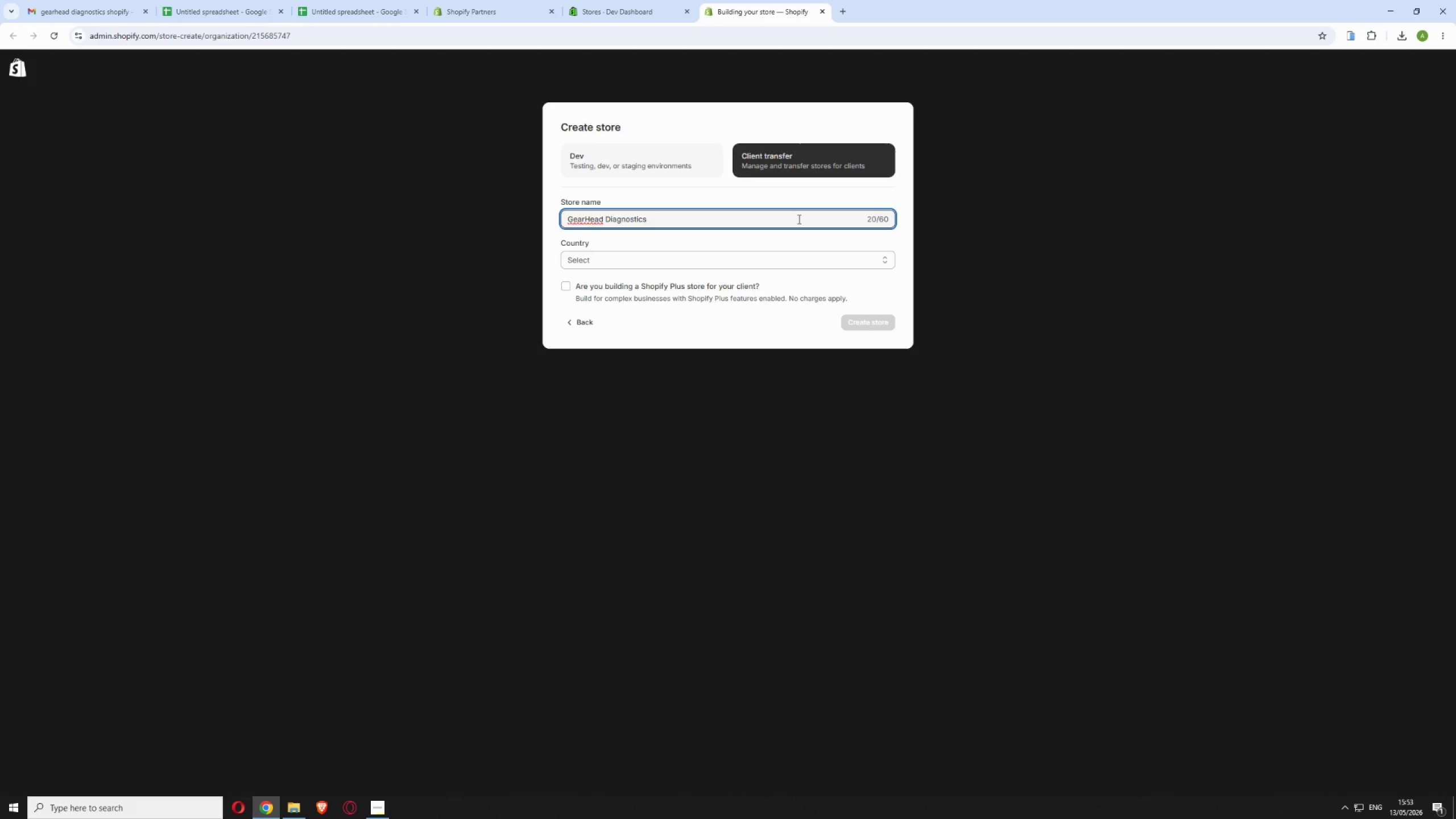 
left_click([764, 266])
 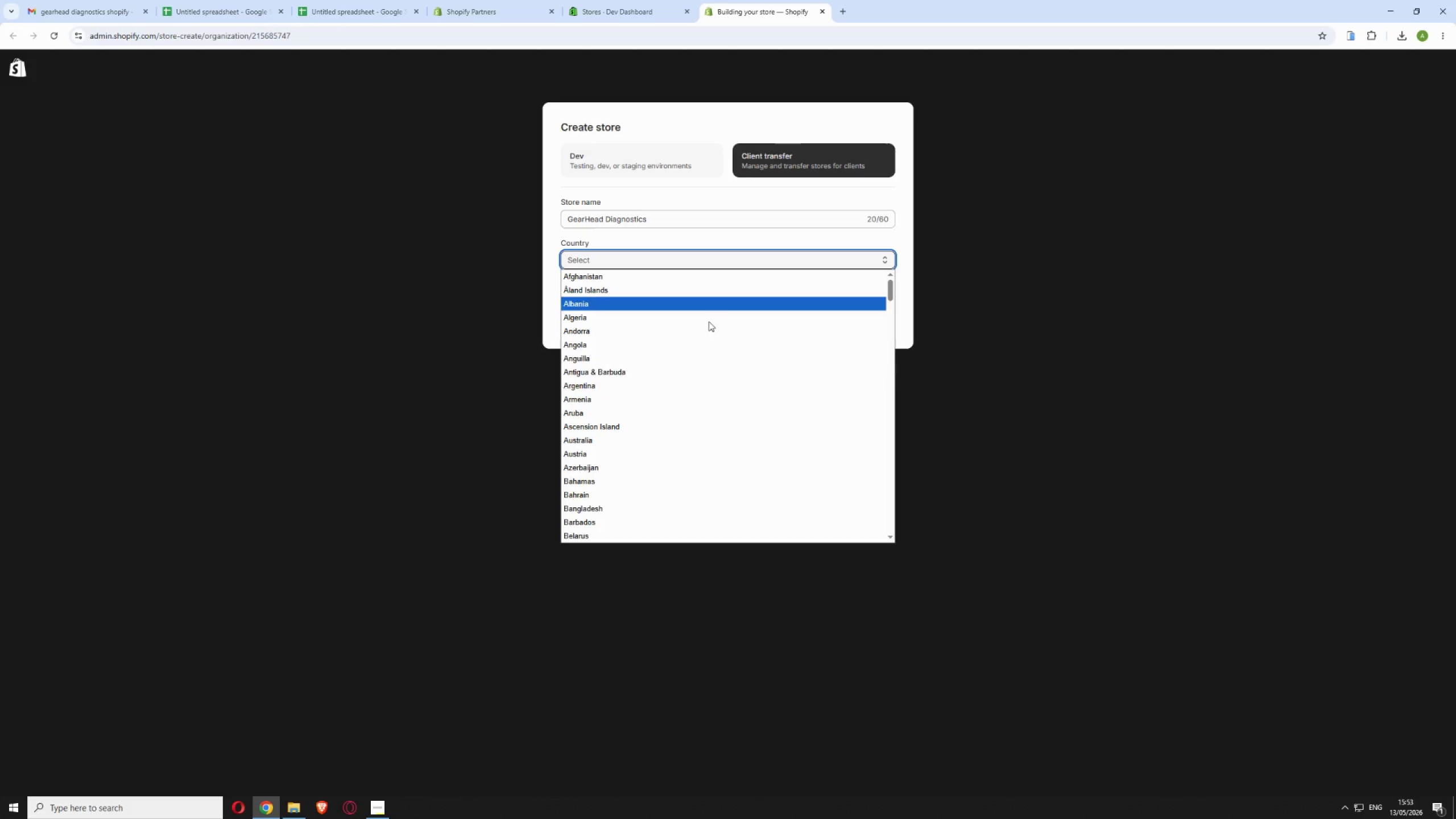 
scroll: coordinate [621, 447], scroll_direction: down, amount: 16.0
 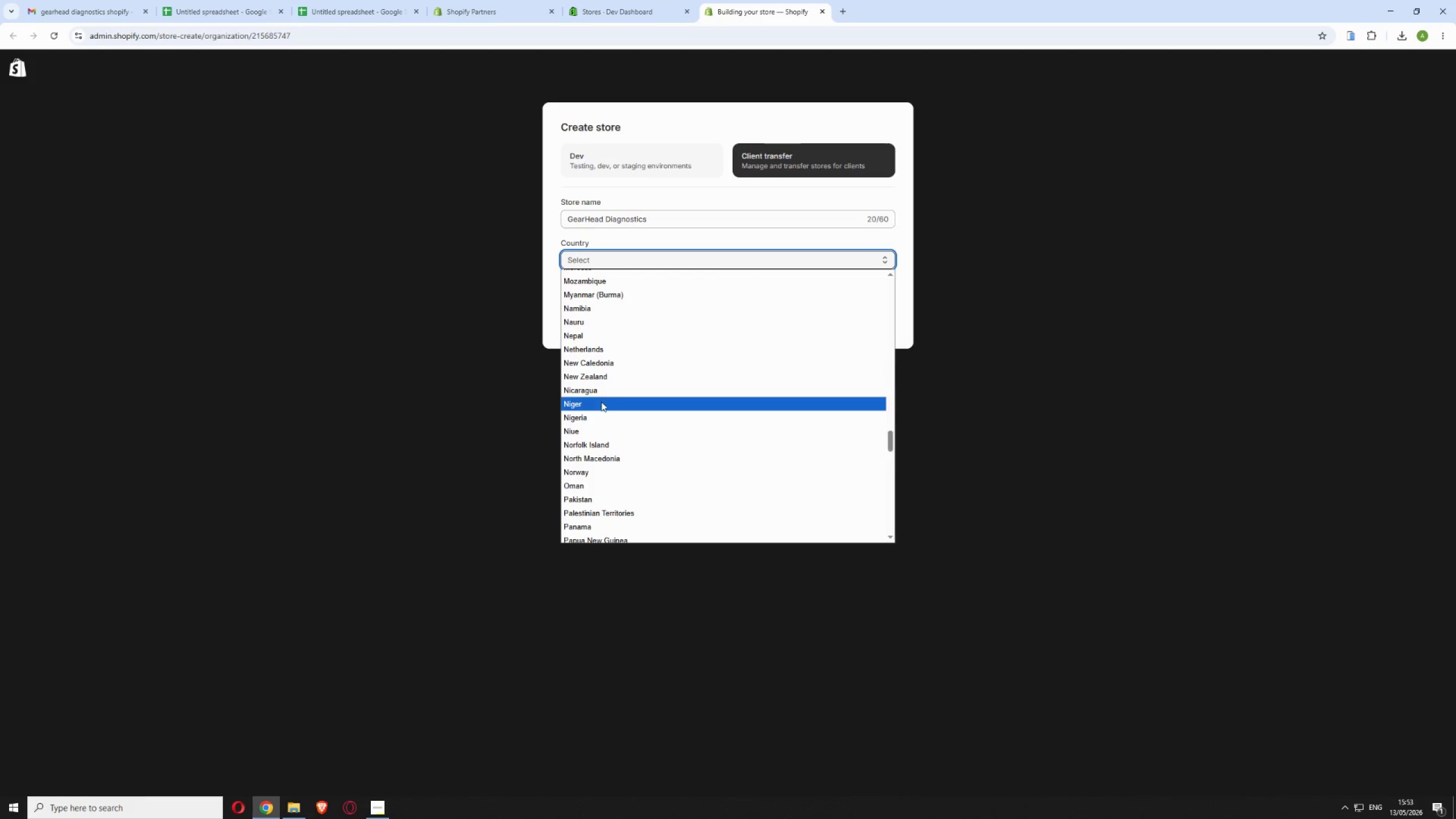 
left_click([590, 414])
 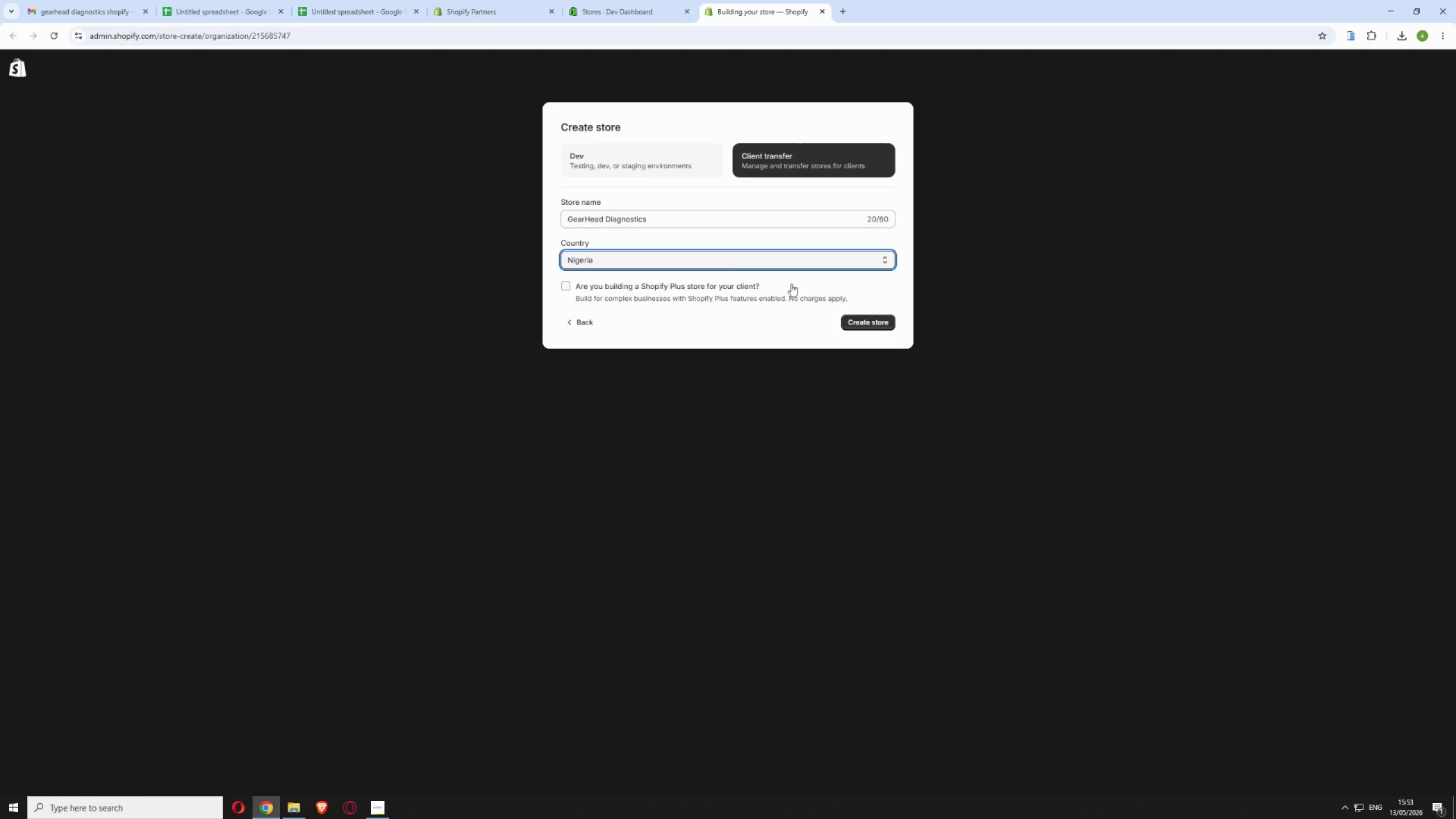 
left_click([772, 260])
 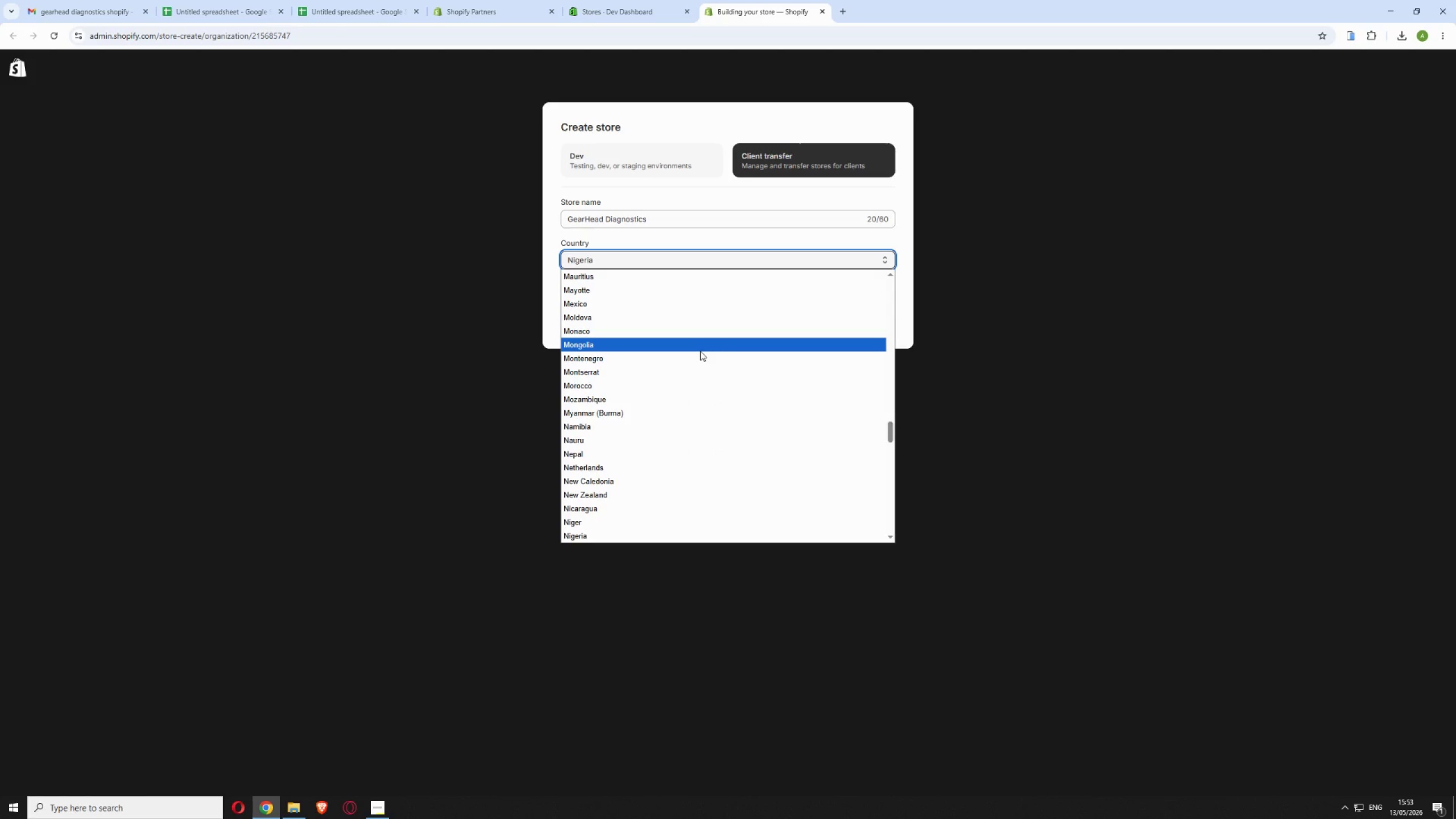 
key(U)
 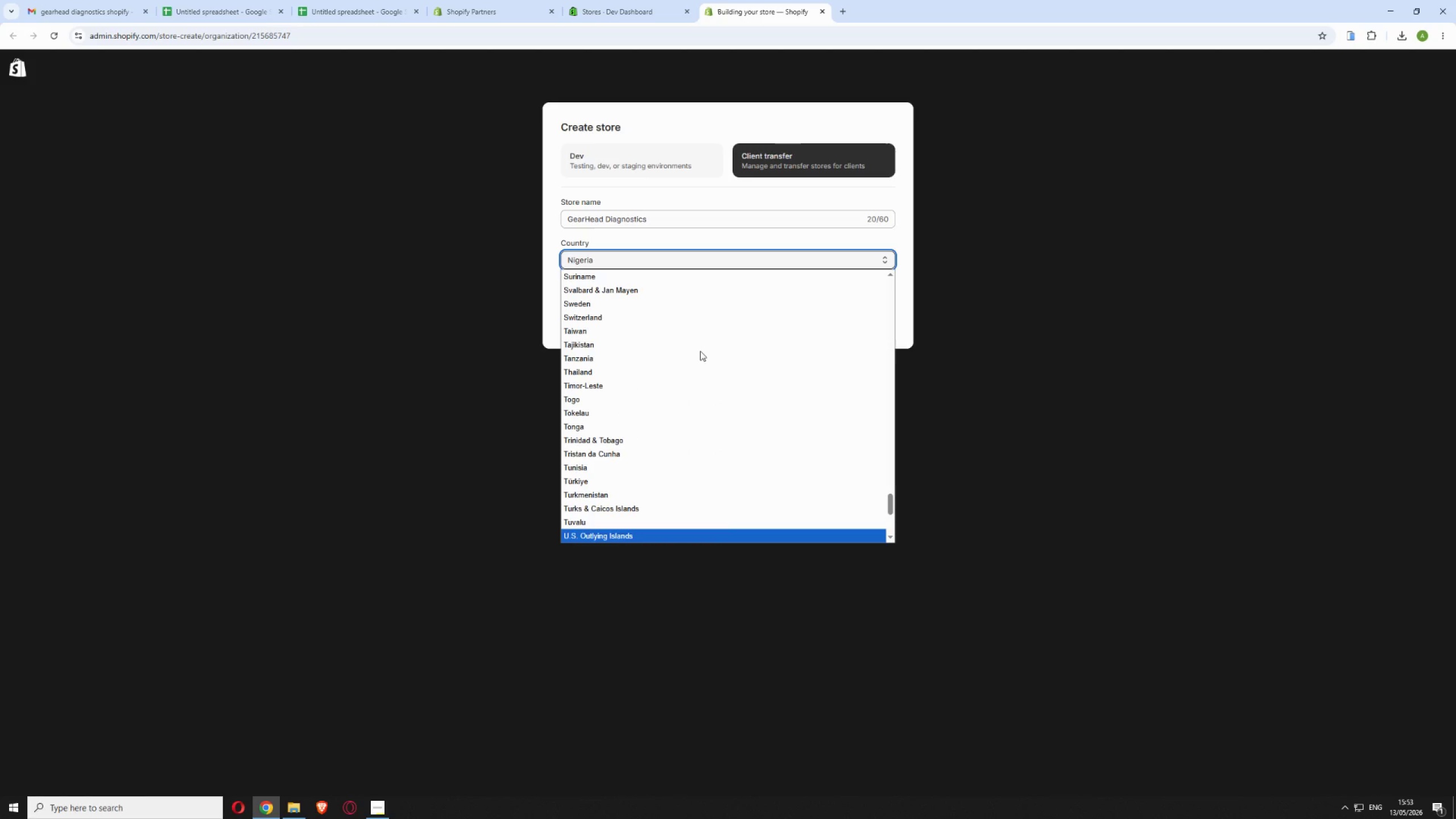 
scroll: coordinate [700, 371], scroll_direction: down, amount: 2.0
 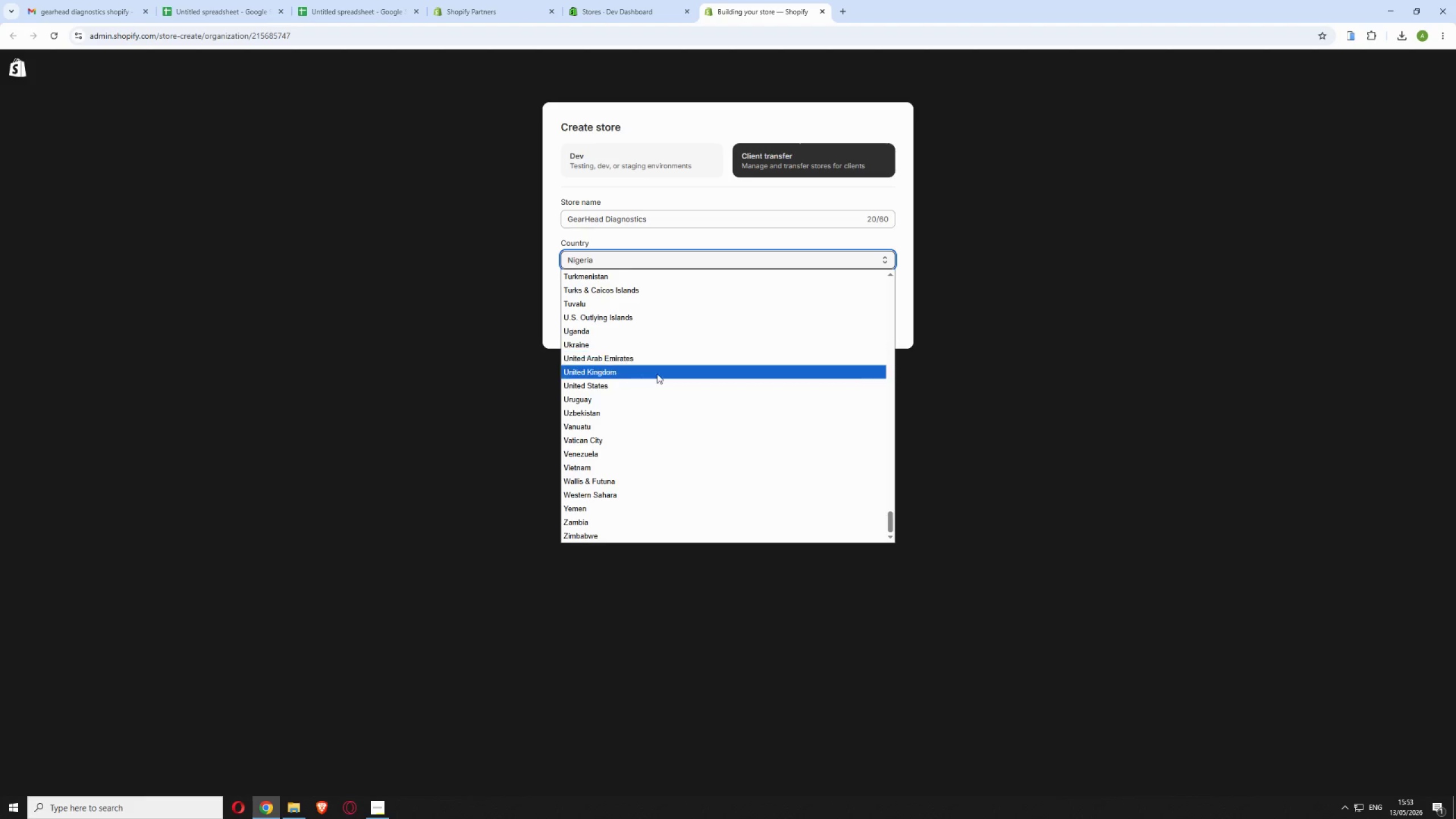 
left_click([653, 383])
 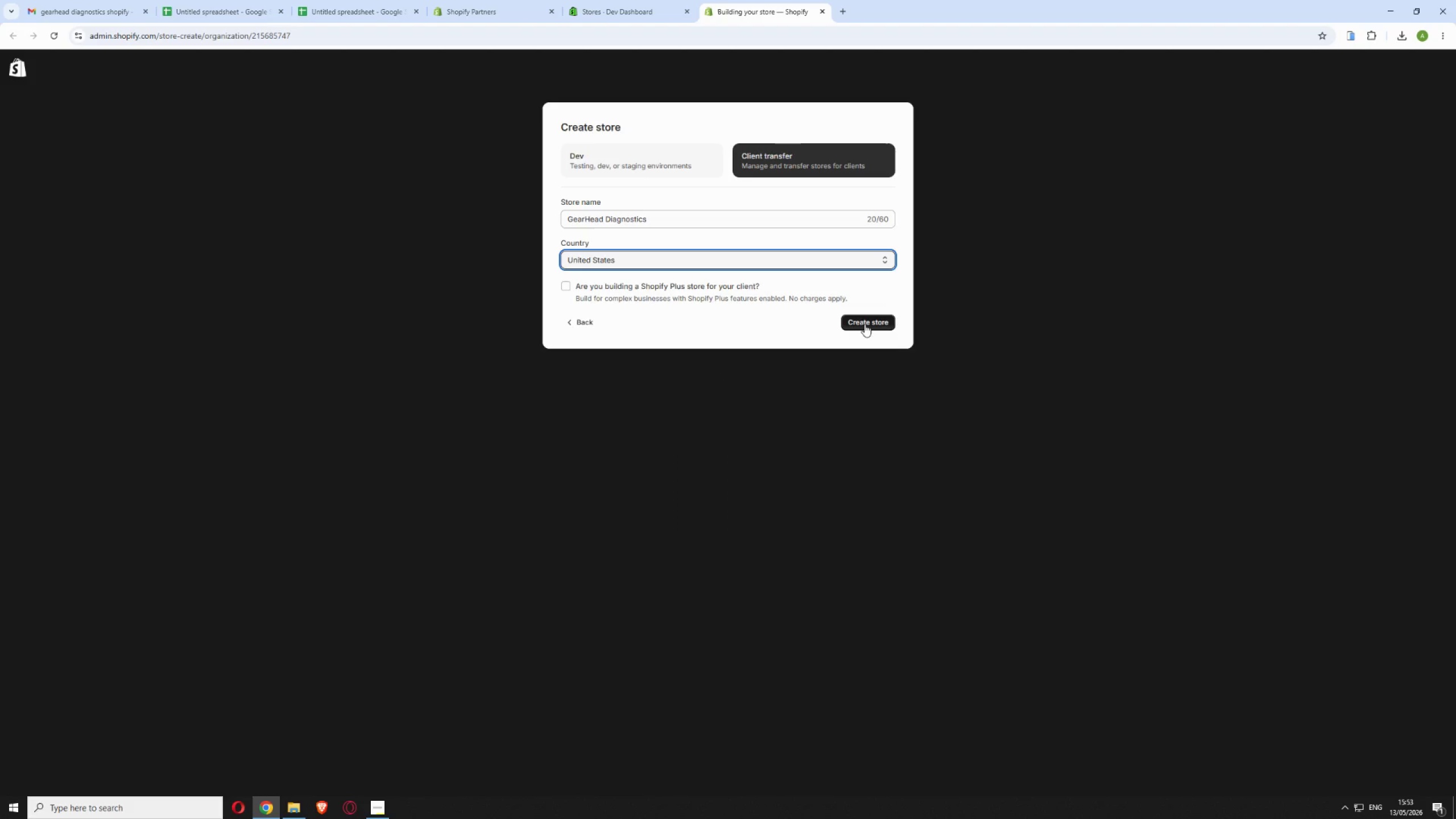 
wait(6.42)
 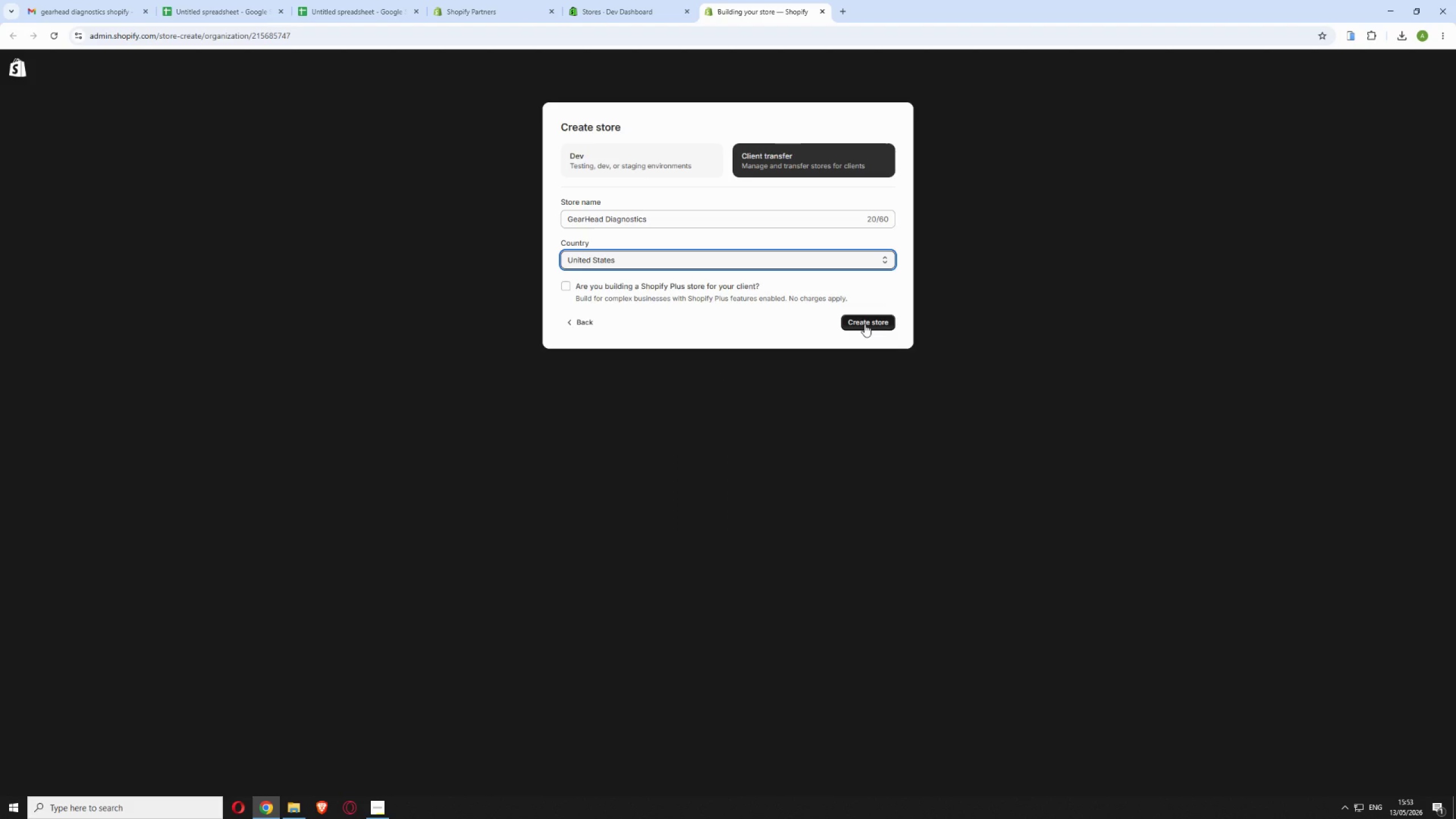 
left_click([864, 323])
 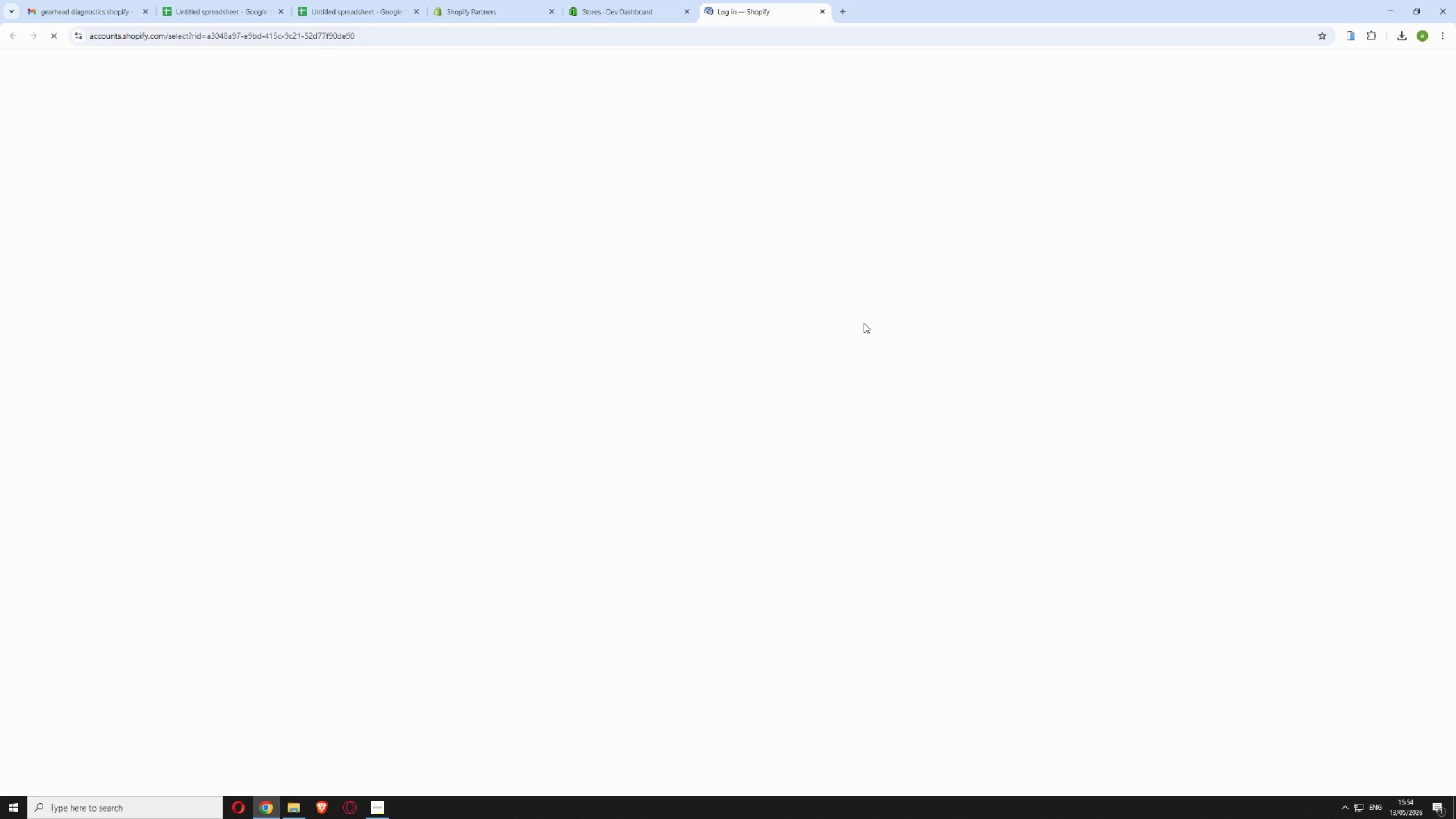 
wait(20.88)
 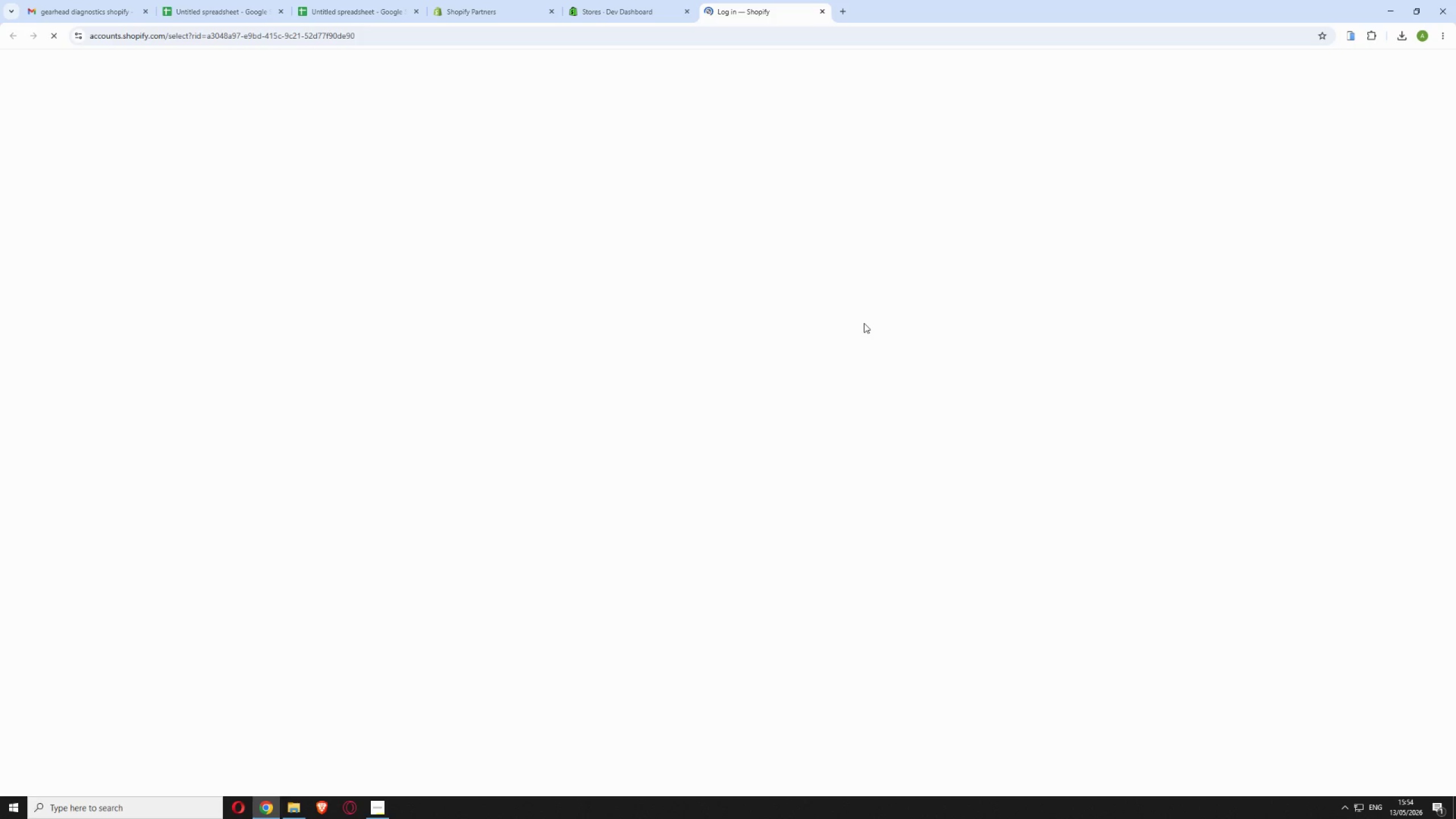 
left_click([753, 248])
 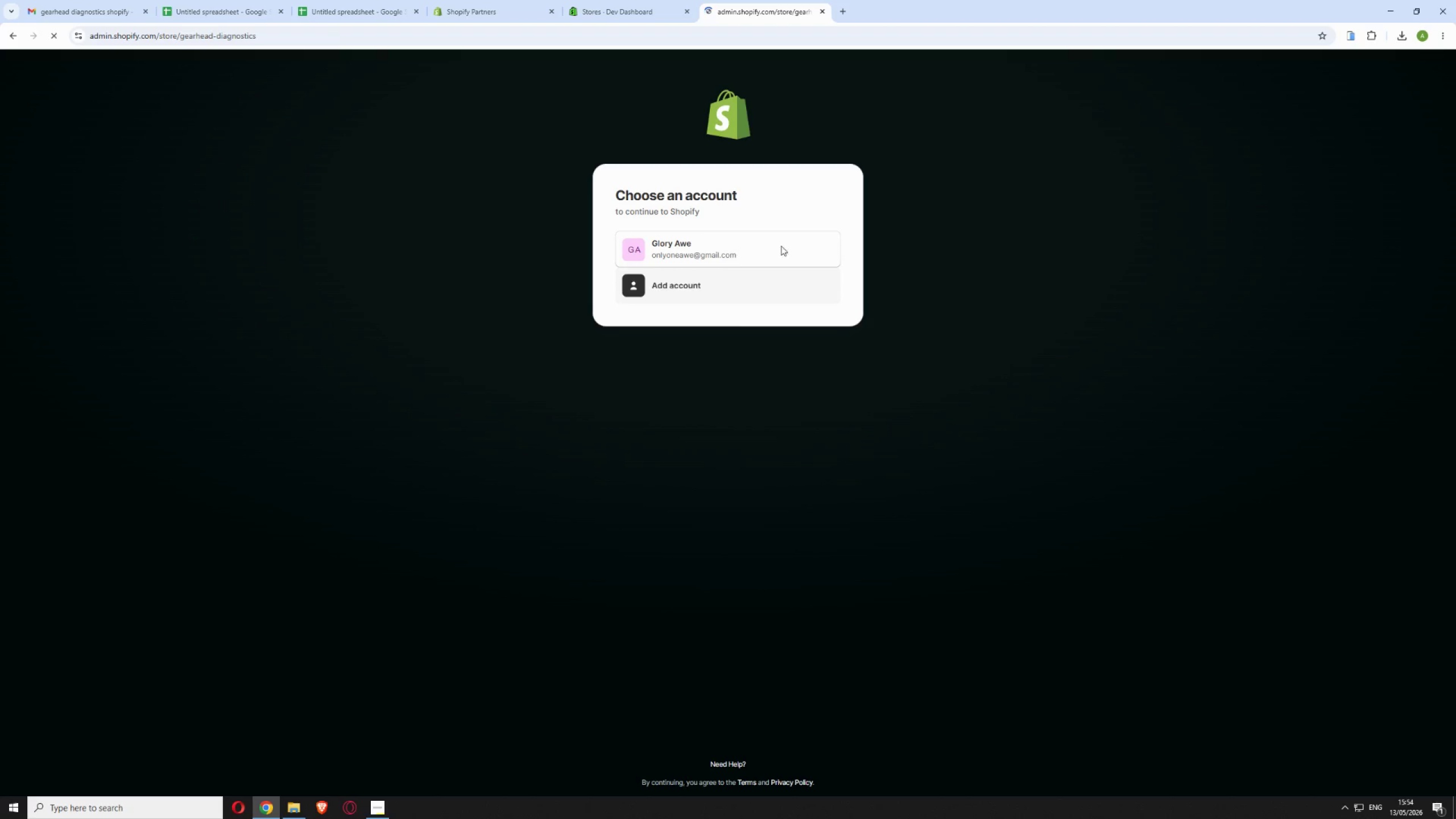 
wait(10.17)
 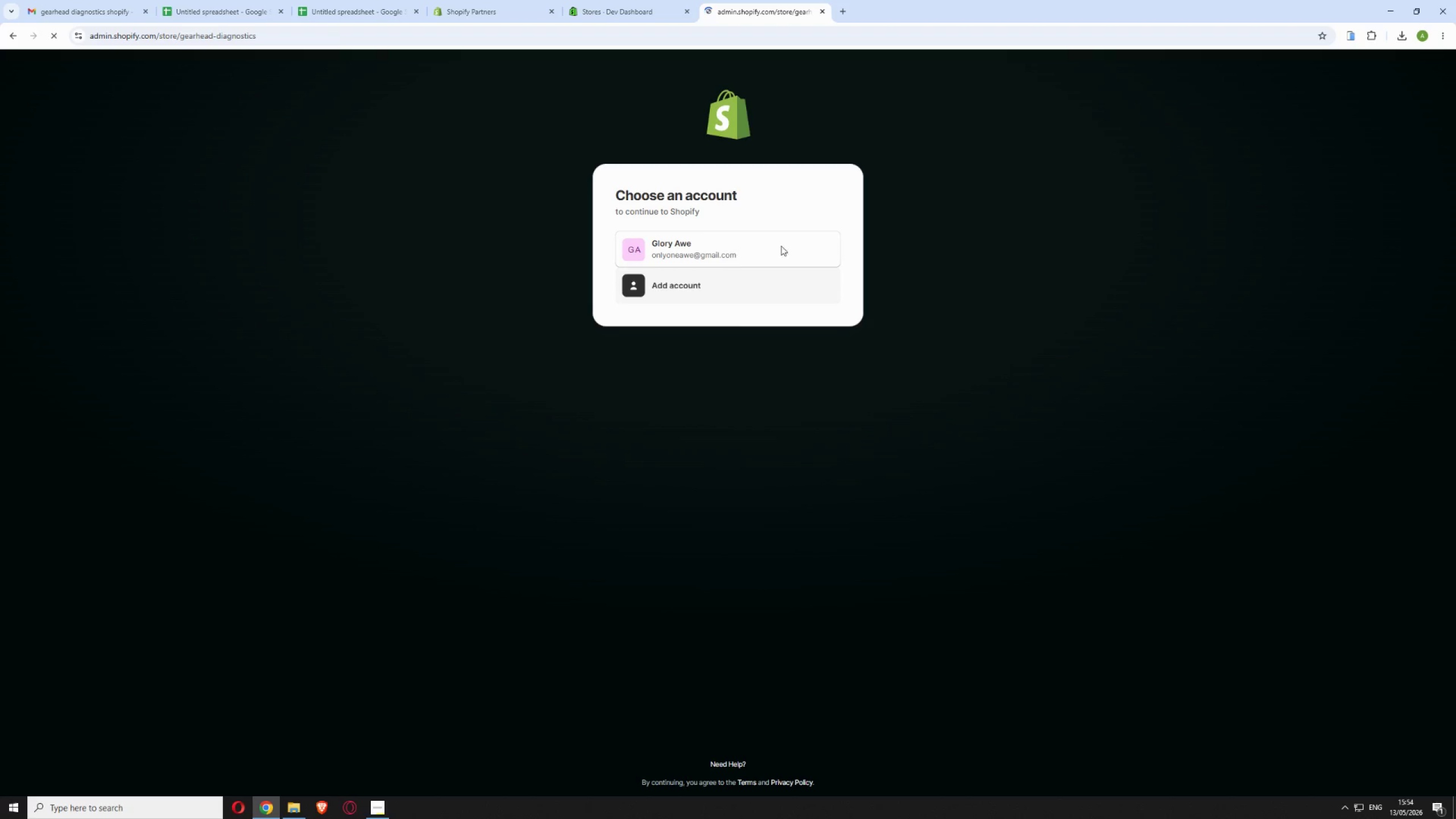 
mouse_move([942, 286])
 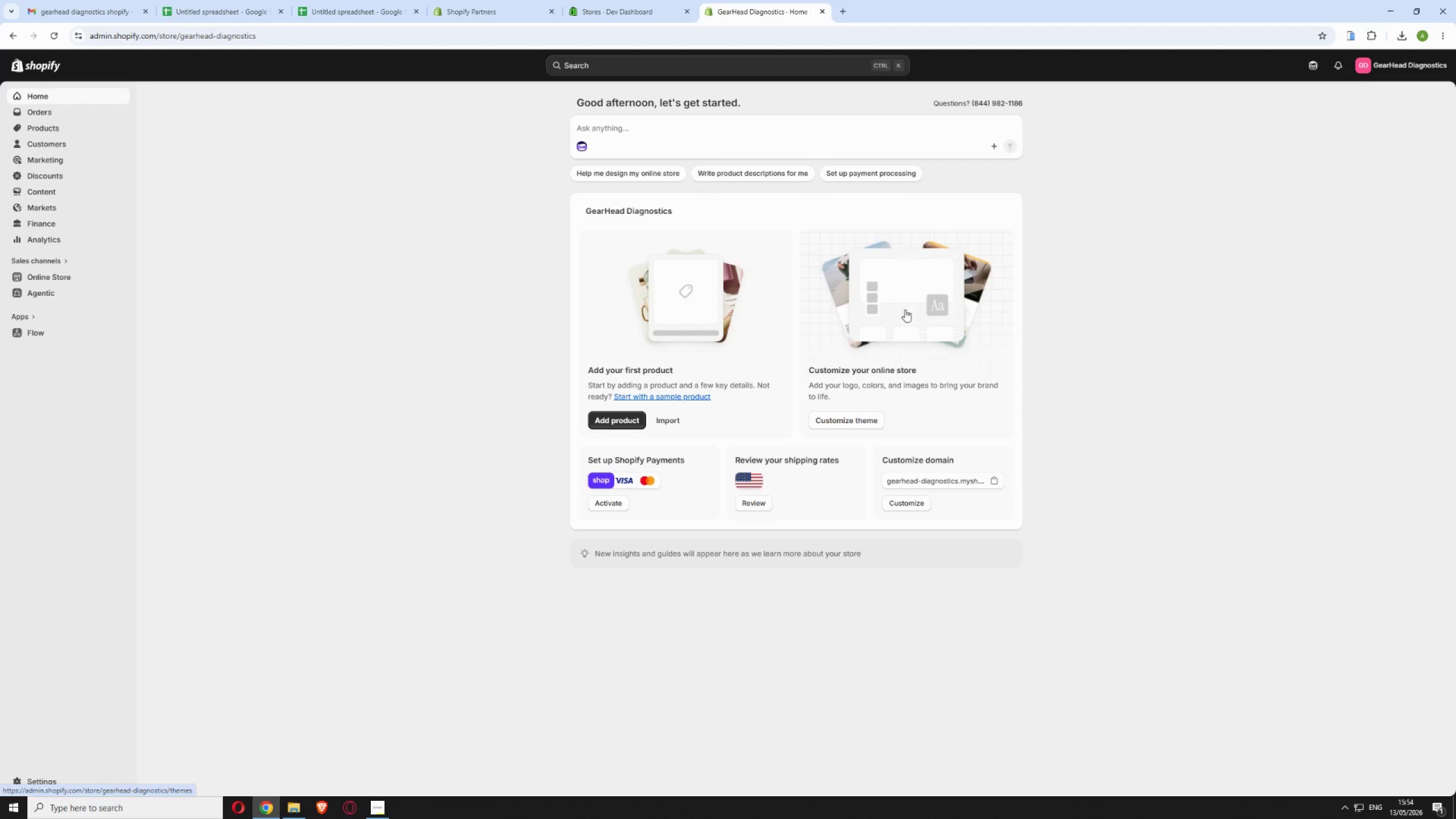 
wait(9.56)
 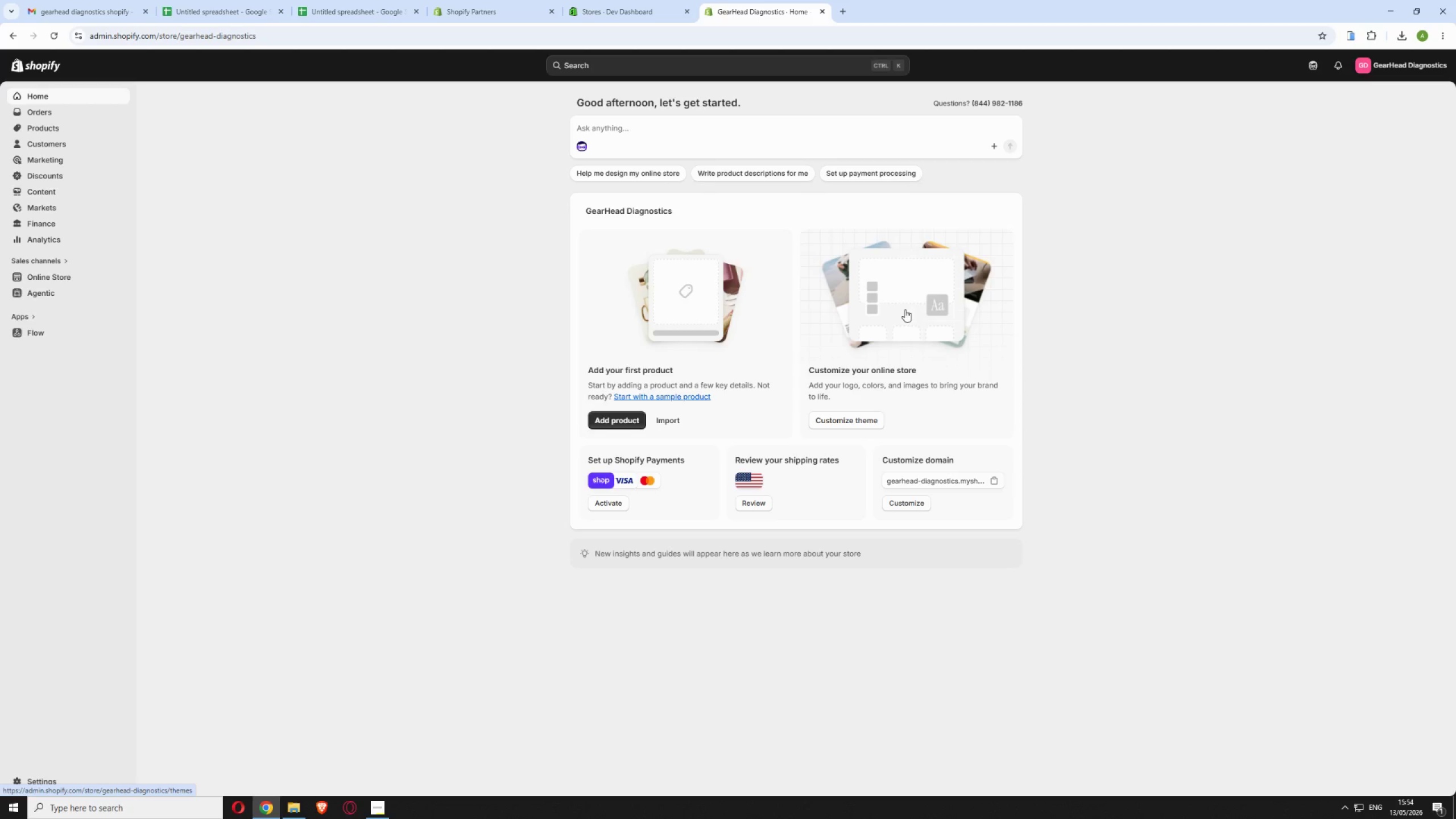 
left_click([39, 780])
 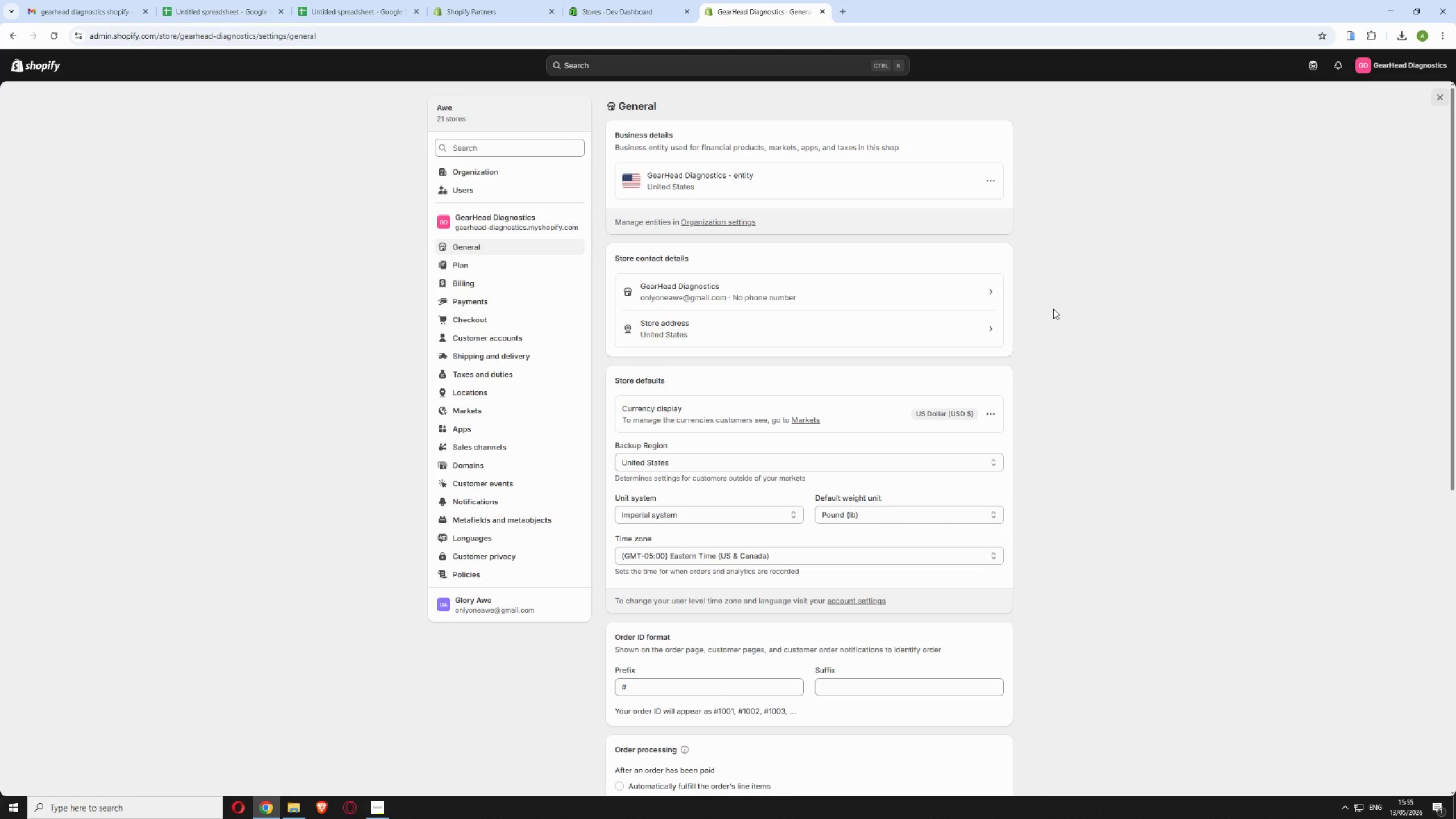 
wait(27.27)
 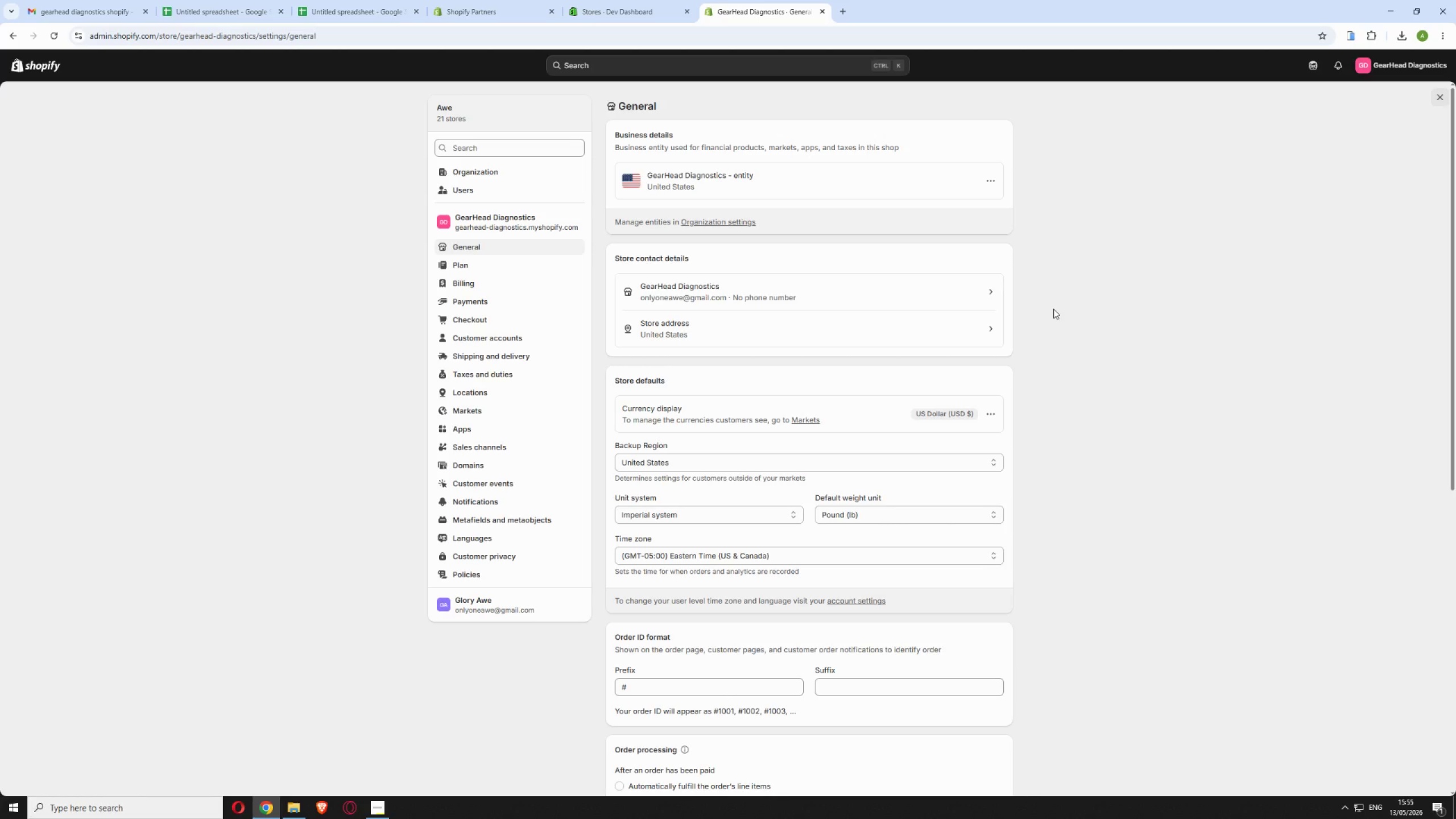 
left_click_drag(start_coordinate=[495, 4], to_coordinate=[495, 0])
 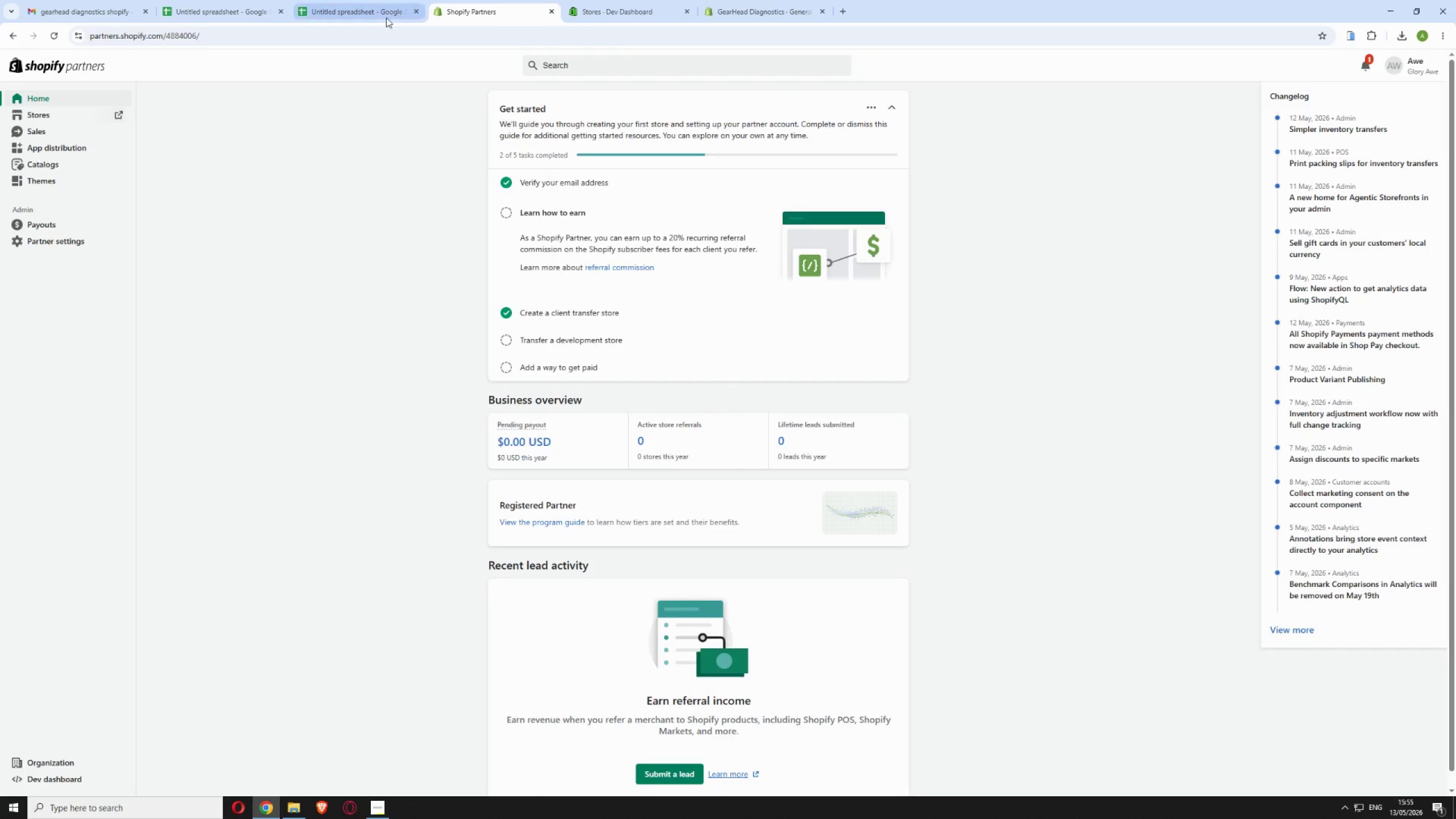 
left_click([350, 11])
 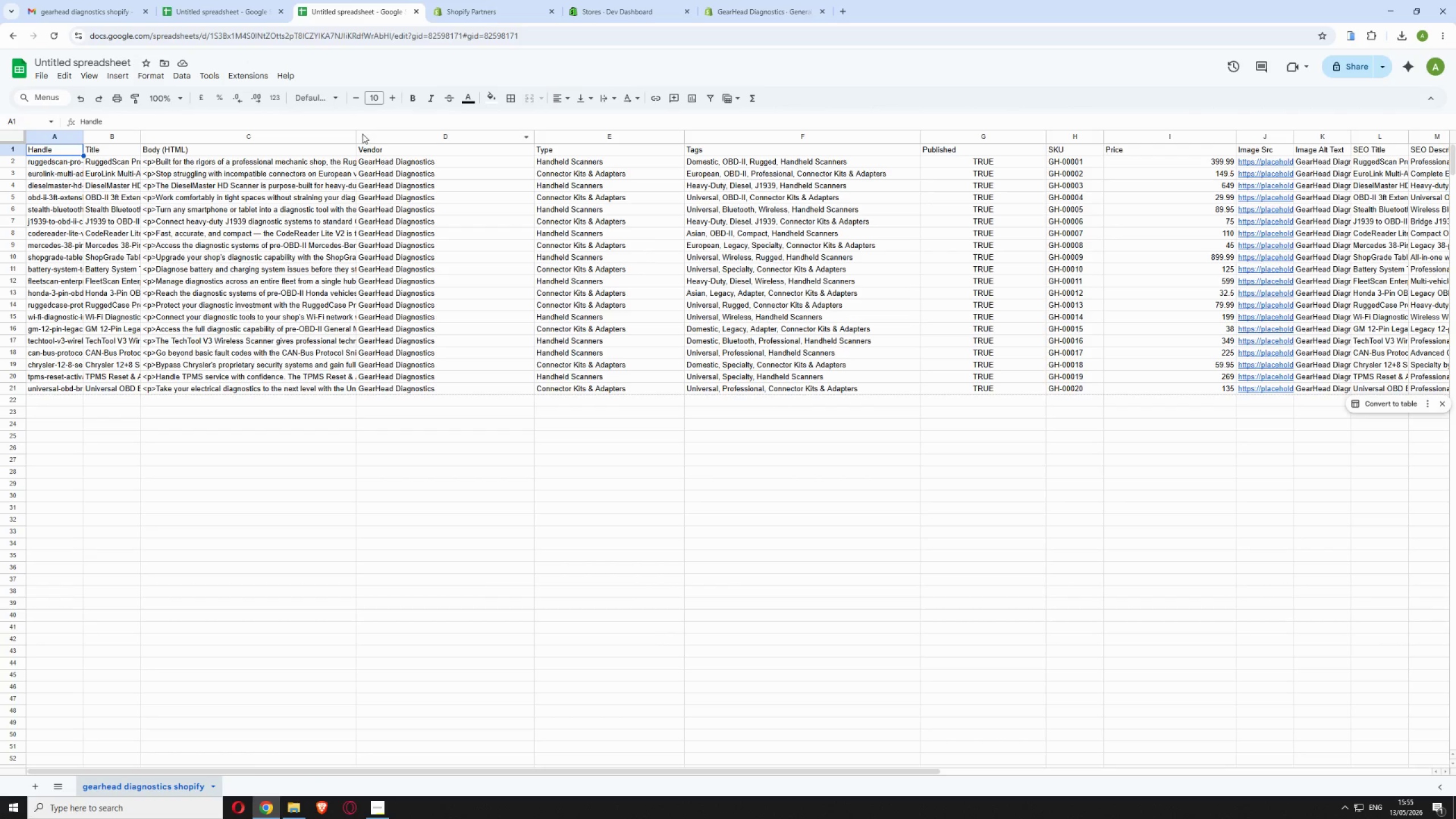 
left_click_drag(start_coordinate=[356, 138], to_coordinate=[456, 166])
 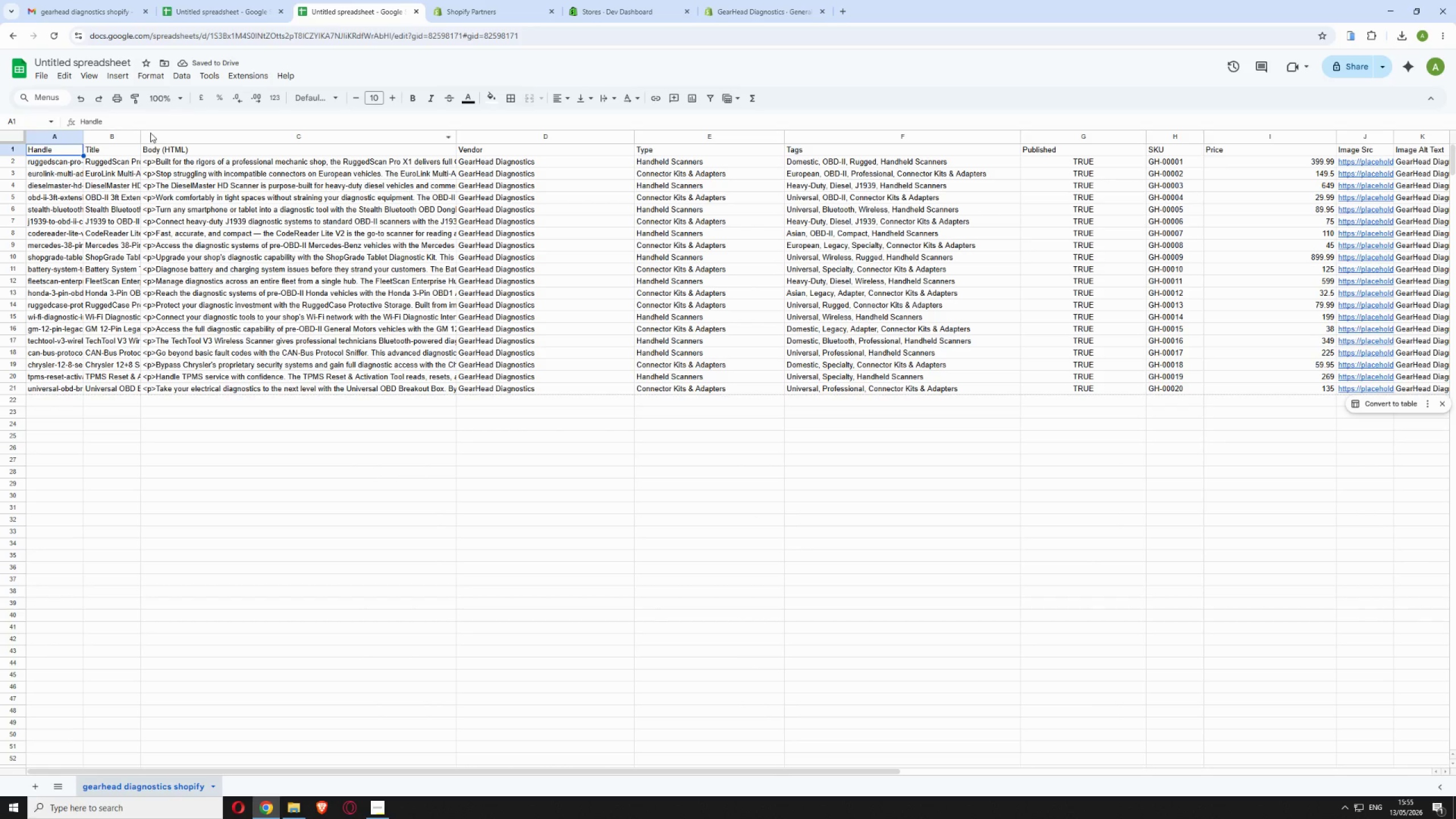 
left_click_drag(start_coordinate=[140, 138], to_coordinate=[229, 159])
 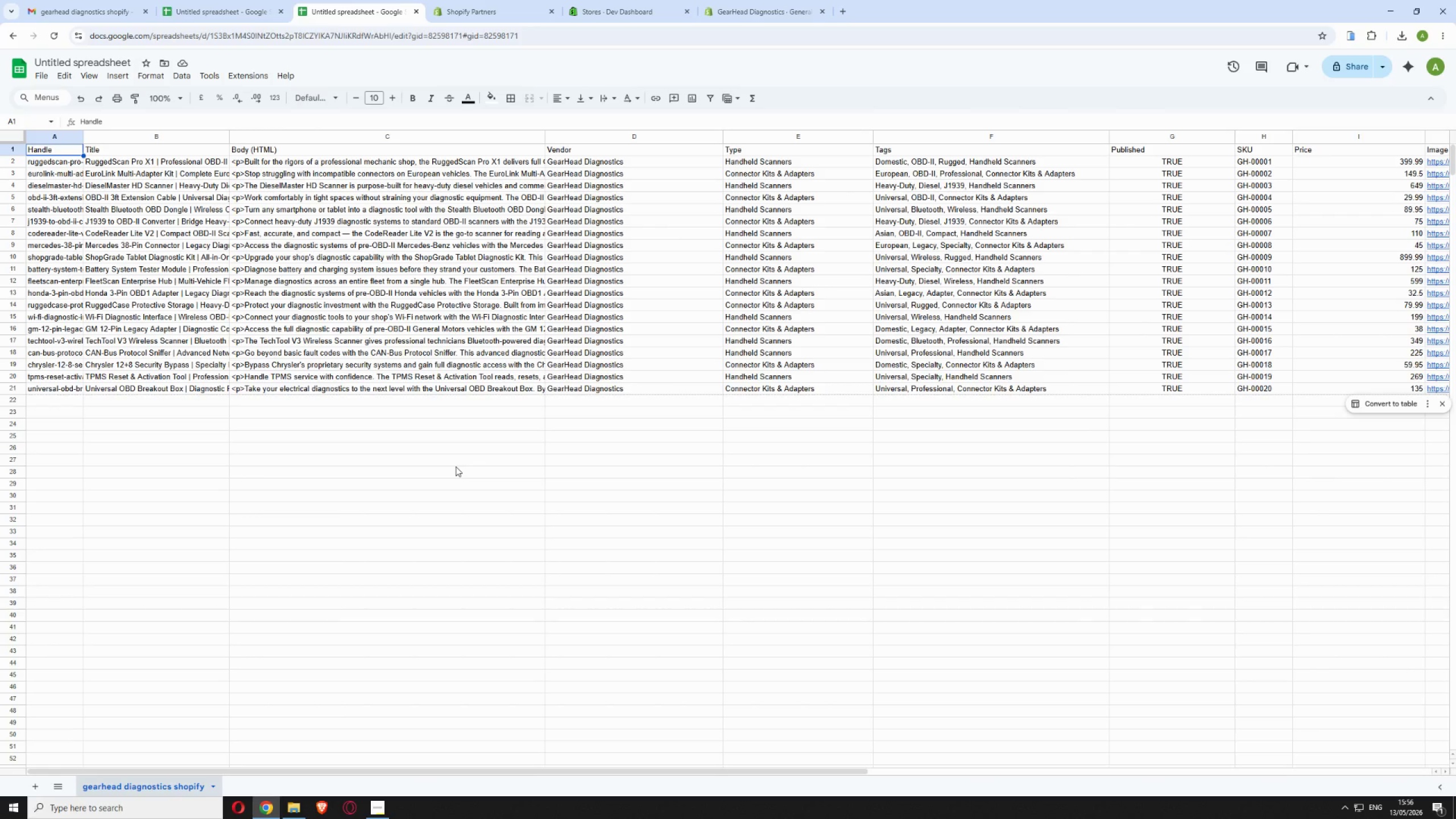 
wait(78.5)
 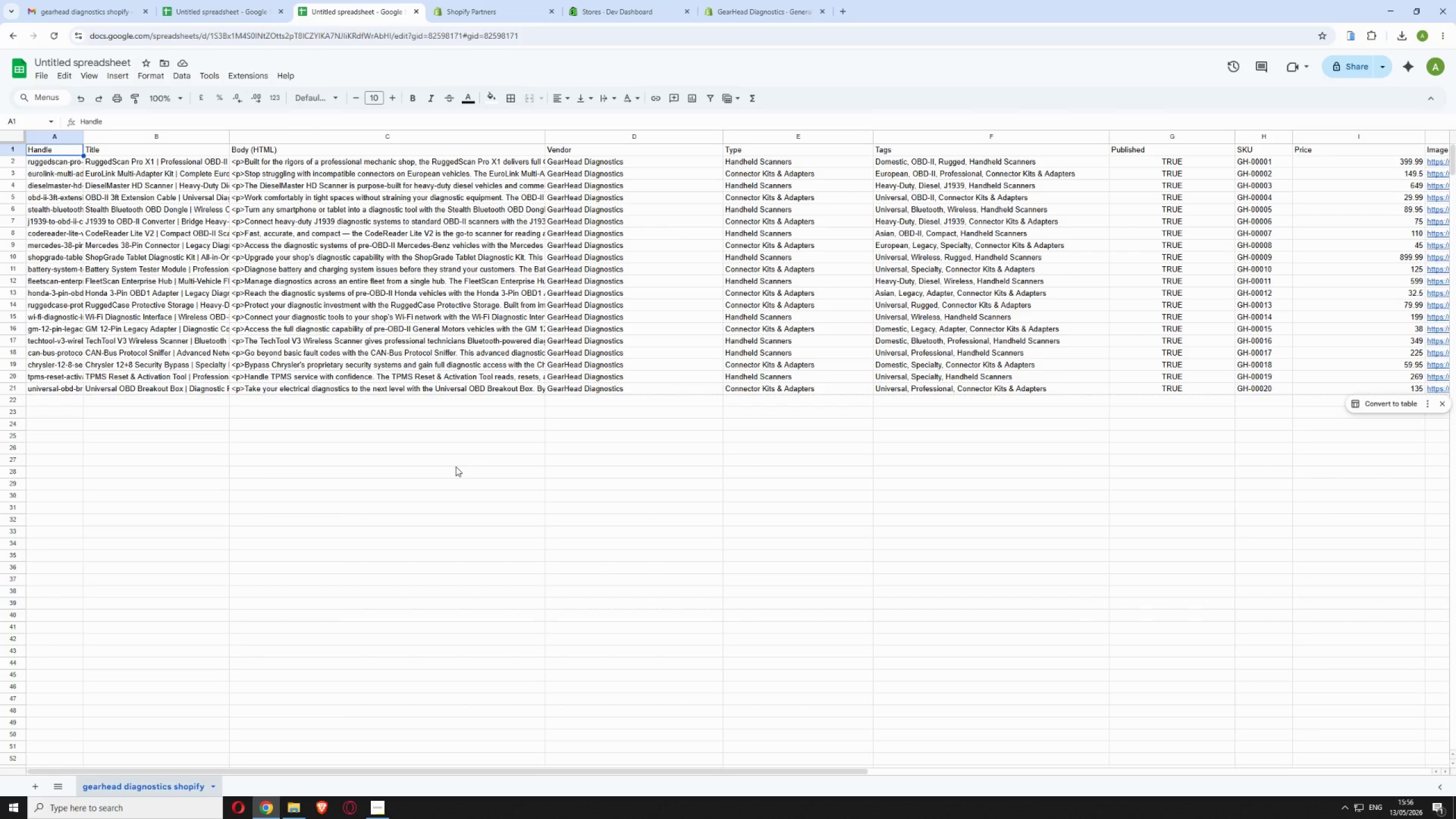 
left_click([183, 204])
 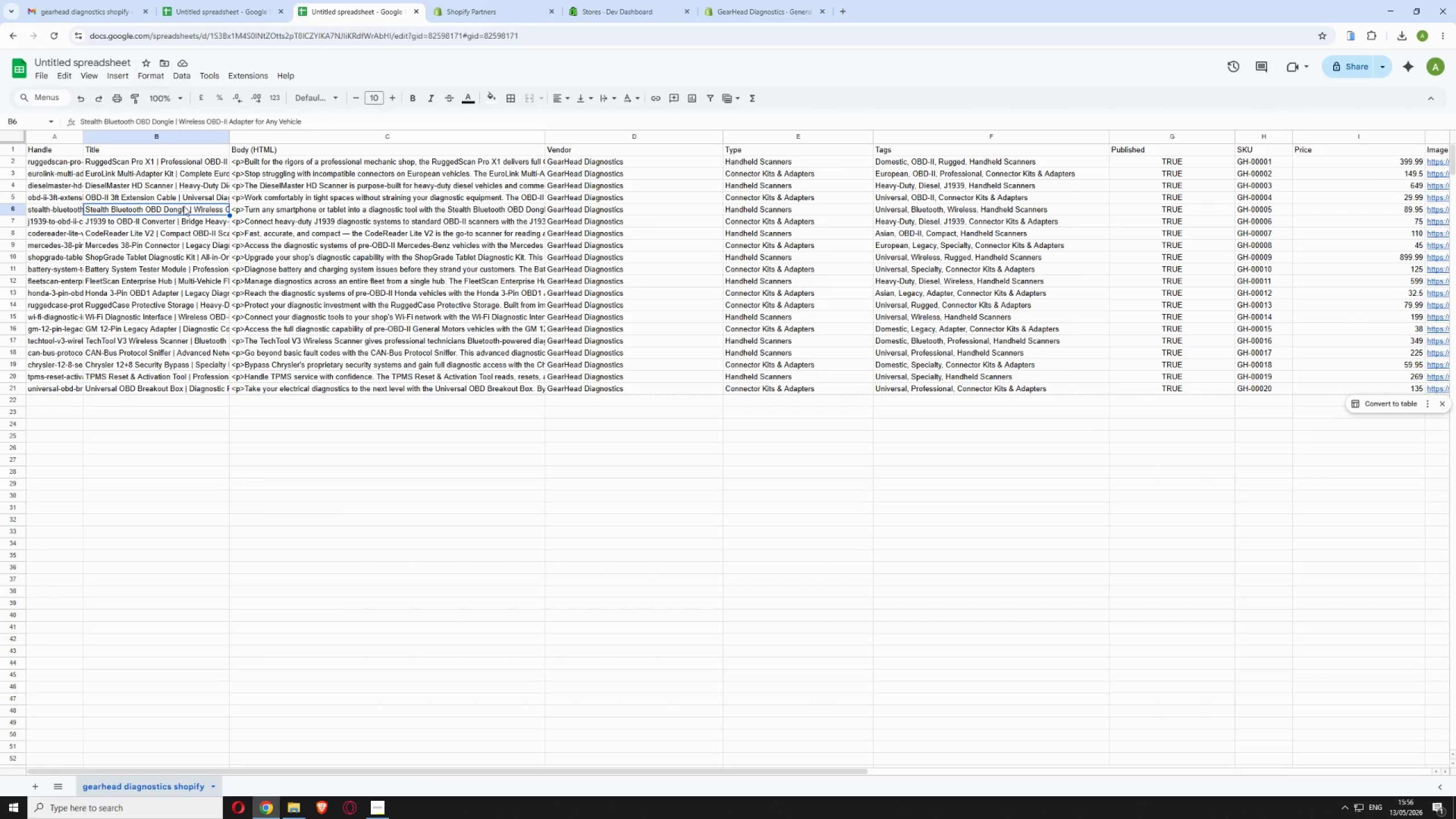 
double_click([184, 206])
 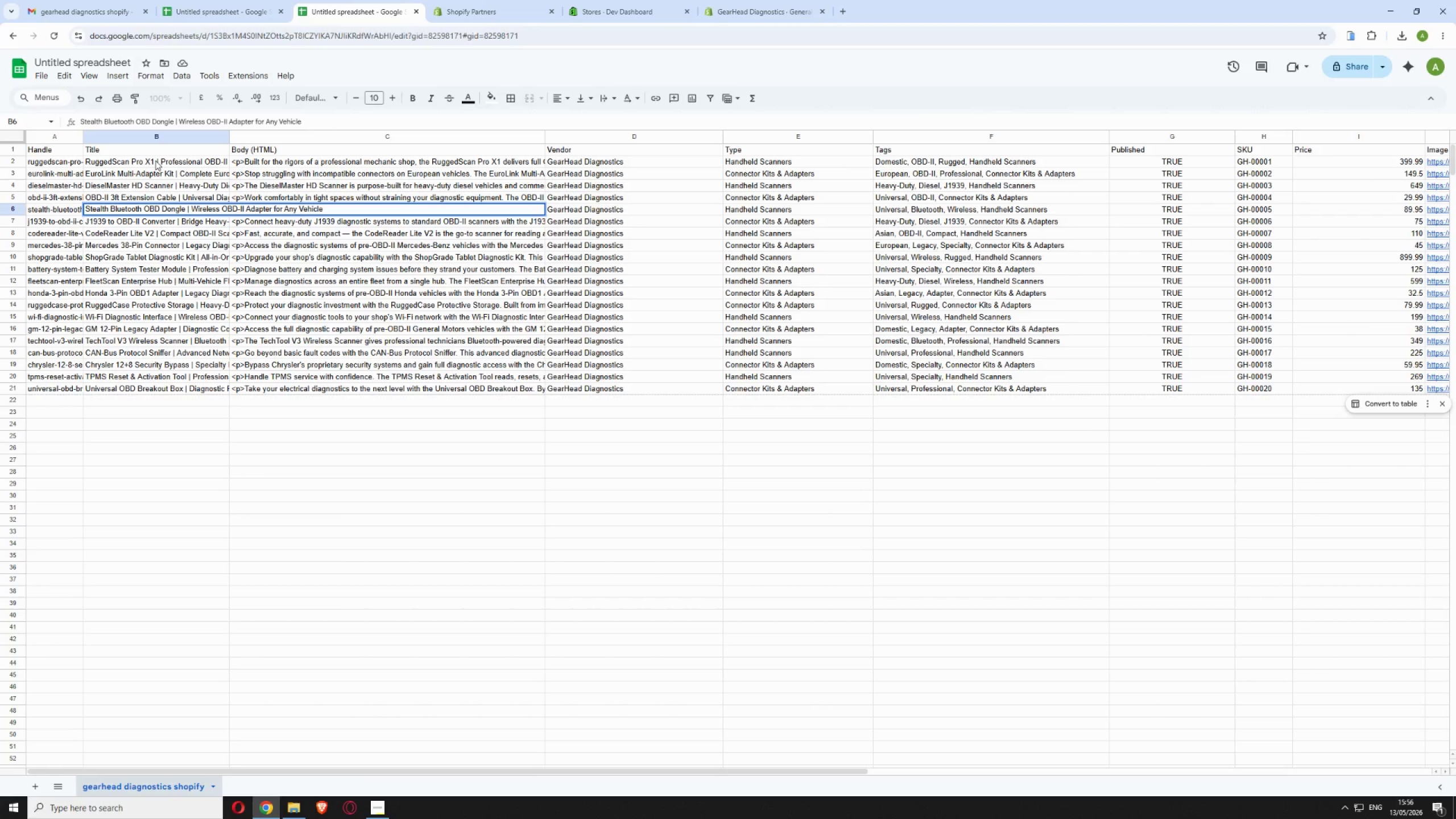 
double_click([152, 165])
 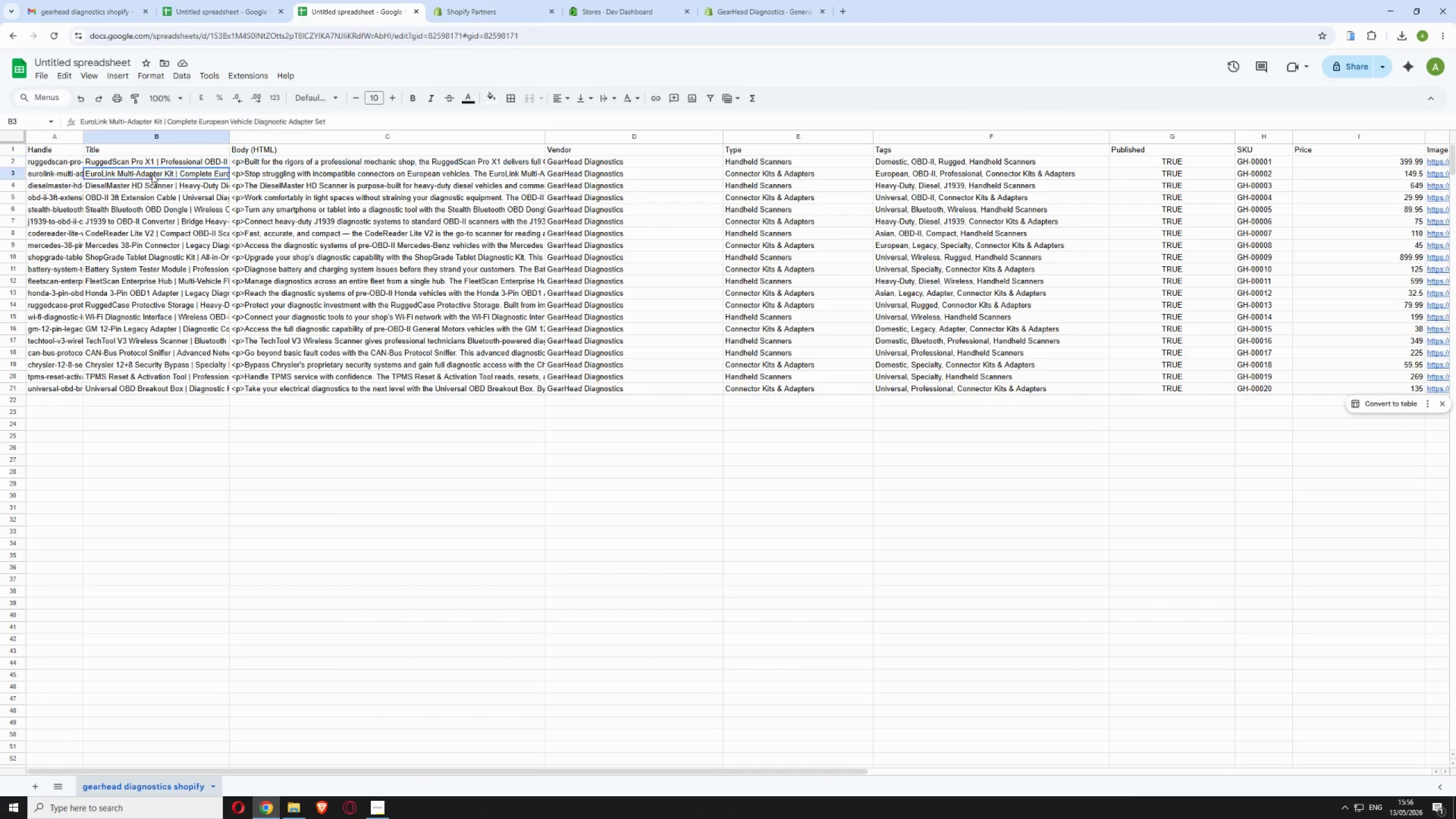 
double_click([152, 174])
 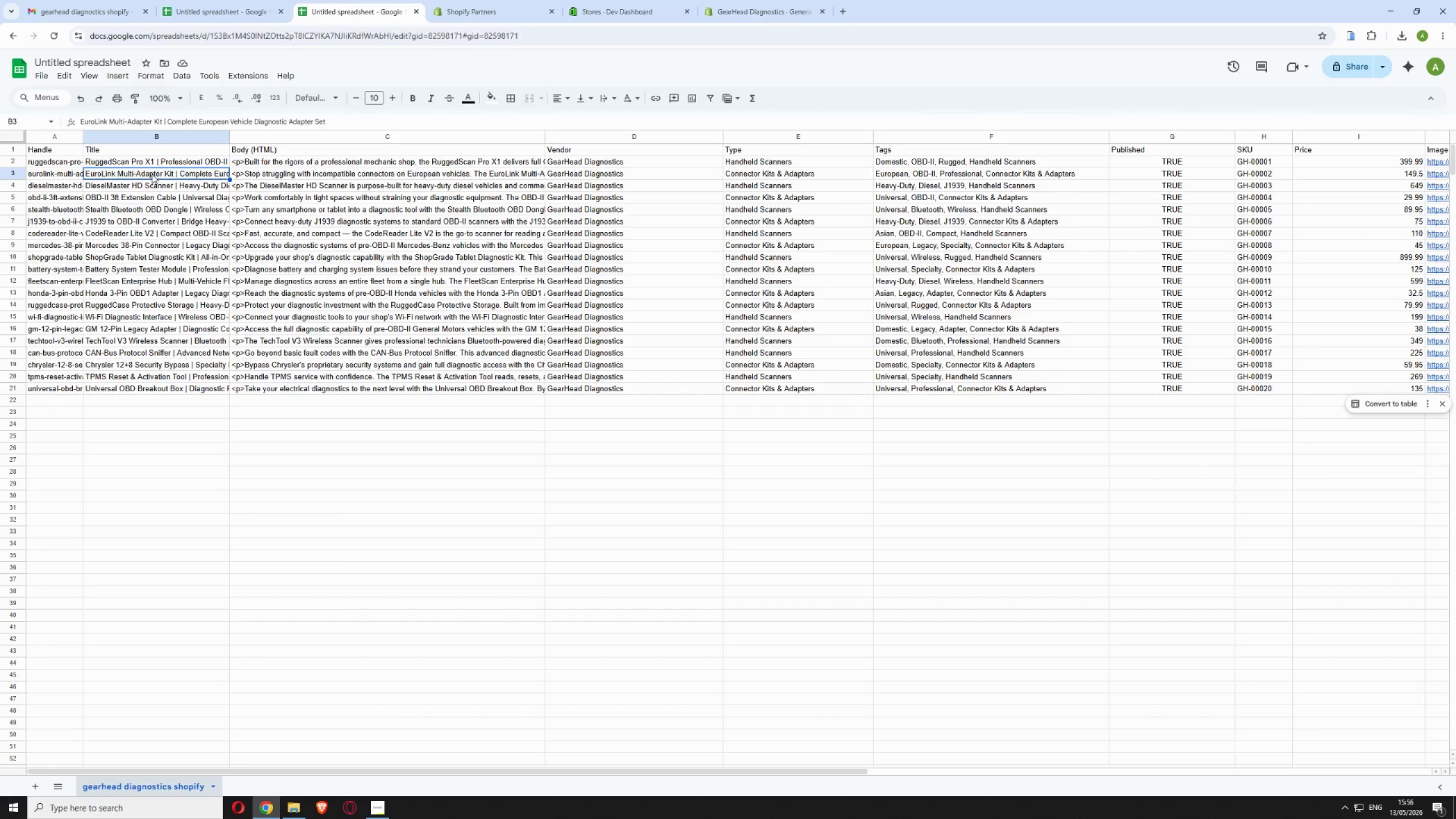 
triple_click([152, 174])
 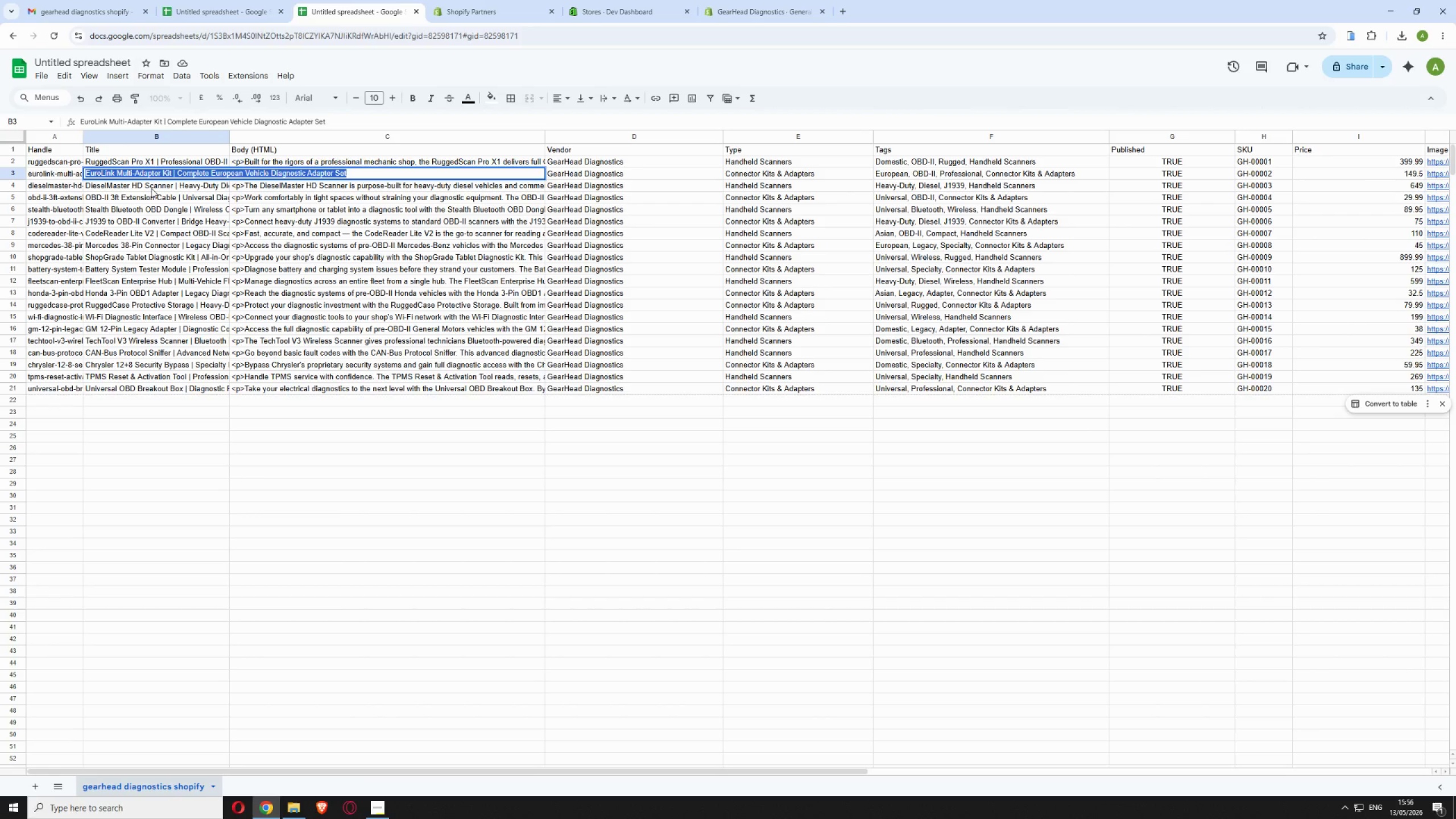 
double_click([151, 188])
 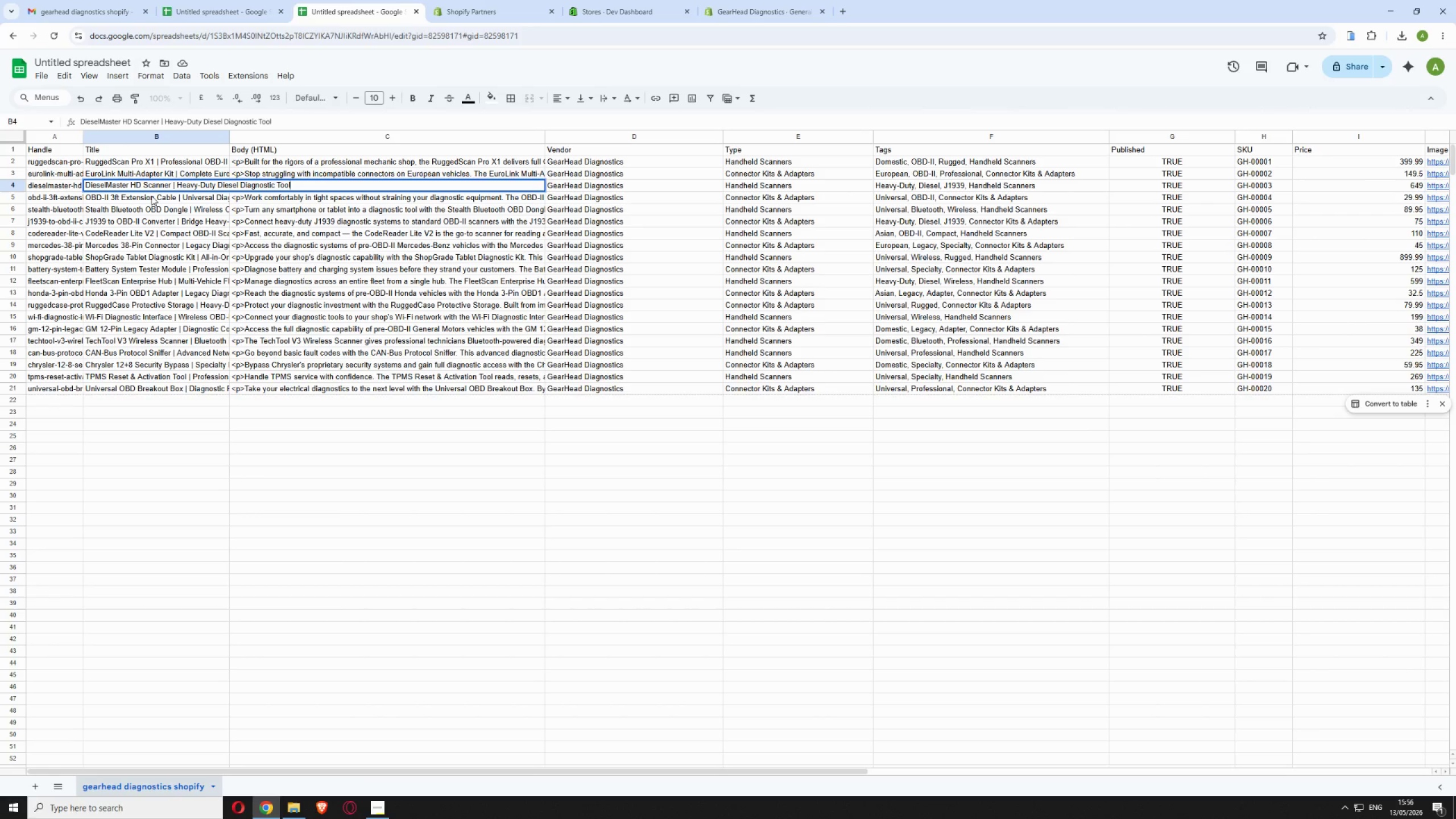 
double_click([151, 196])
 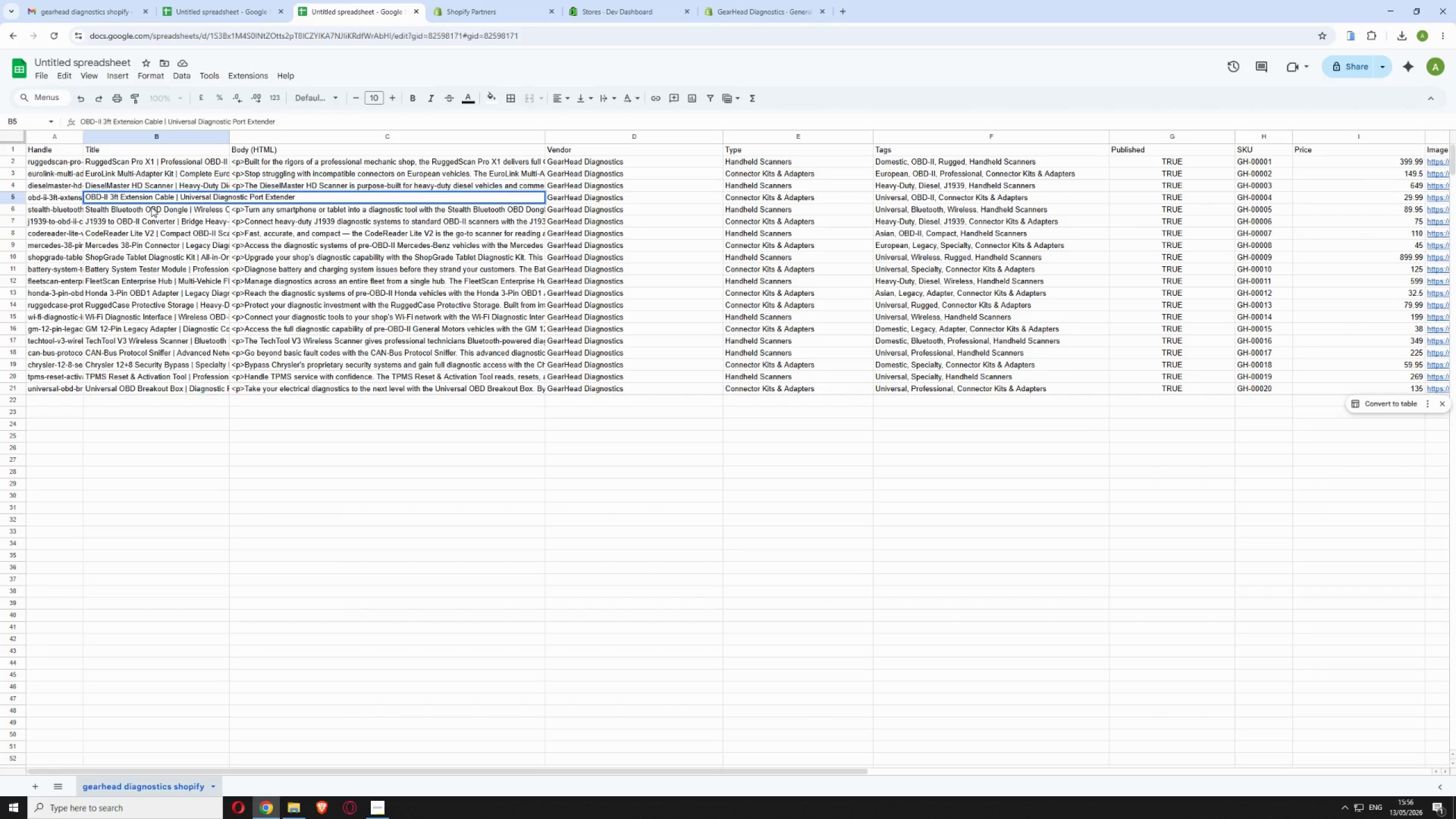 
double_click([151, 207])
 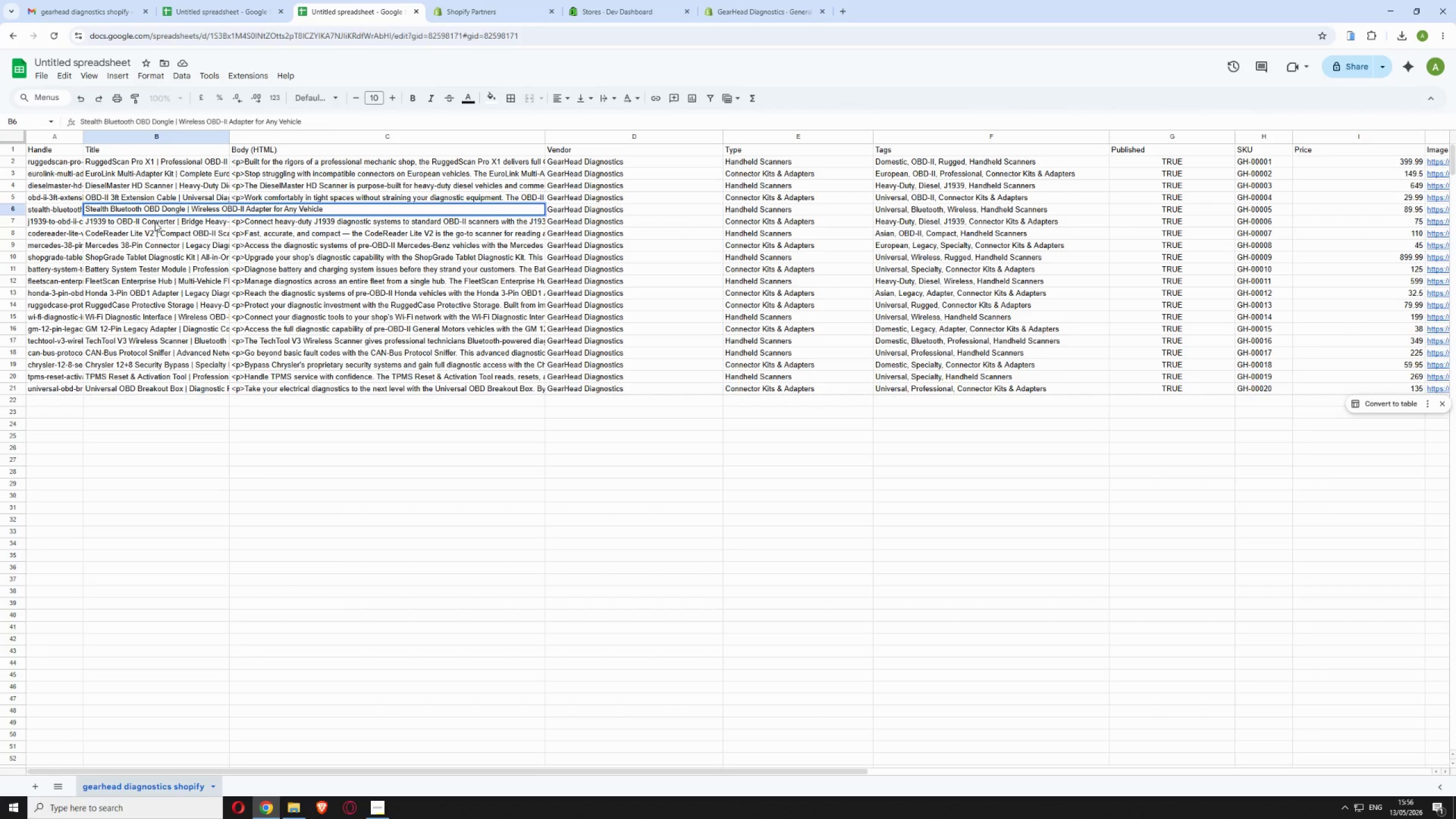 
double_click([155, 222])
 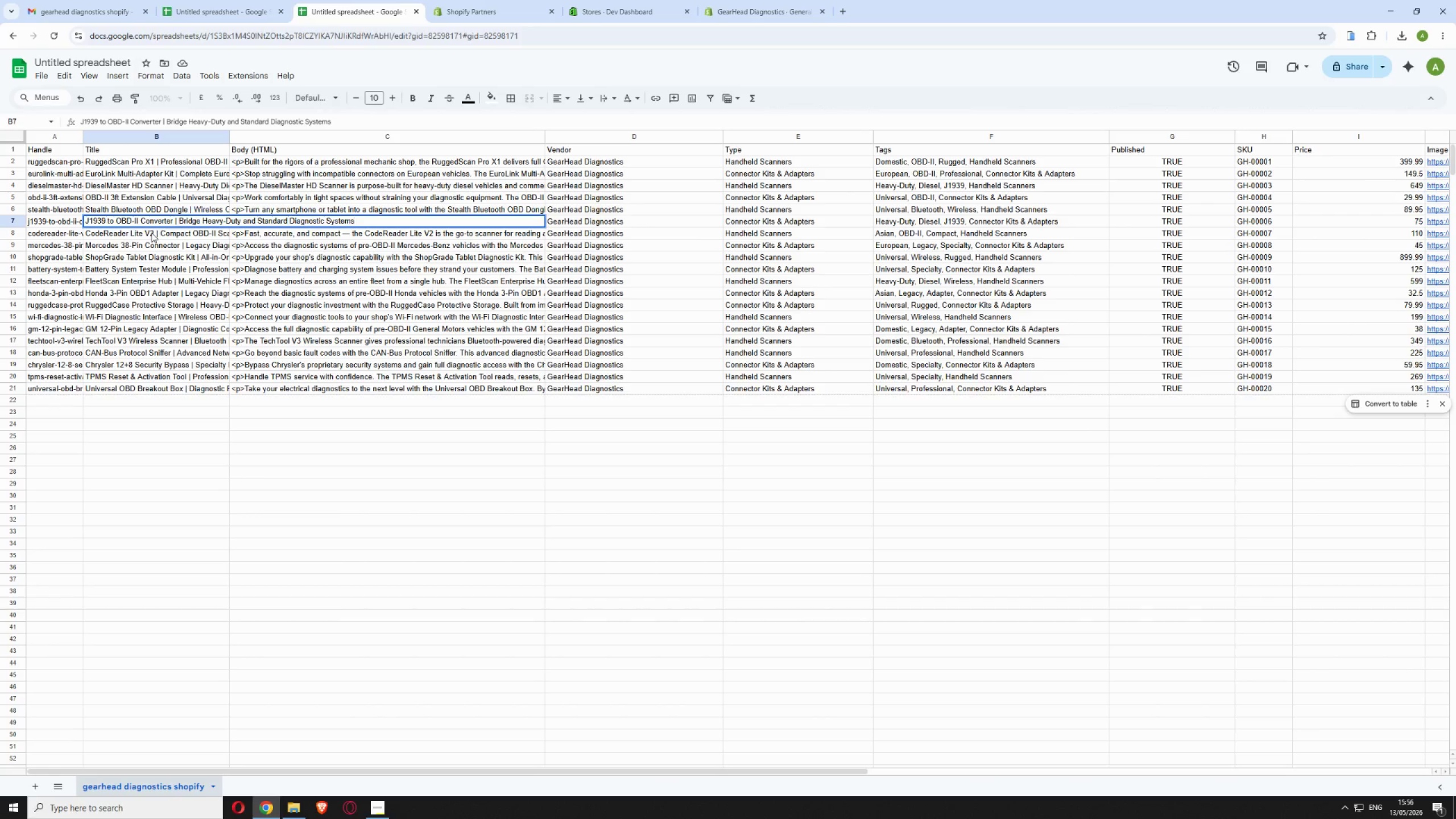 
double_click([151, 233])
 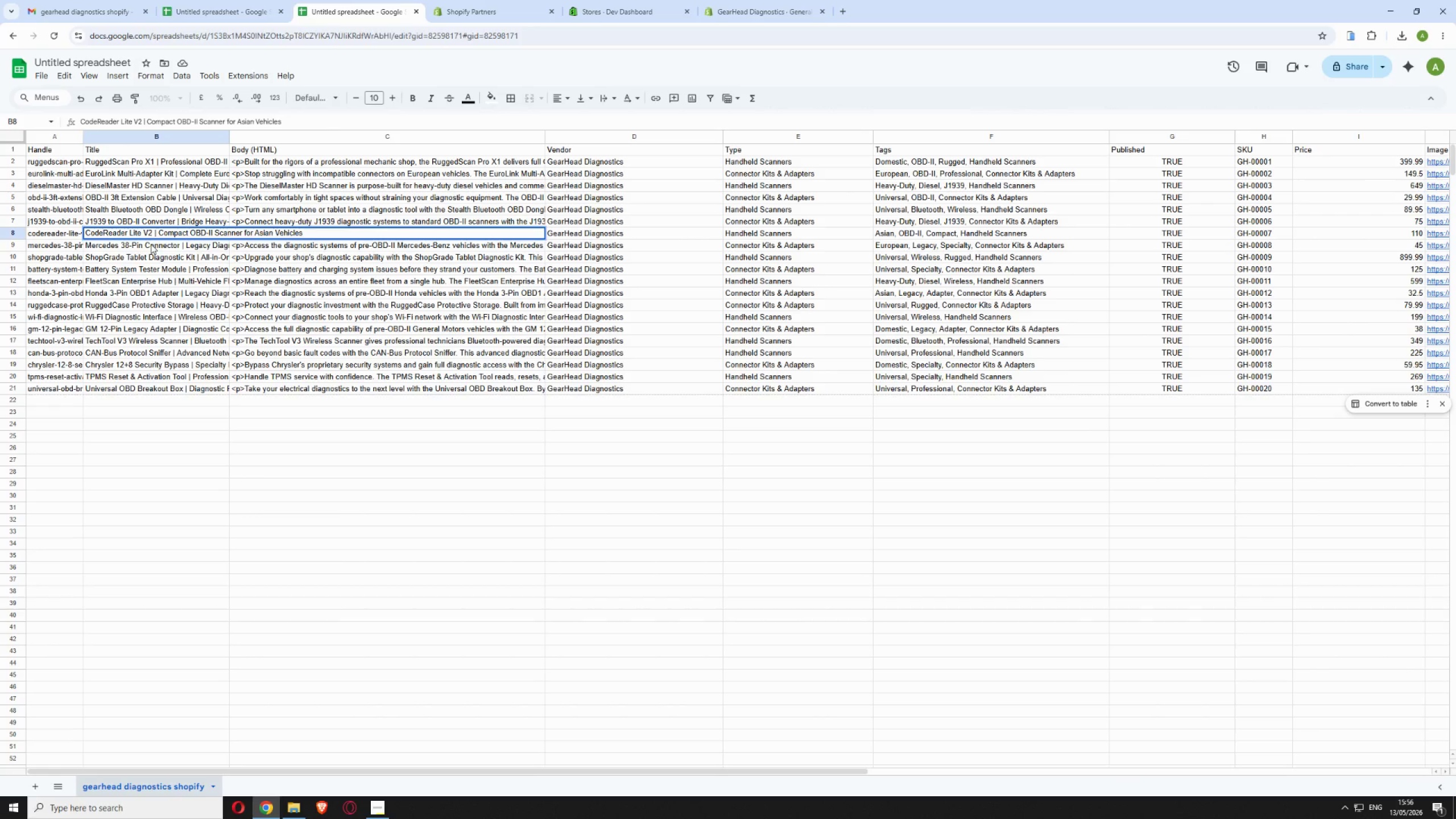 
double_click([151, 244])
 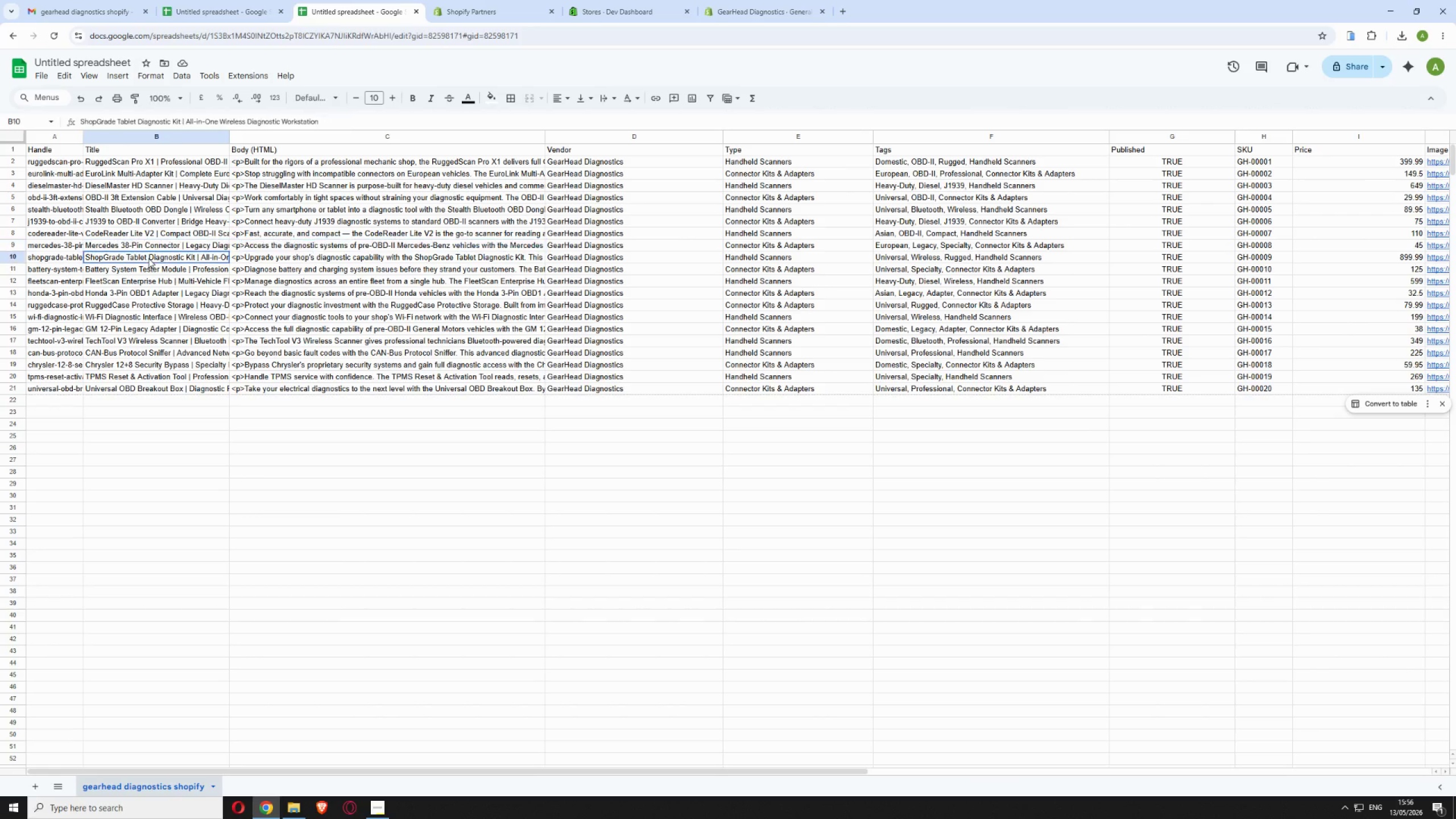 
double_click([148, 258])
 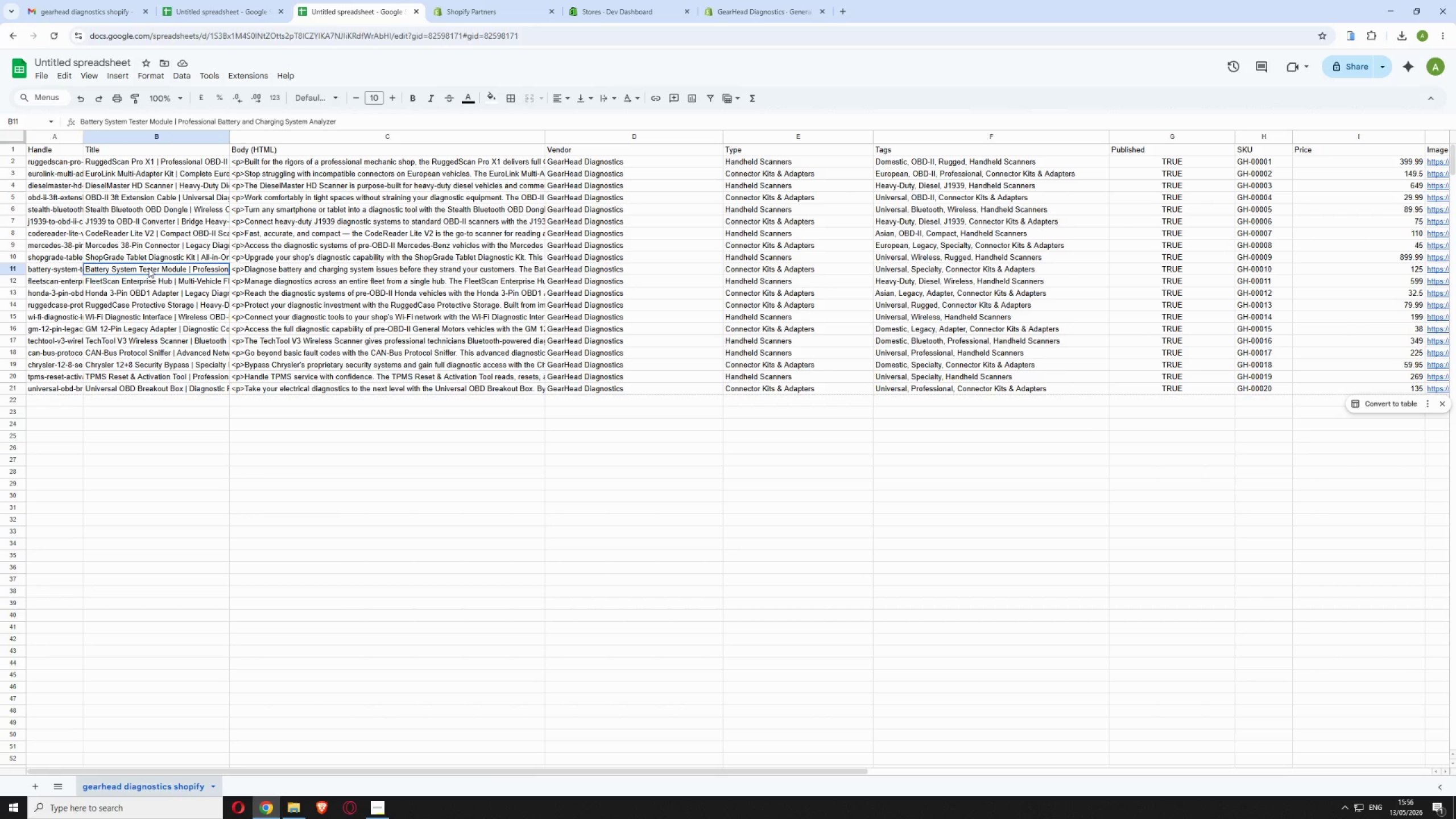 
double_click([148, 268])
 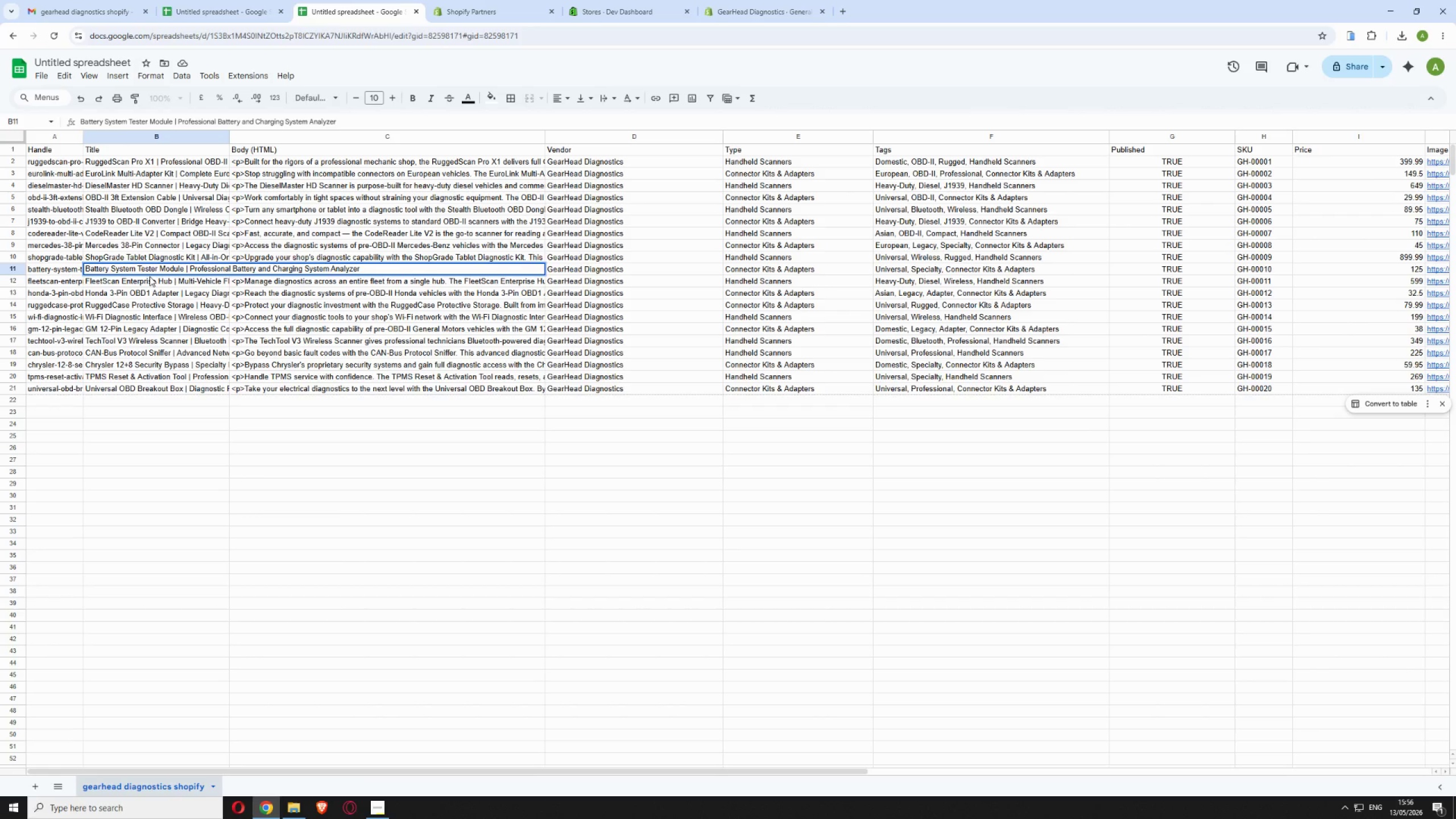 
double_click([150, 276])
 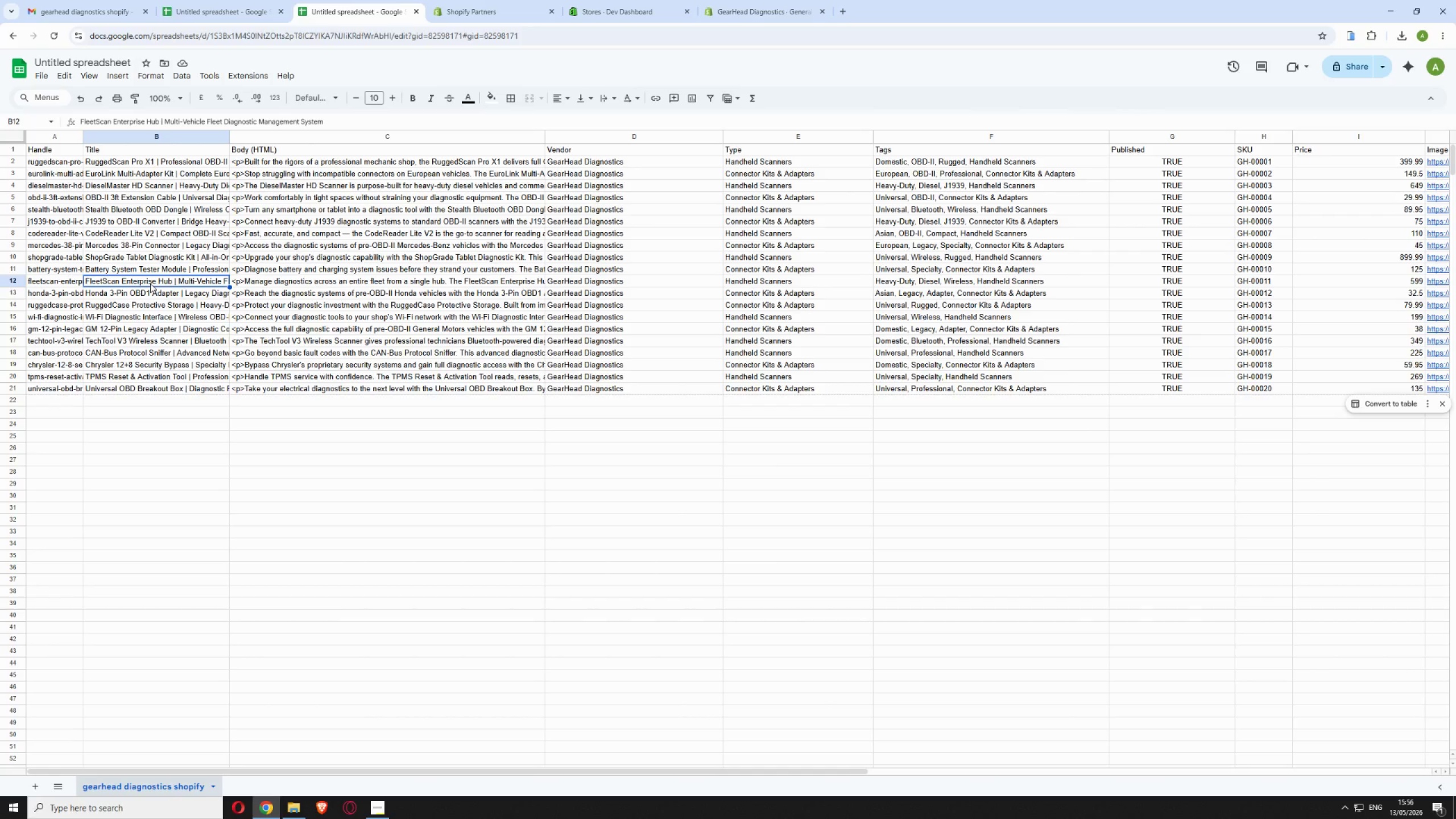 
double_click([150, 283])
 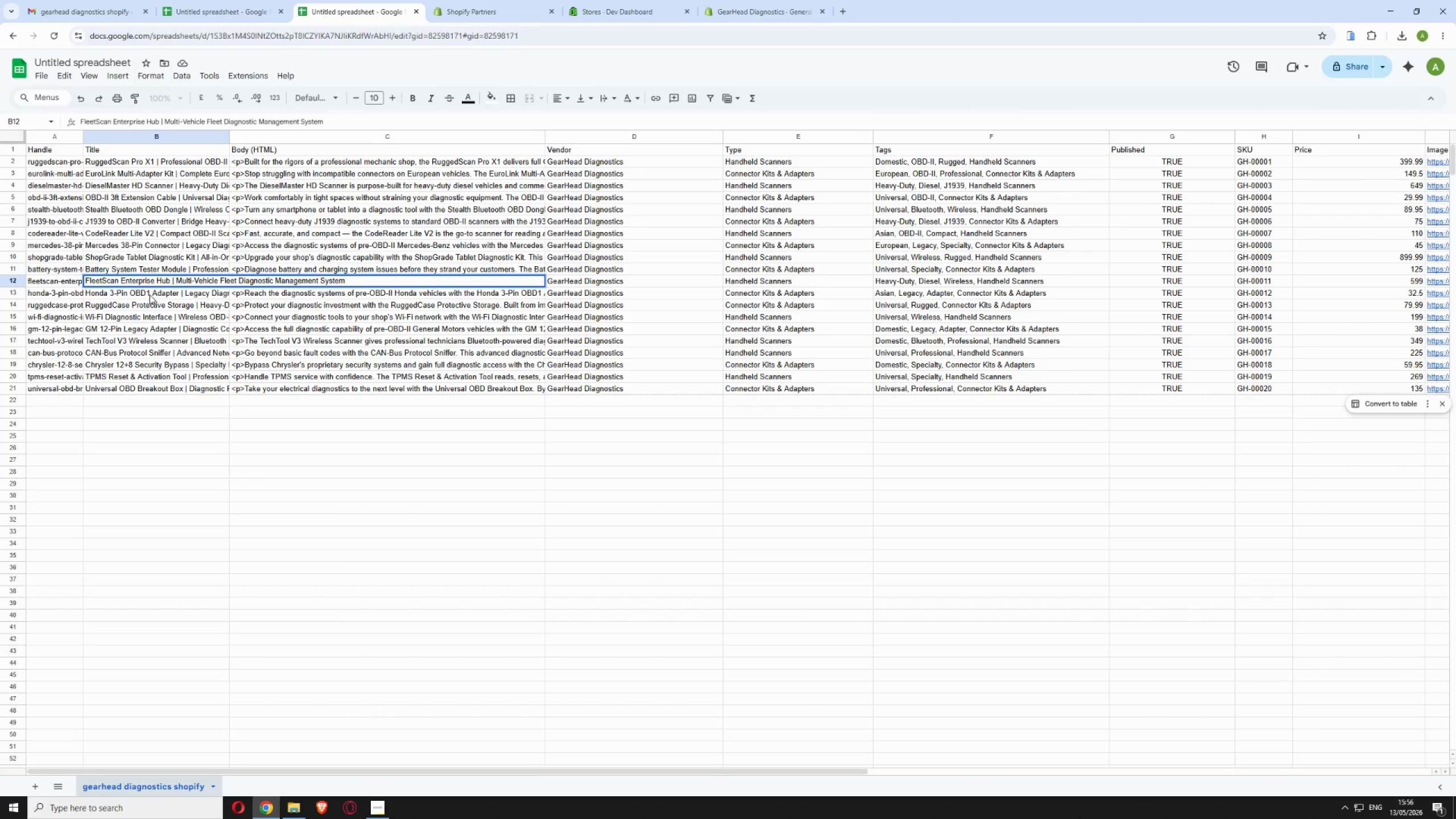 
double_click([149, 294])
 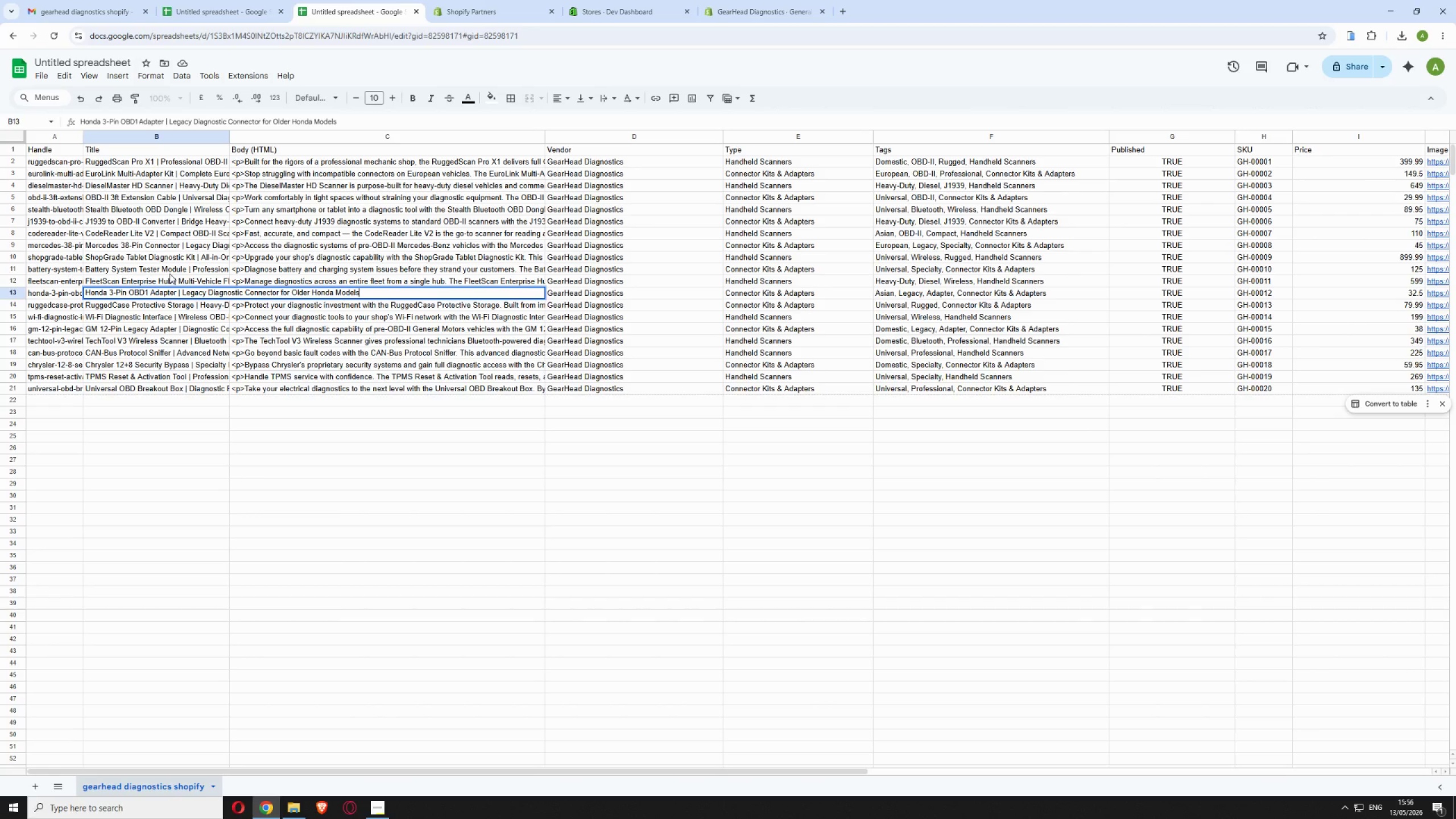 
wait(7.61)
 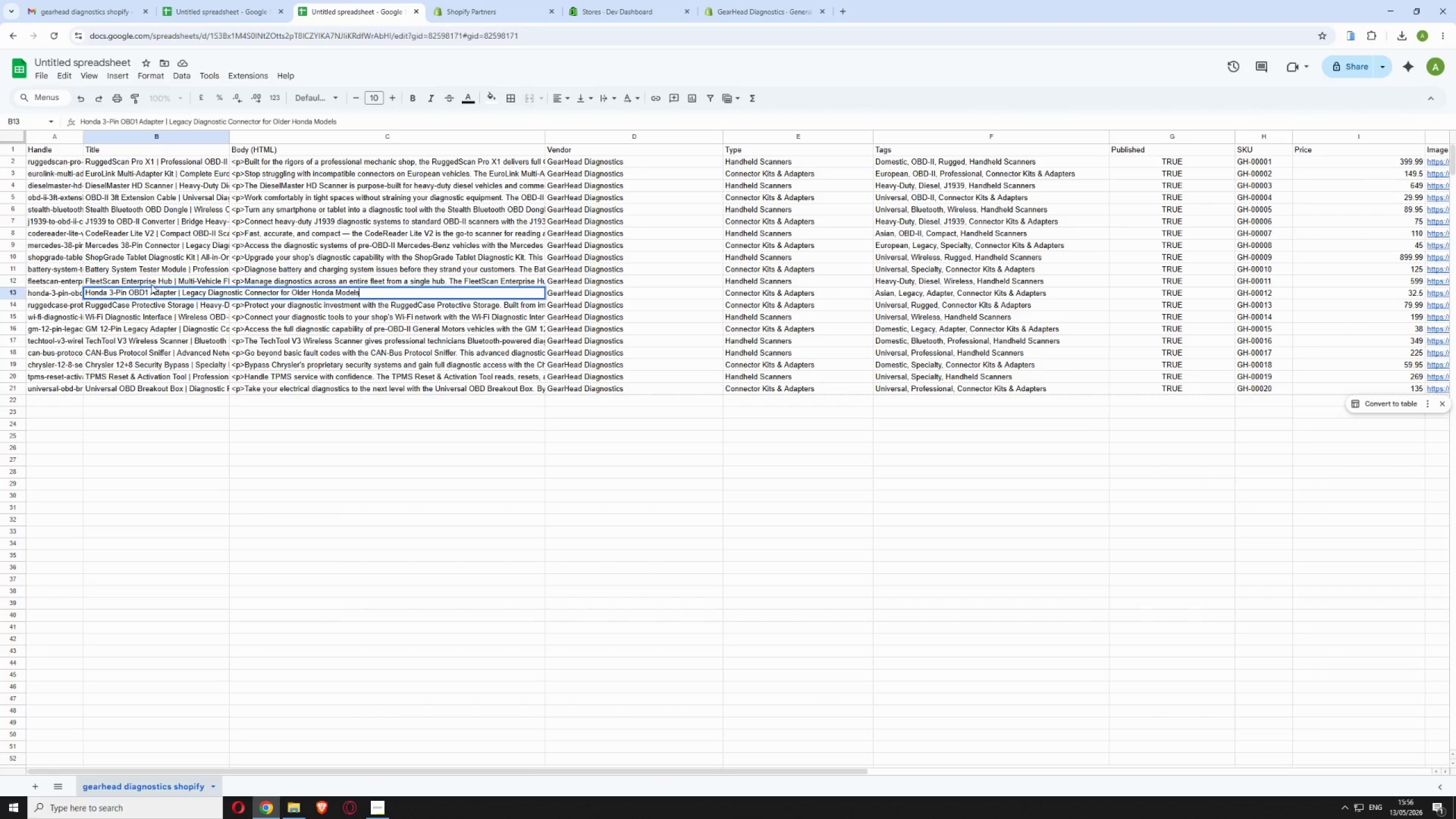 
left_click([454, 18])
 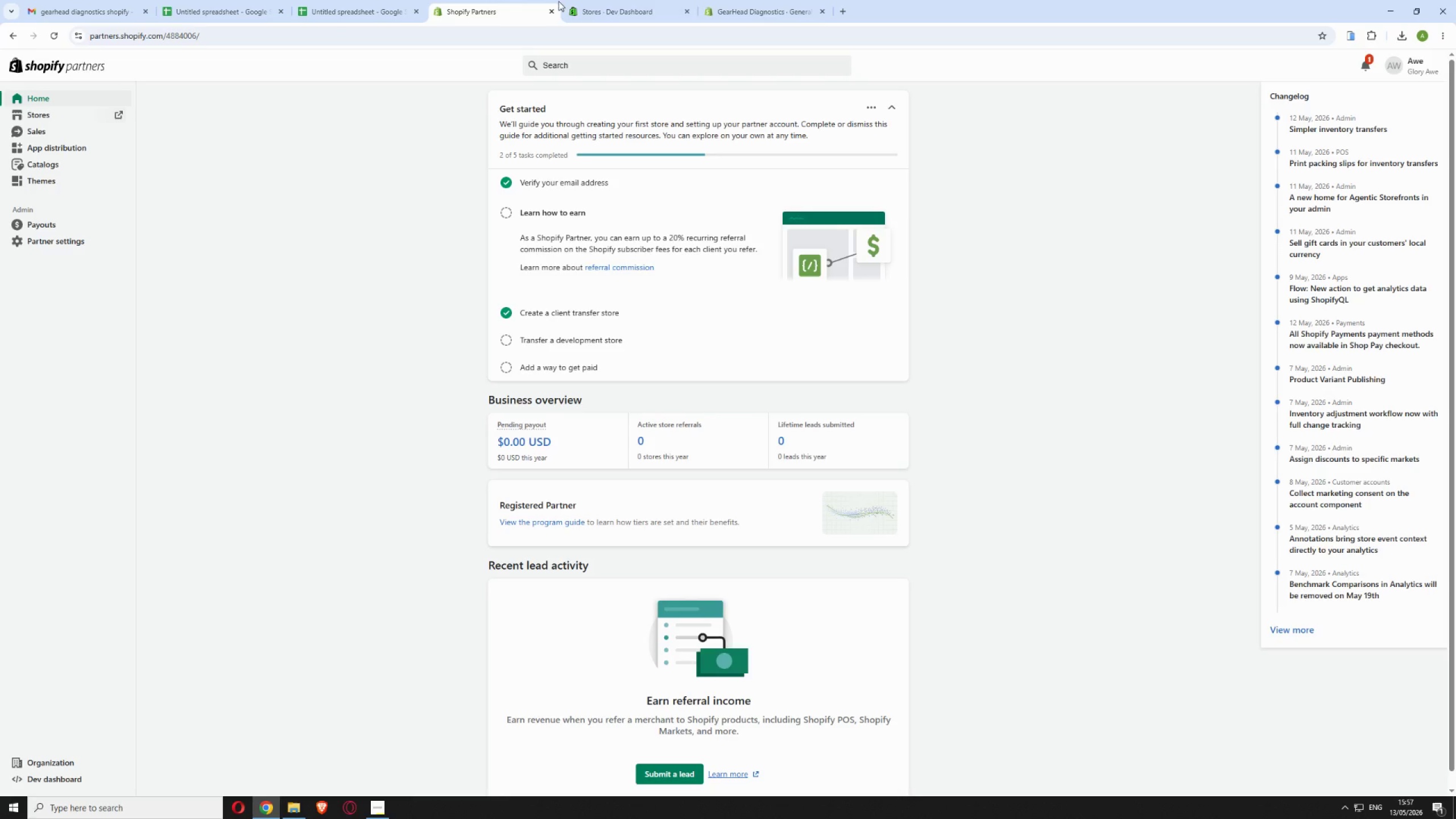 
left_click_drag(start_coordinate=[615, 8], to_coordinate=[615, 11])
 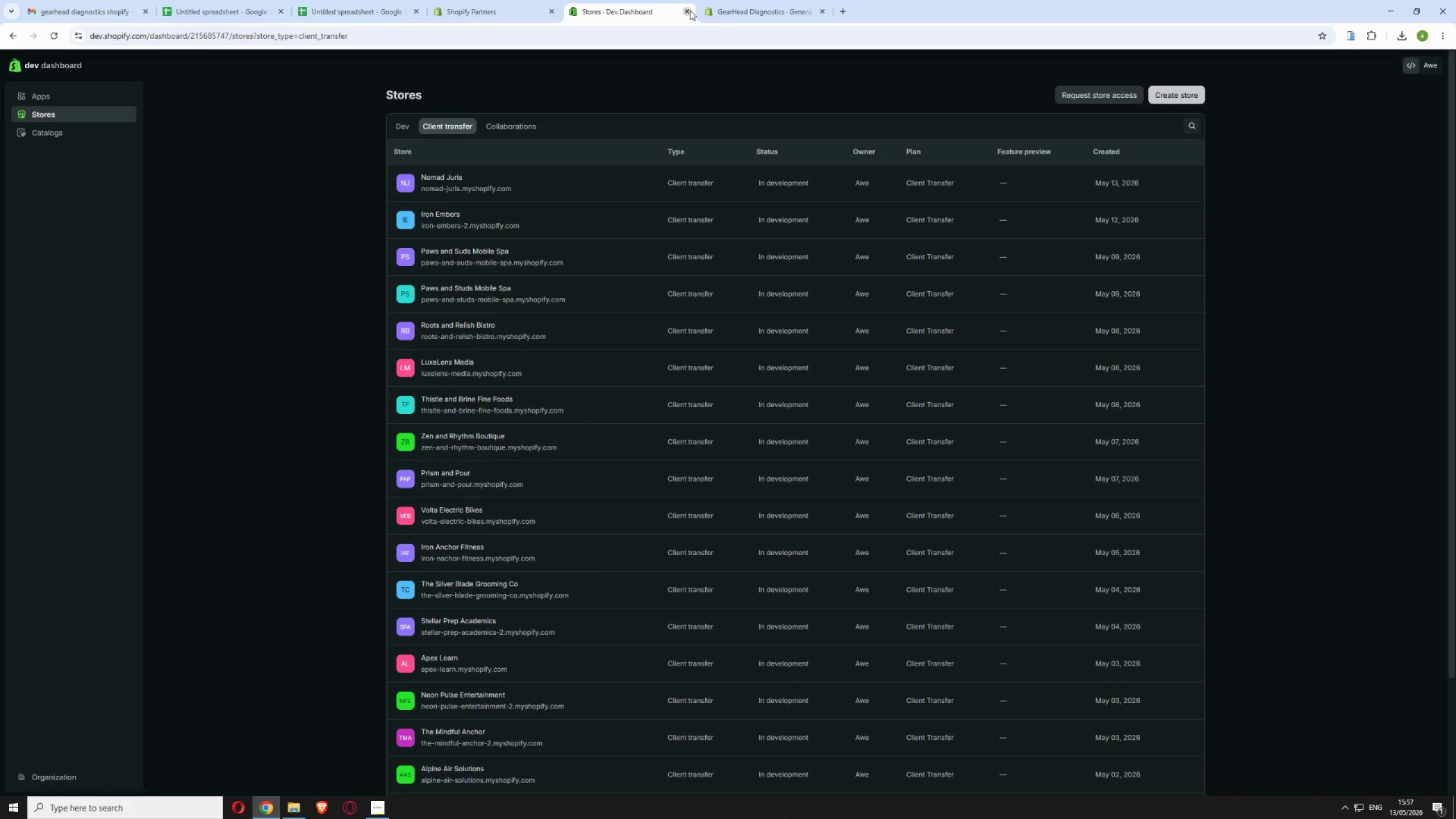 
left_click([690, 10])
 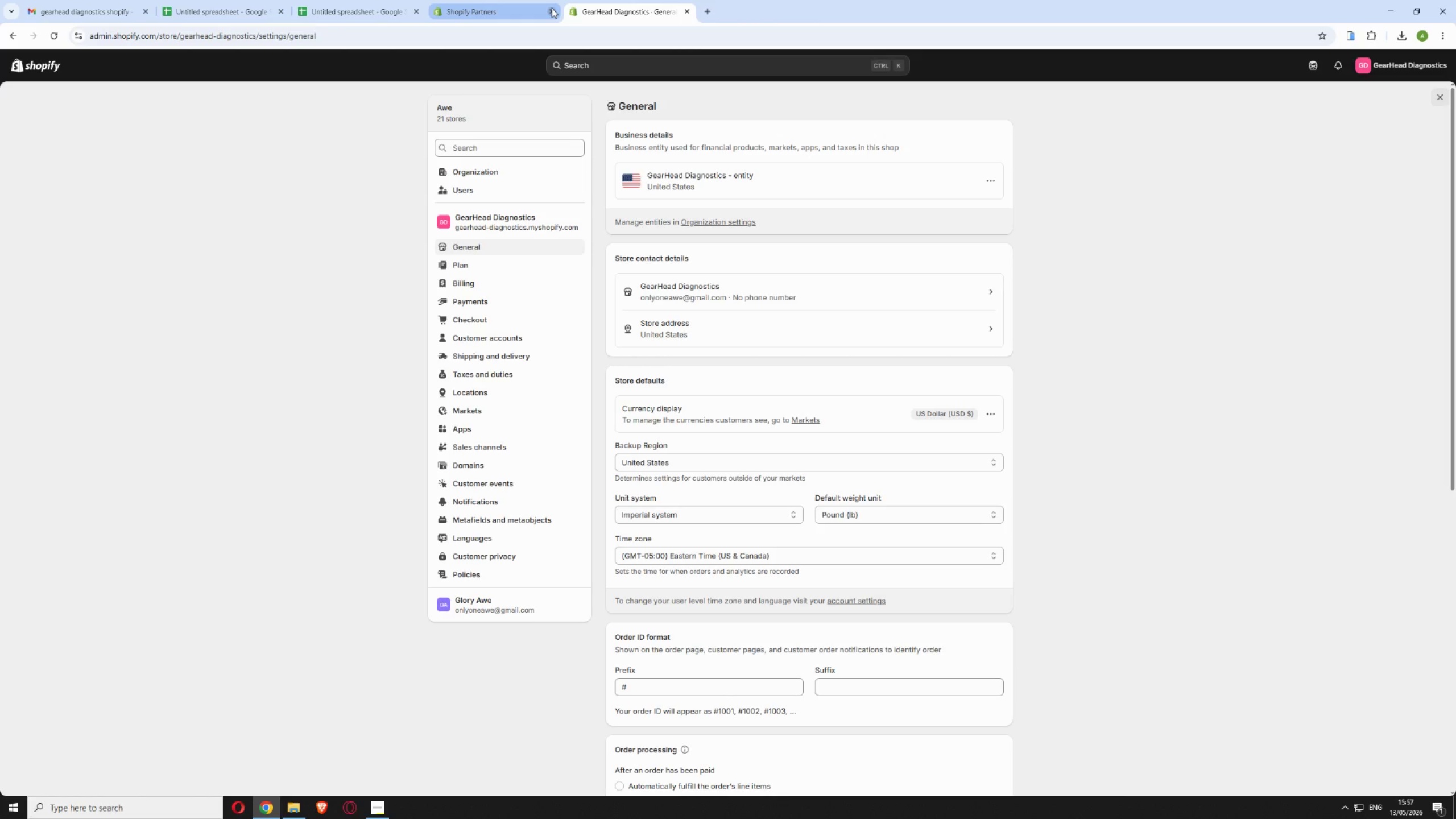 
left_click([552, 8])
 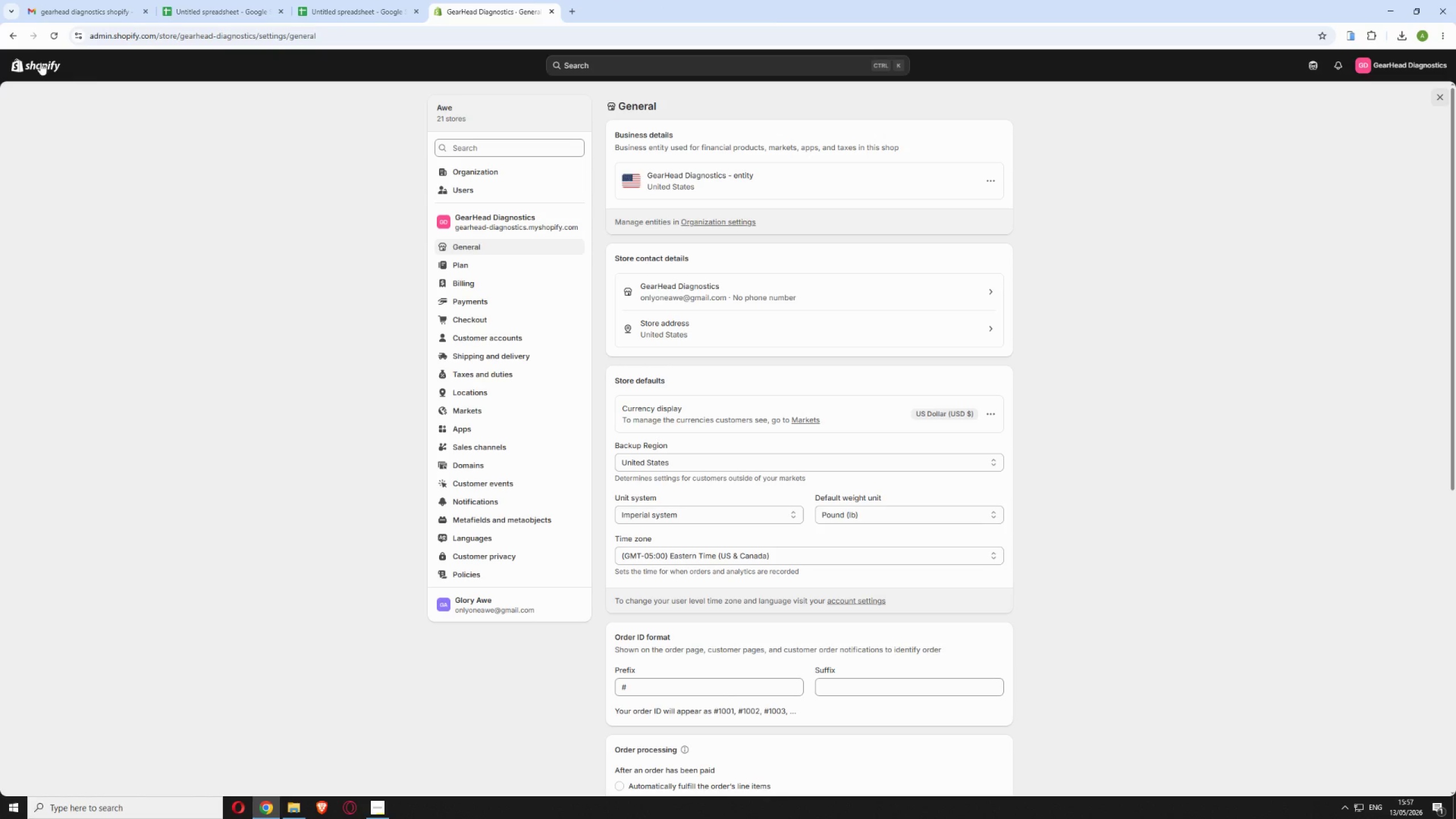 
left_click_drag(start_coordinate=[327, 42], to_coordinate=[260, 47])
 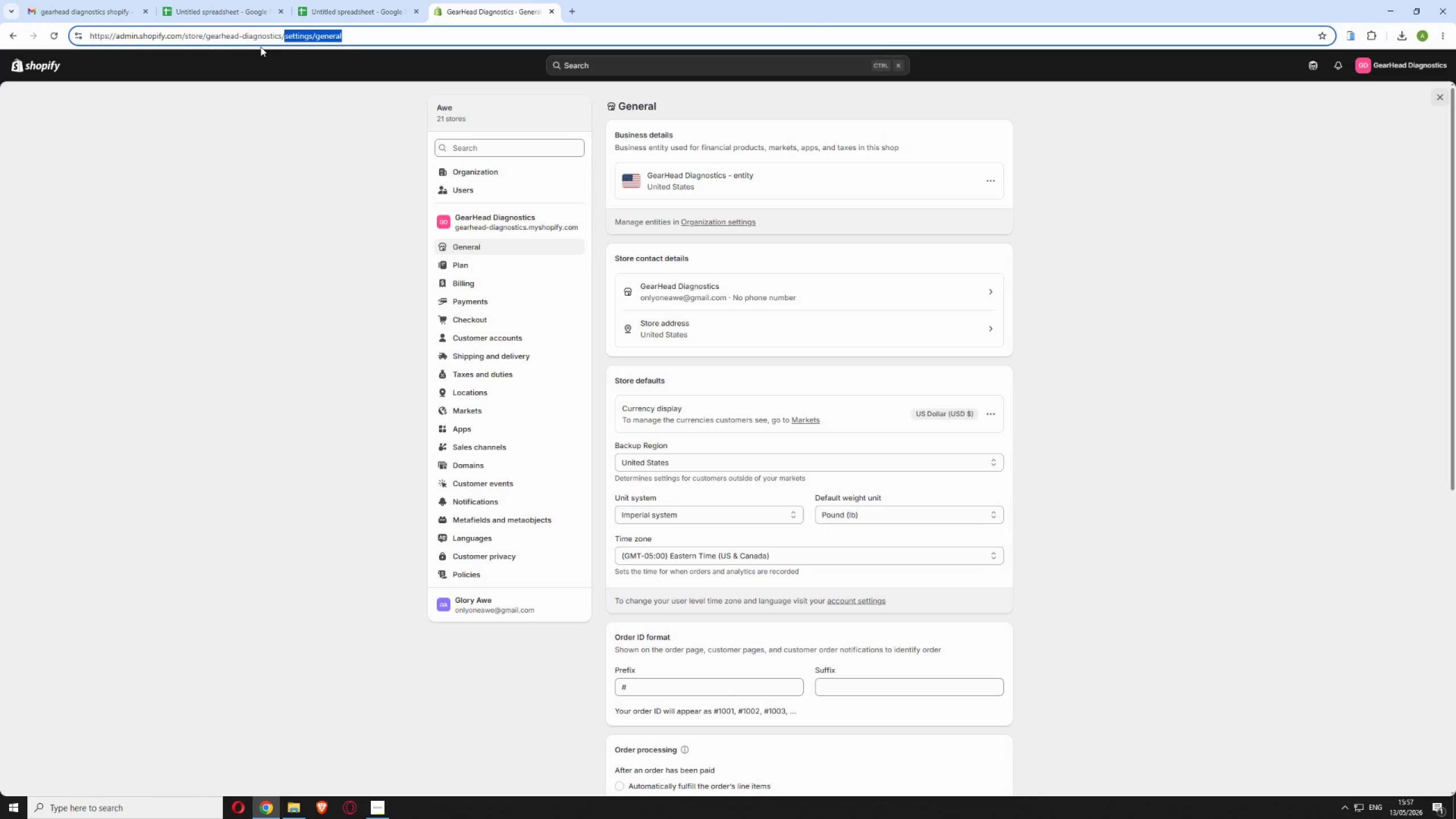 
key(Backspace)
 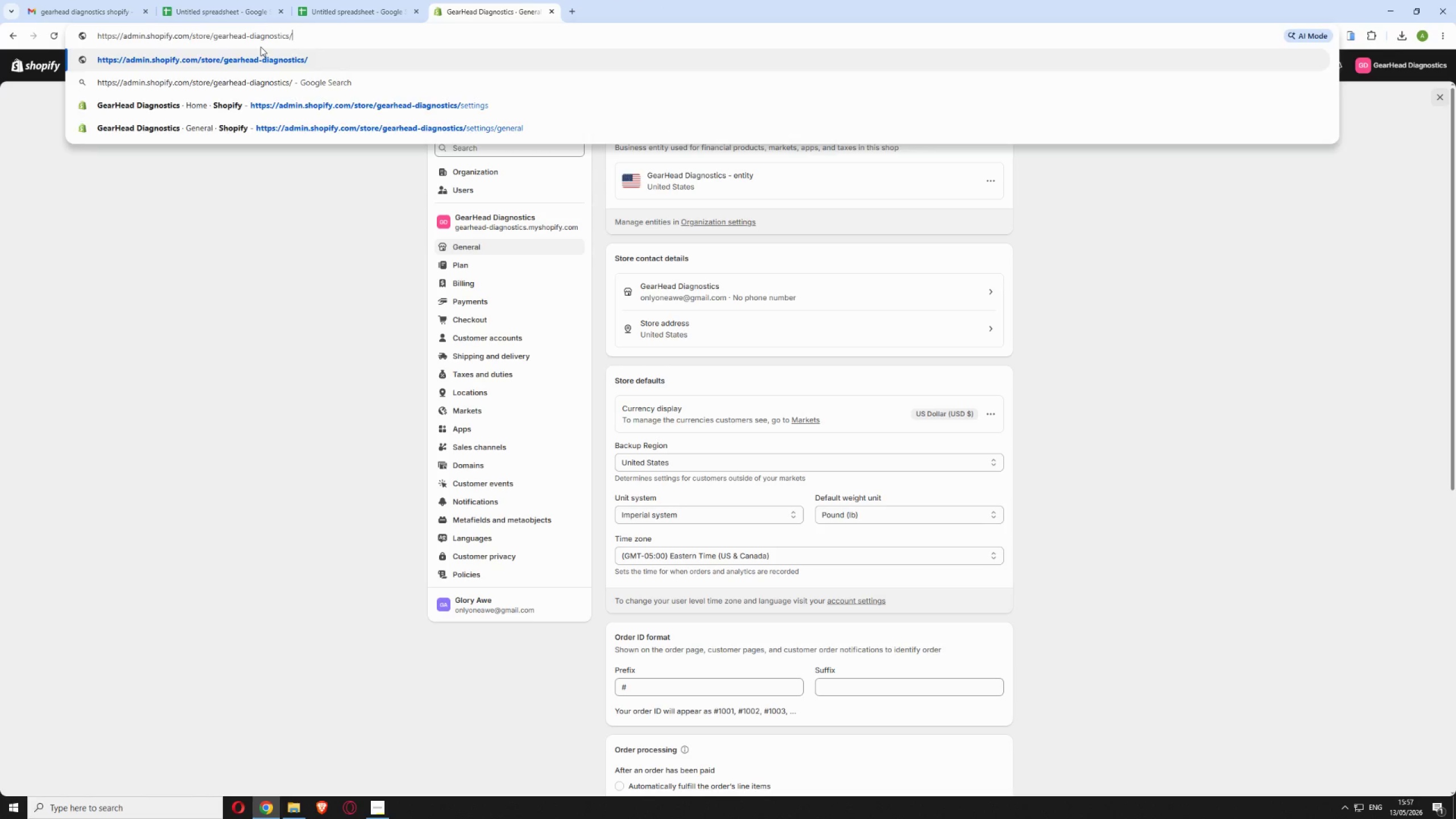 
key(Enter)
 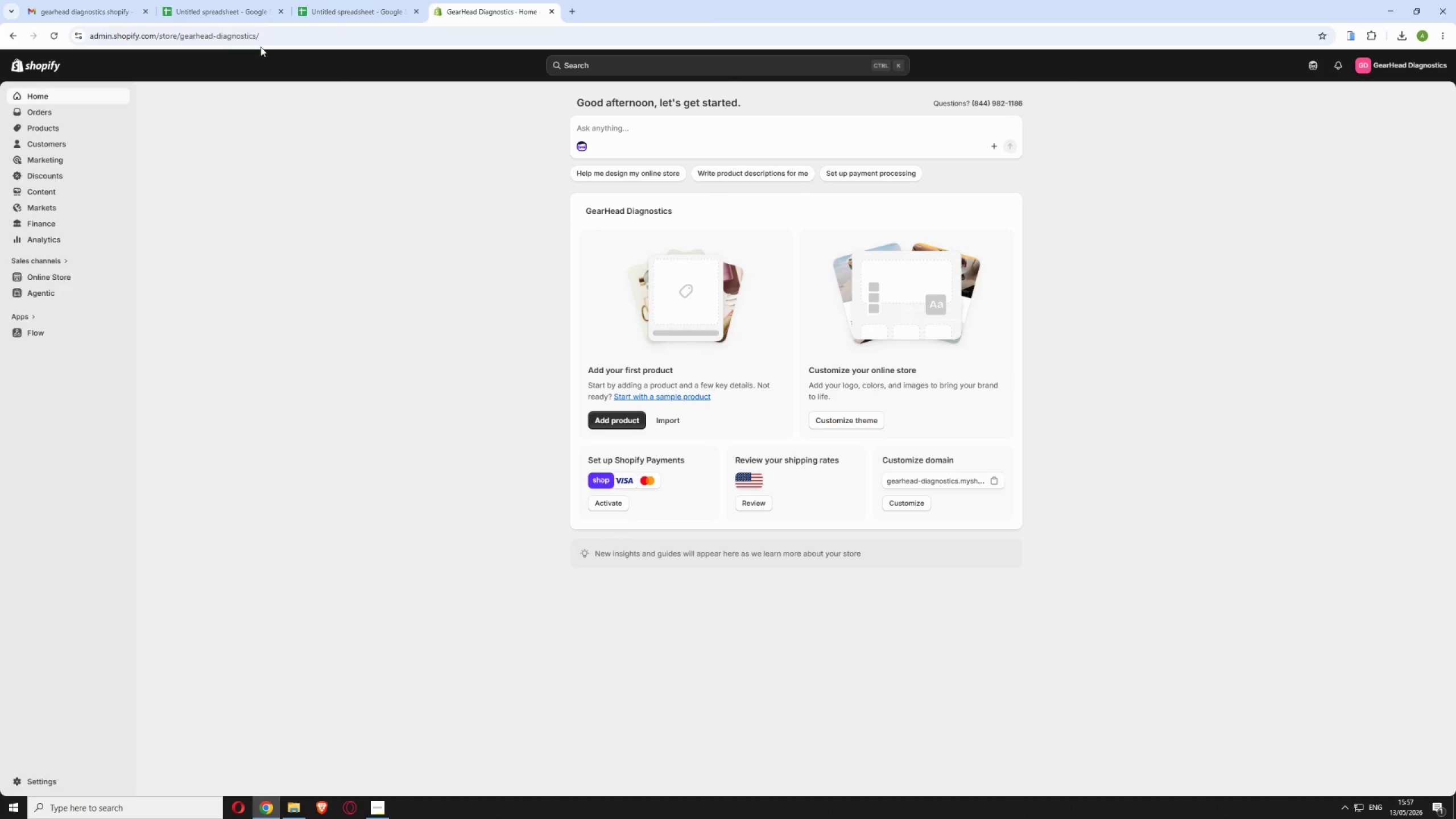 
wait(38.25)
 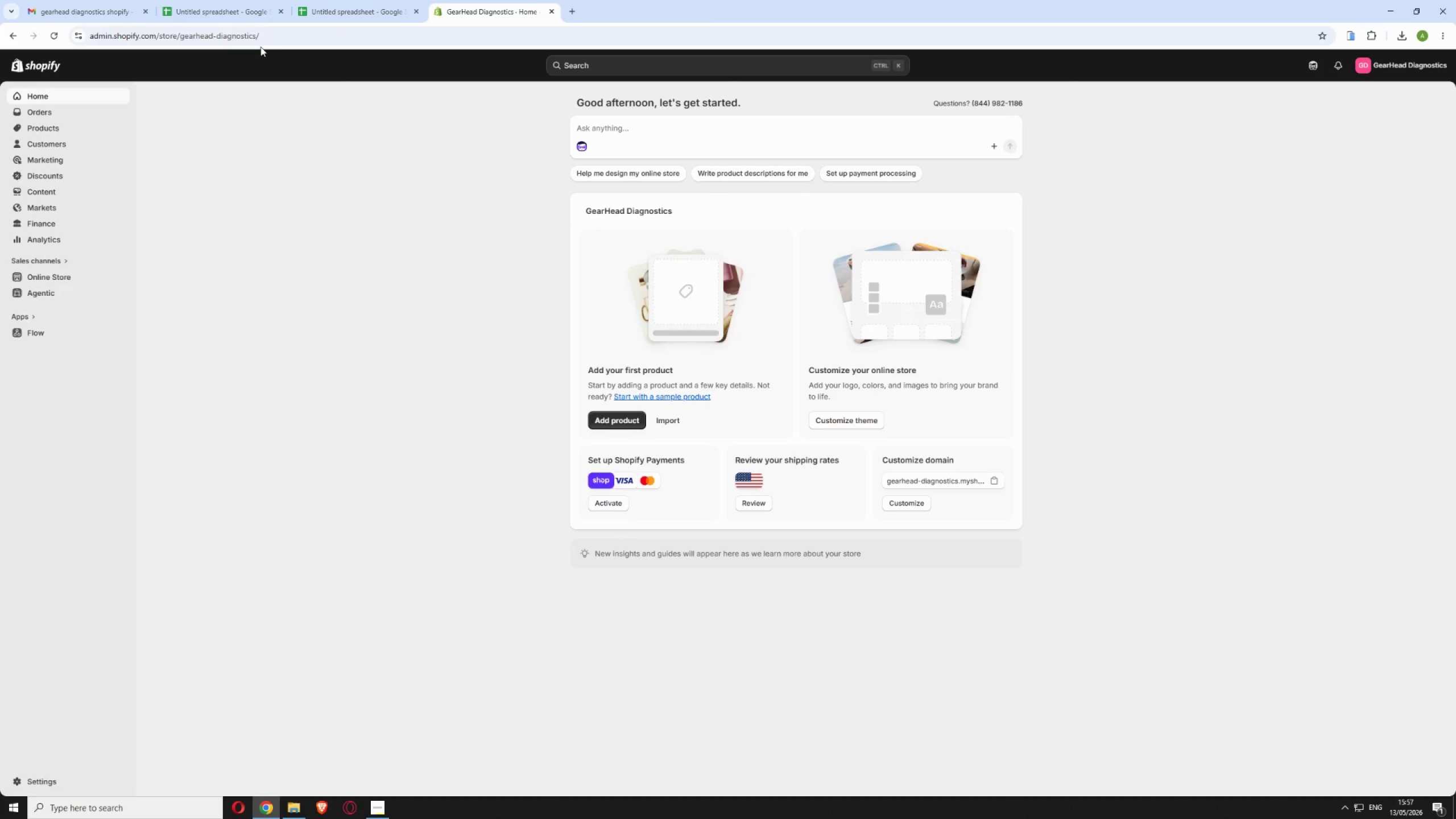 
left_click([36, 127])
 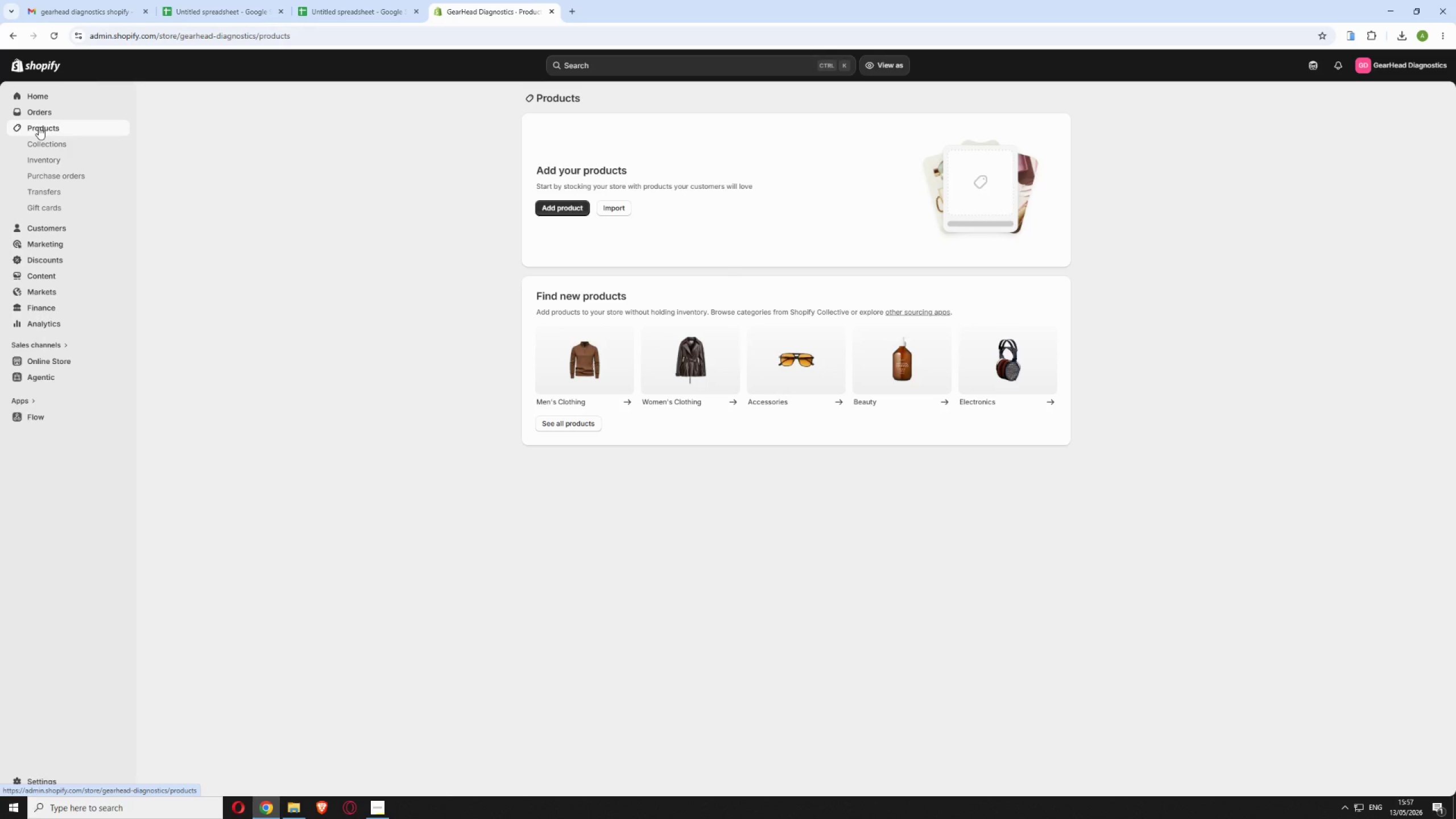 
wait(7.91)
 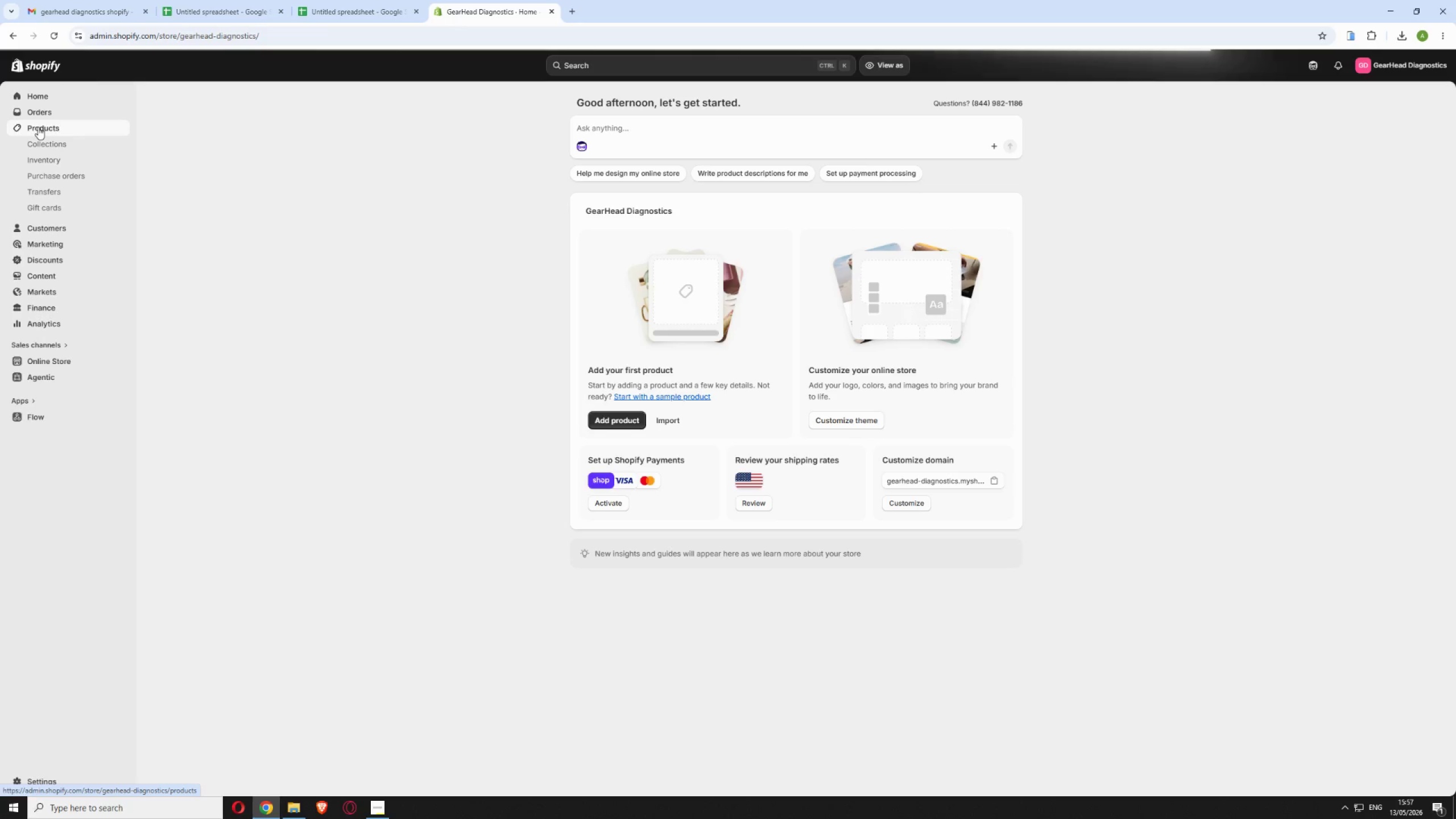 
left_click([611, 210])
 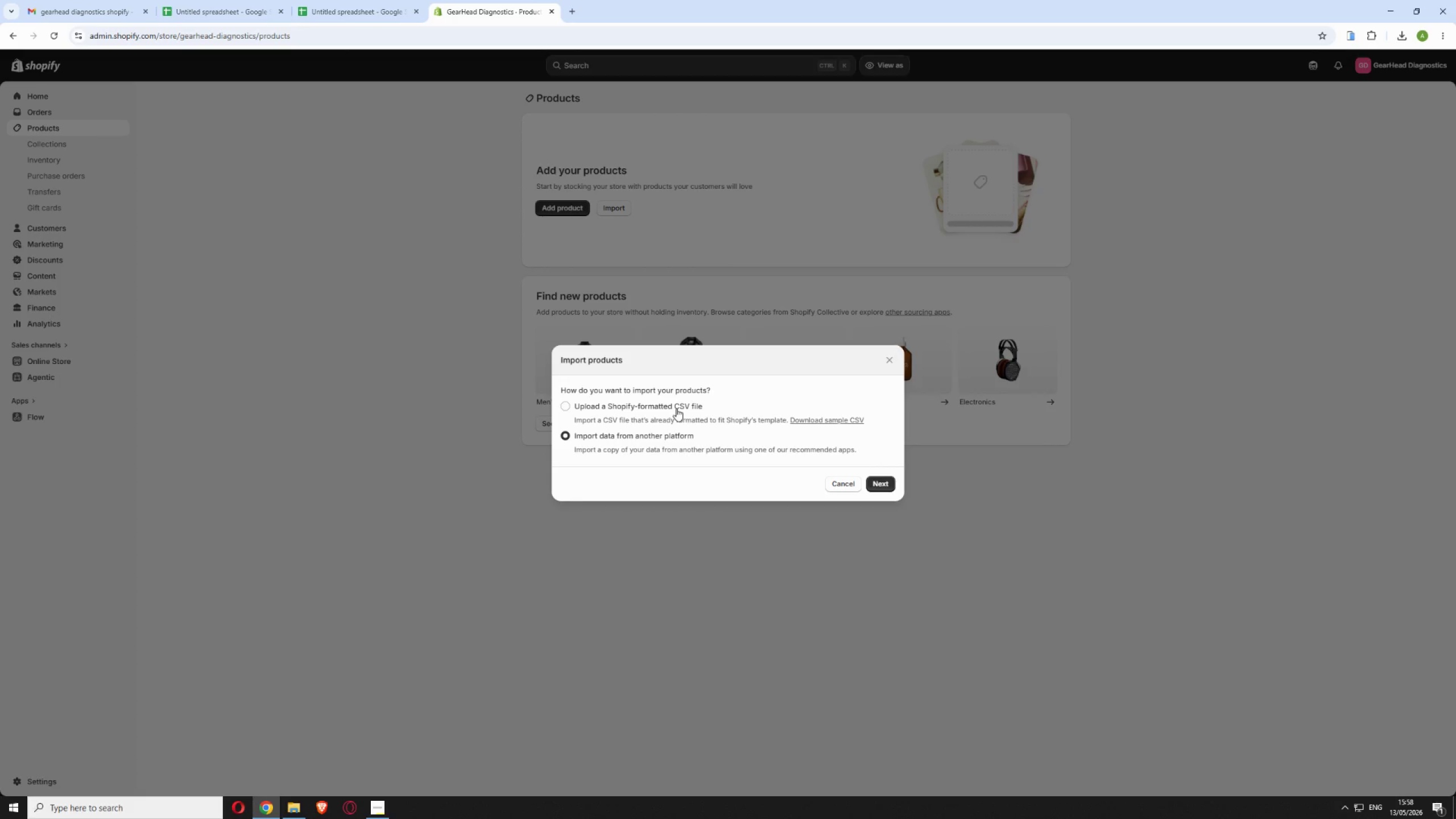 
wait(9.55)
 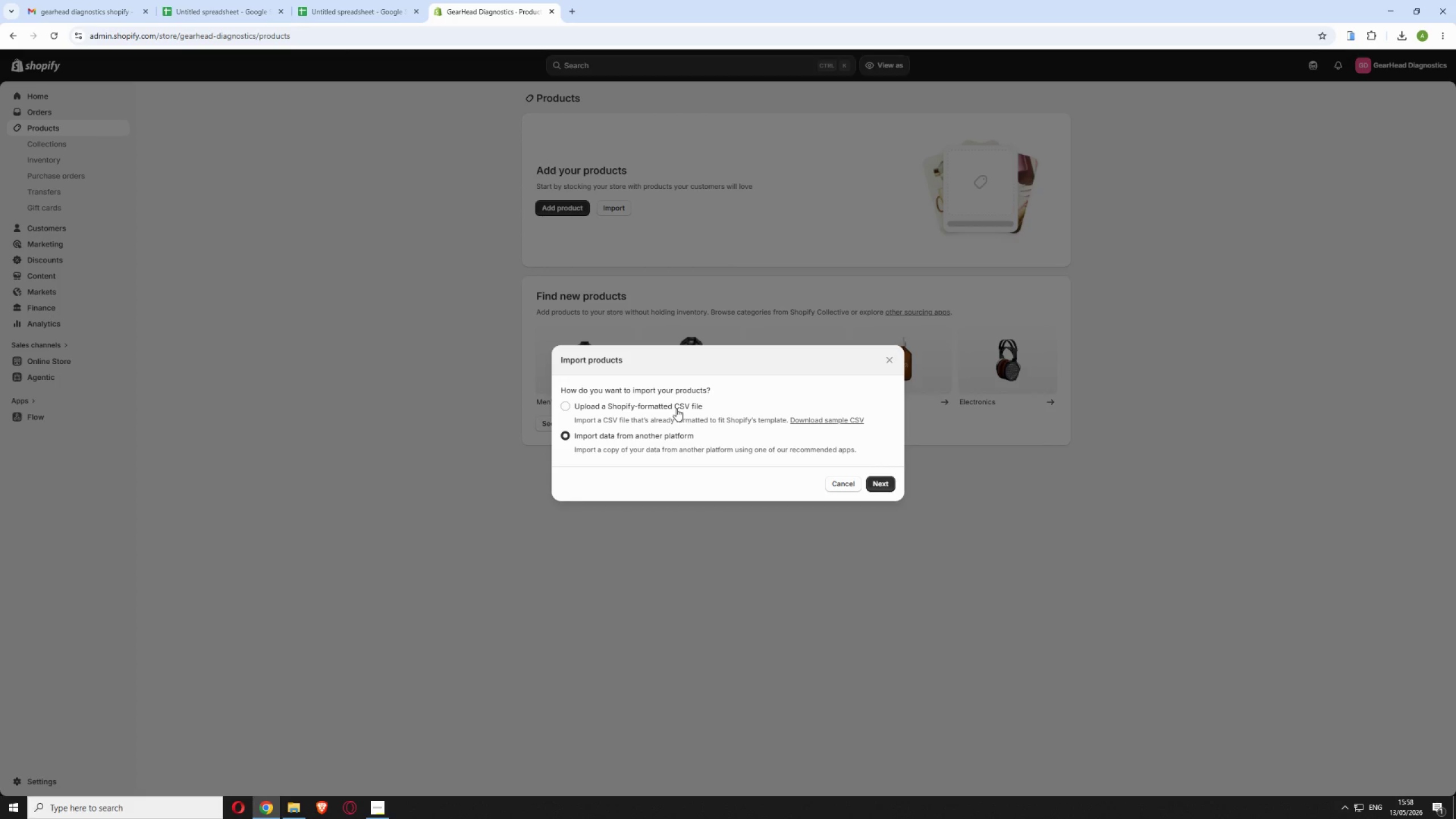 
left_click([880, 481])
 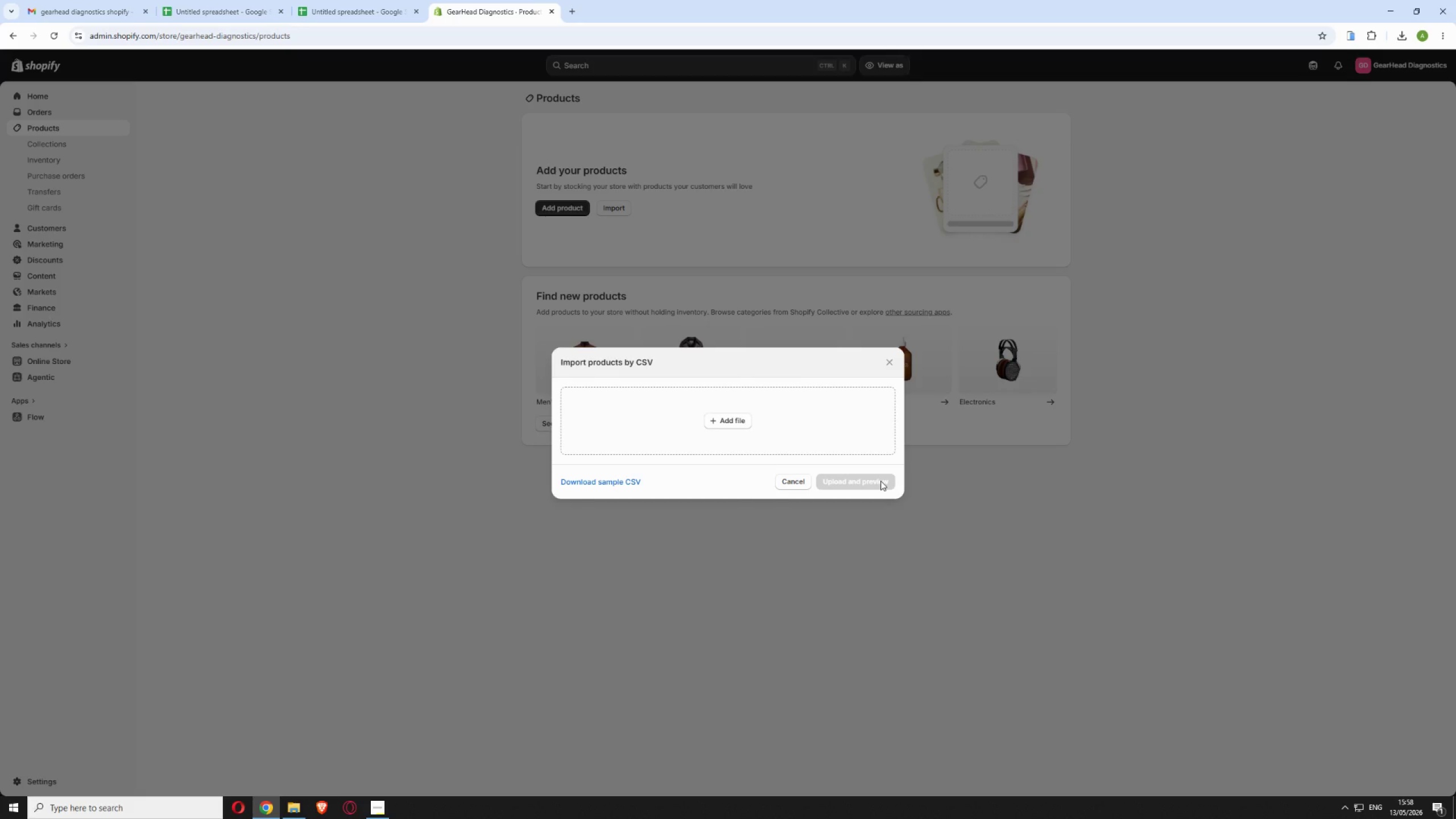 
wait(9.39)
 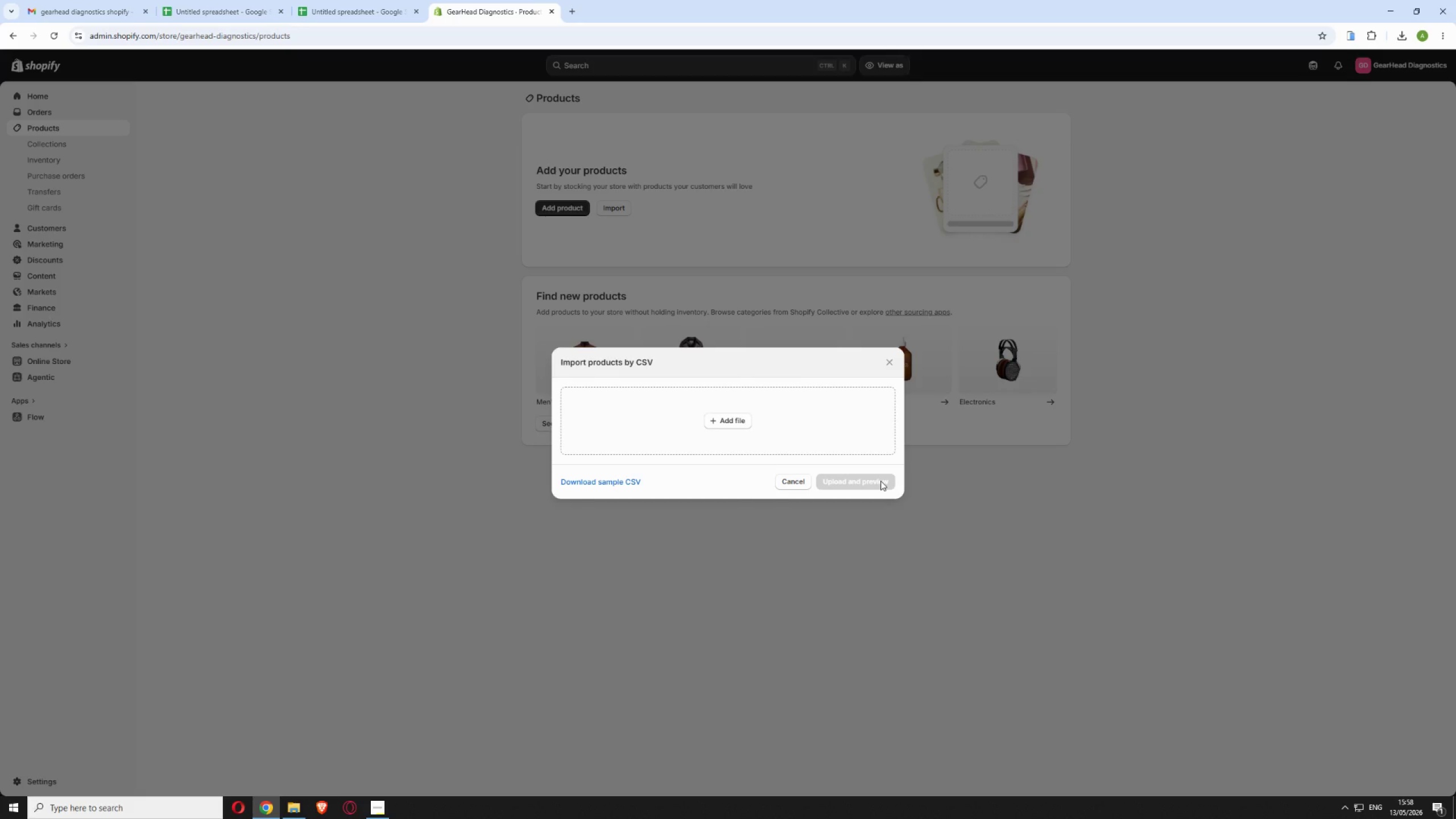 
left_click([154, 81])
 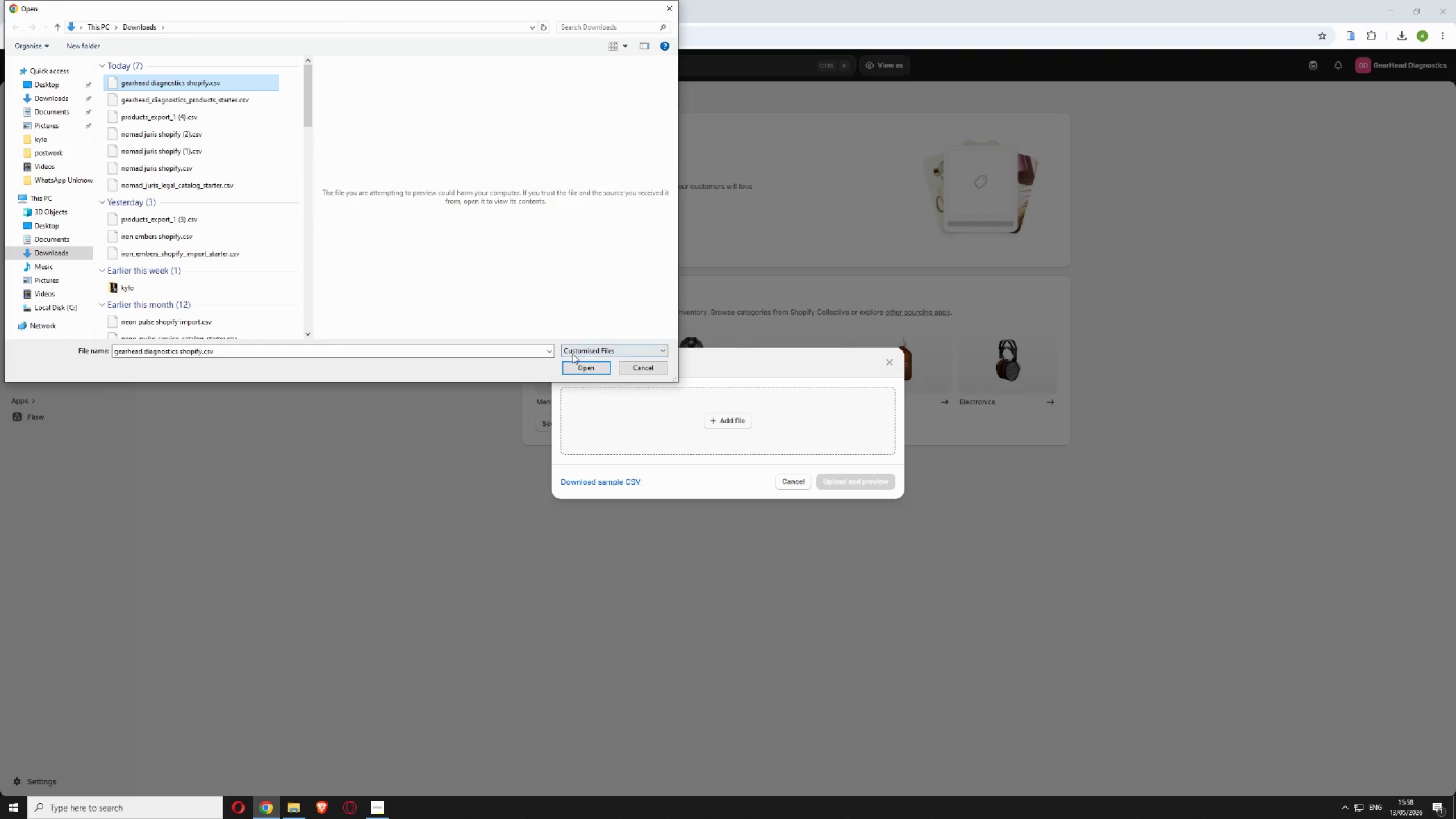 
left_click([573, 365])
 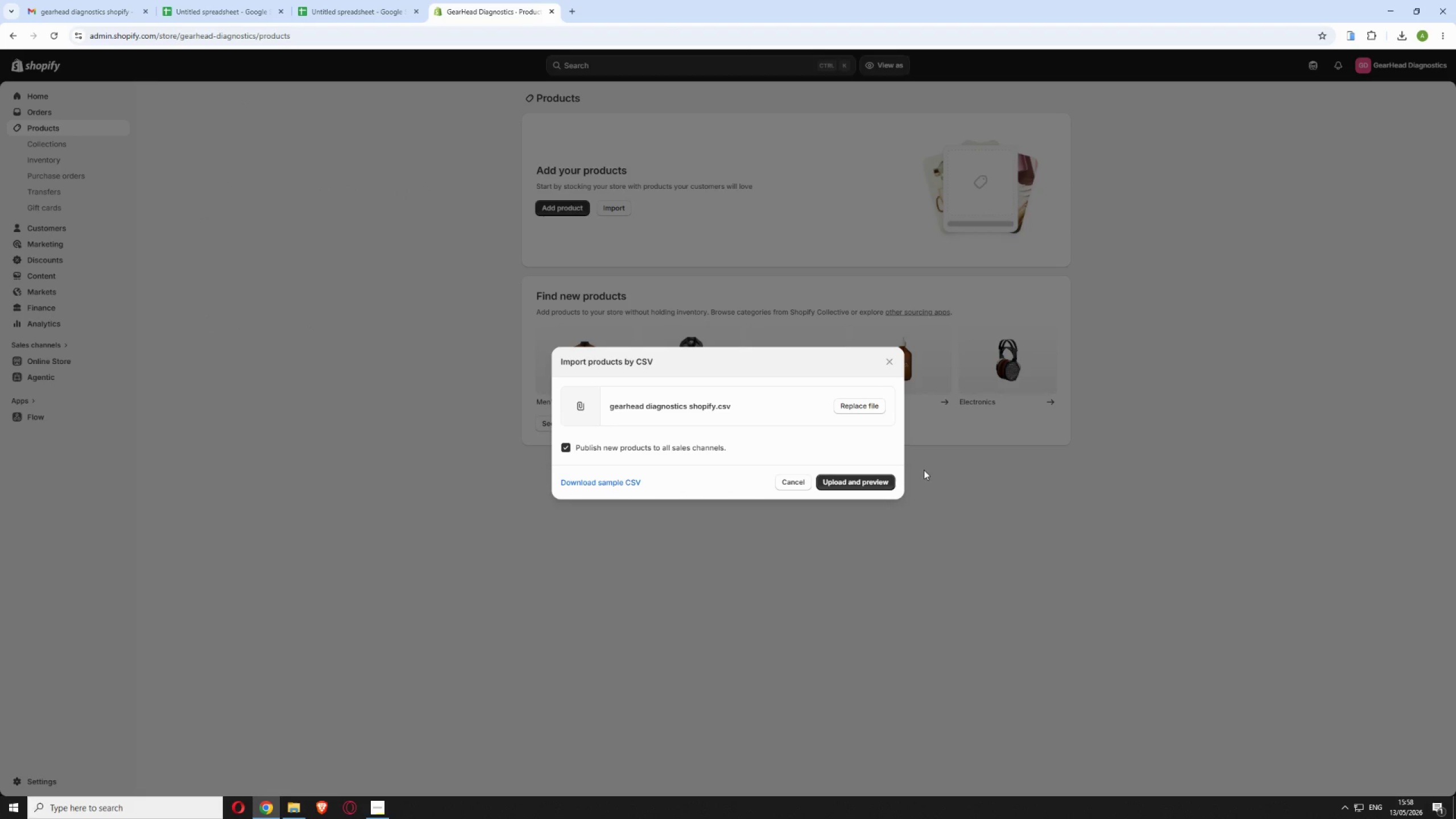 
left_click([873, 482])
 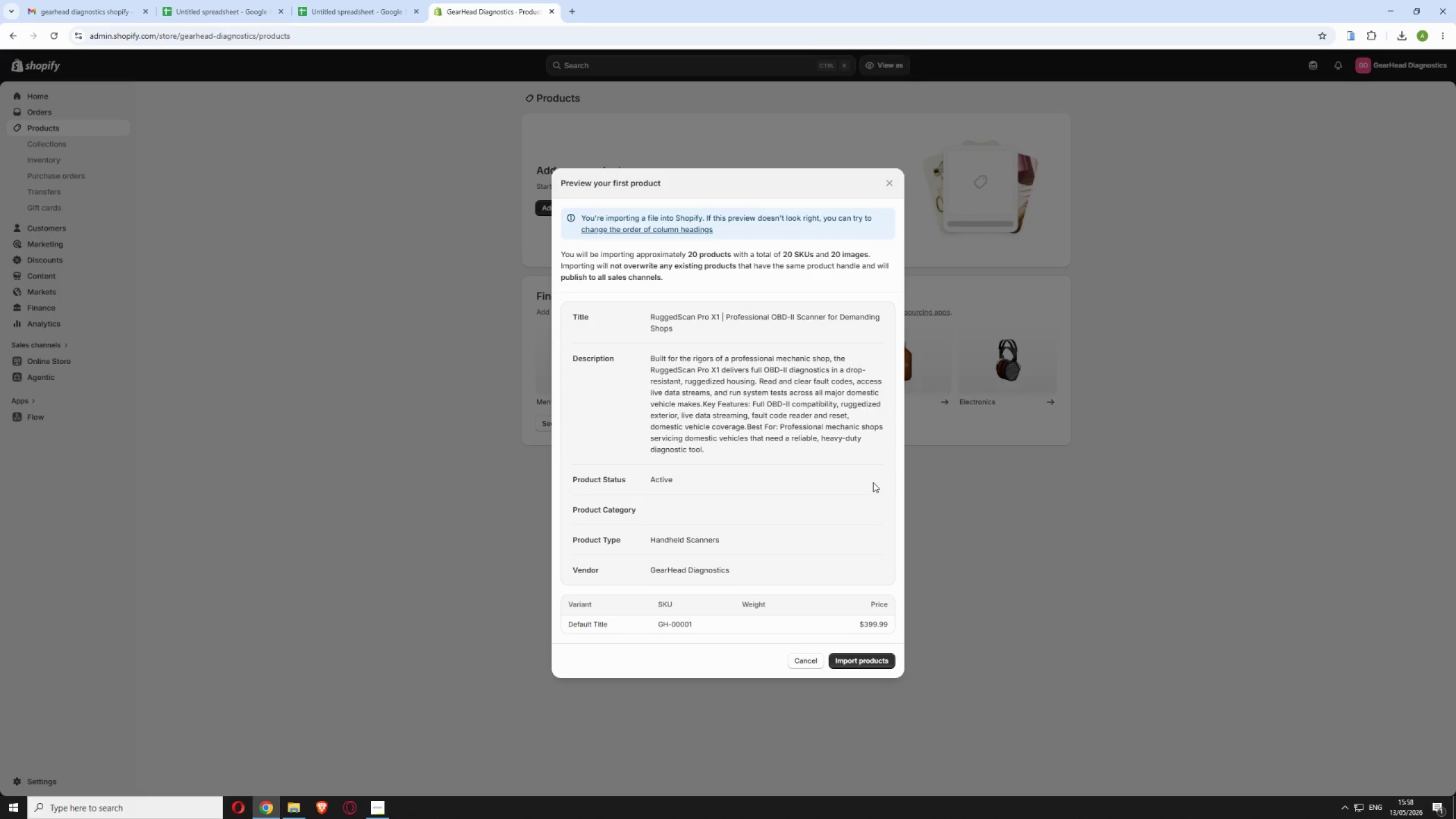 
wait(20.98)
 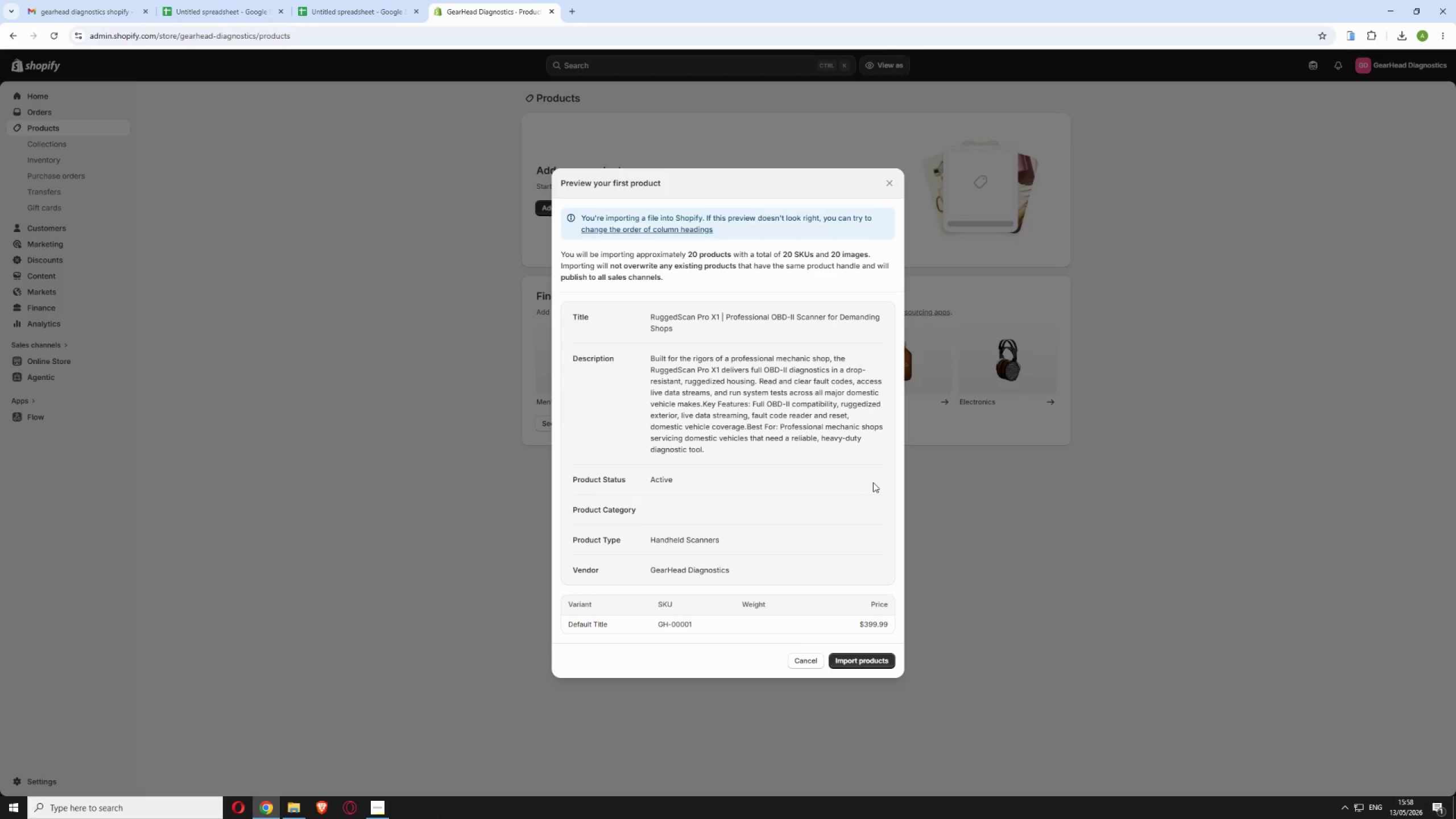 
left_click([847, 661])
 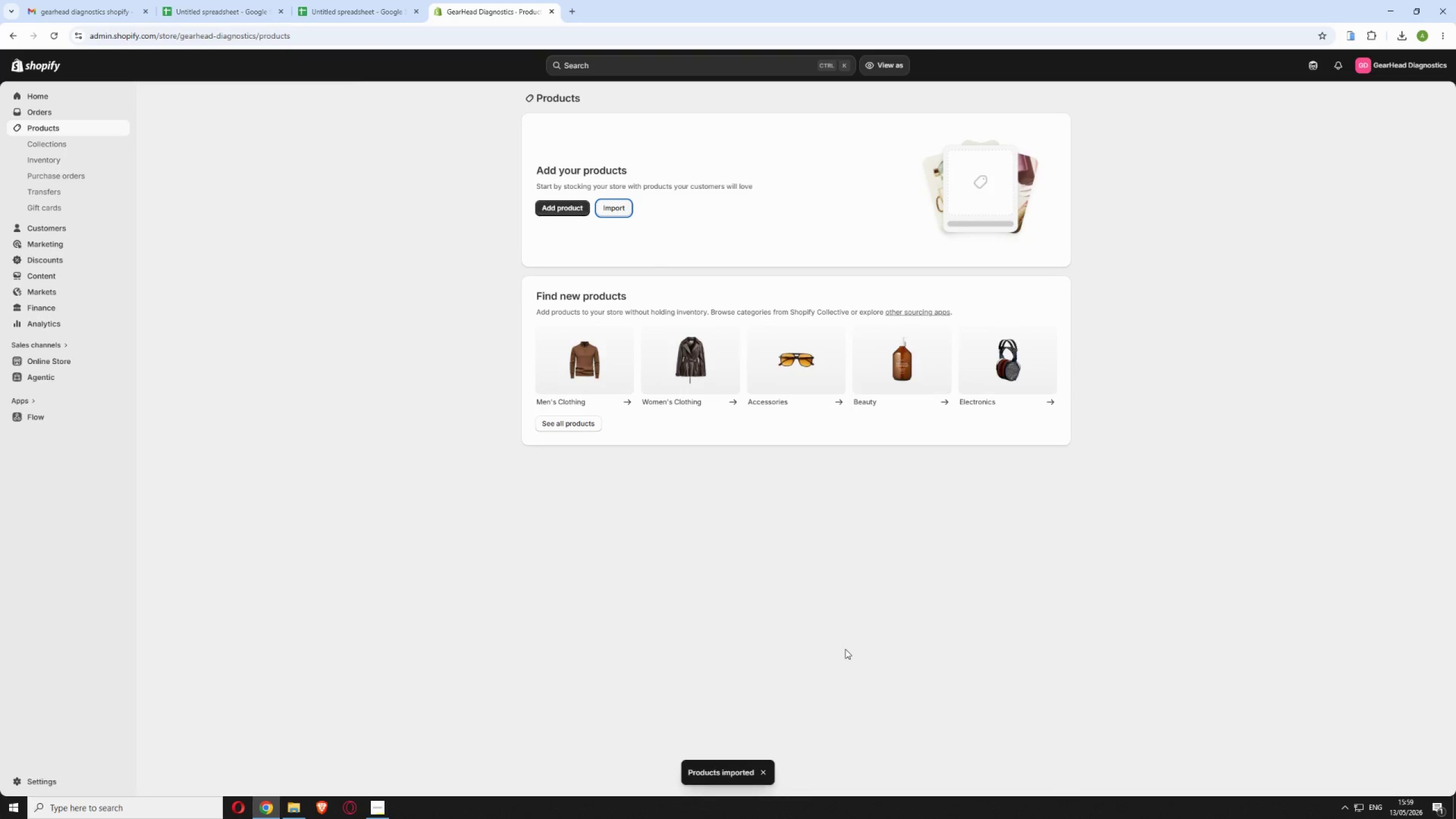 
wait(39.61)
 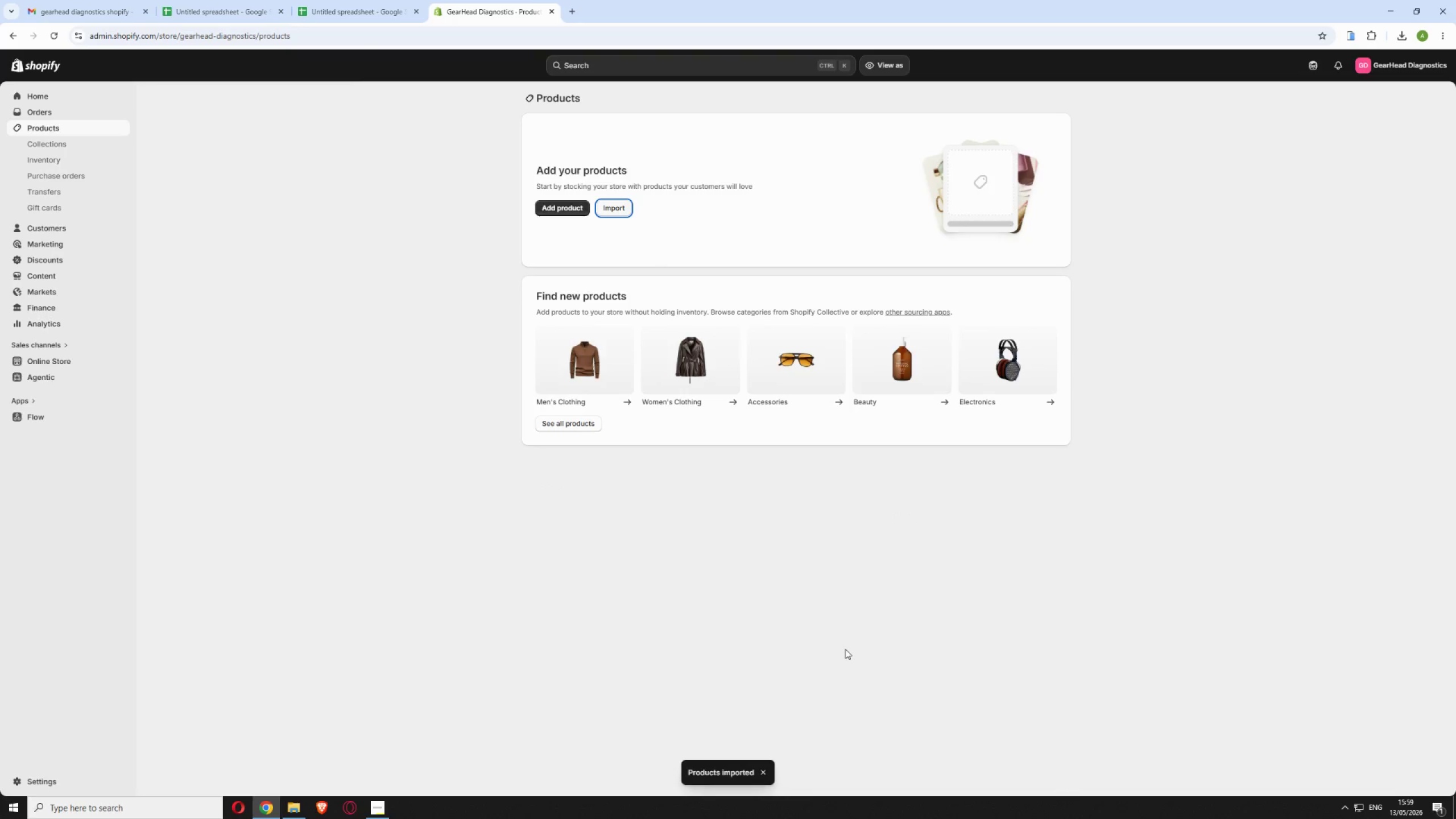 
left_click([159, 148])
 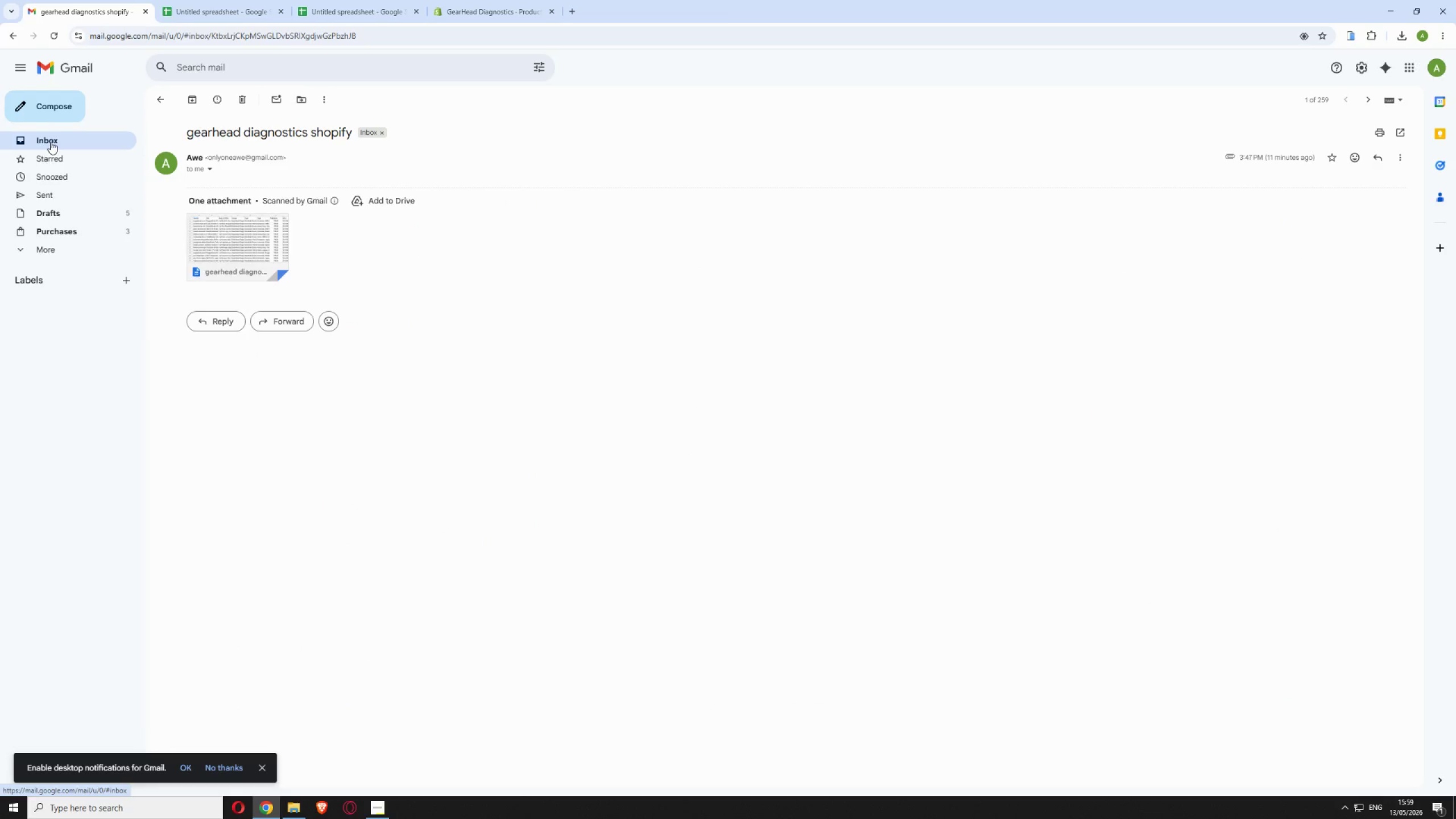 
left_click([53, 37])
 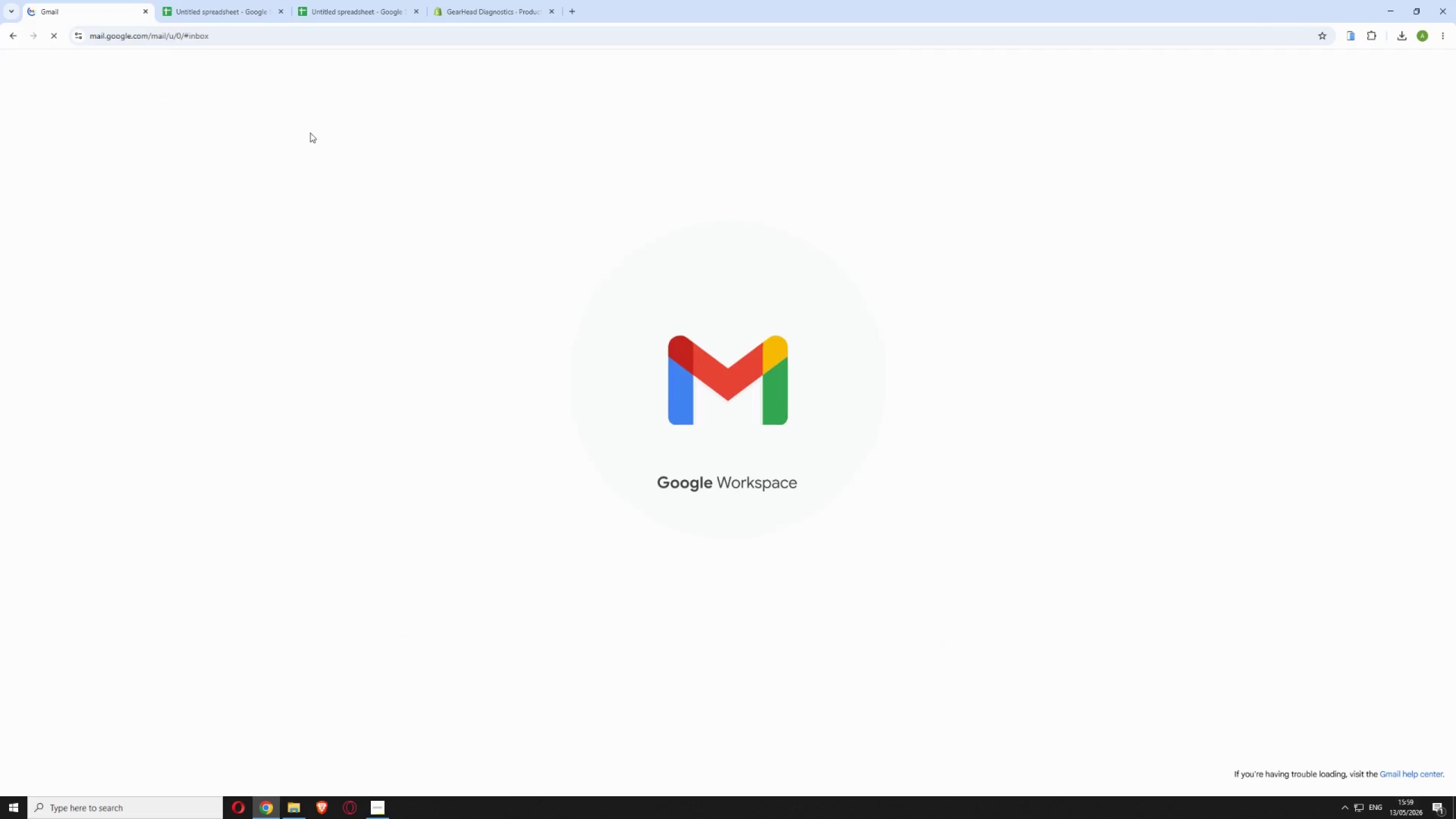 
mouse_move([396, 130])
 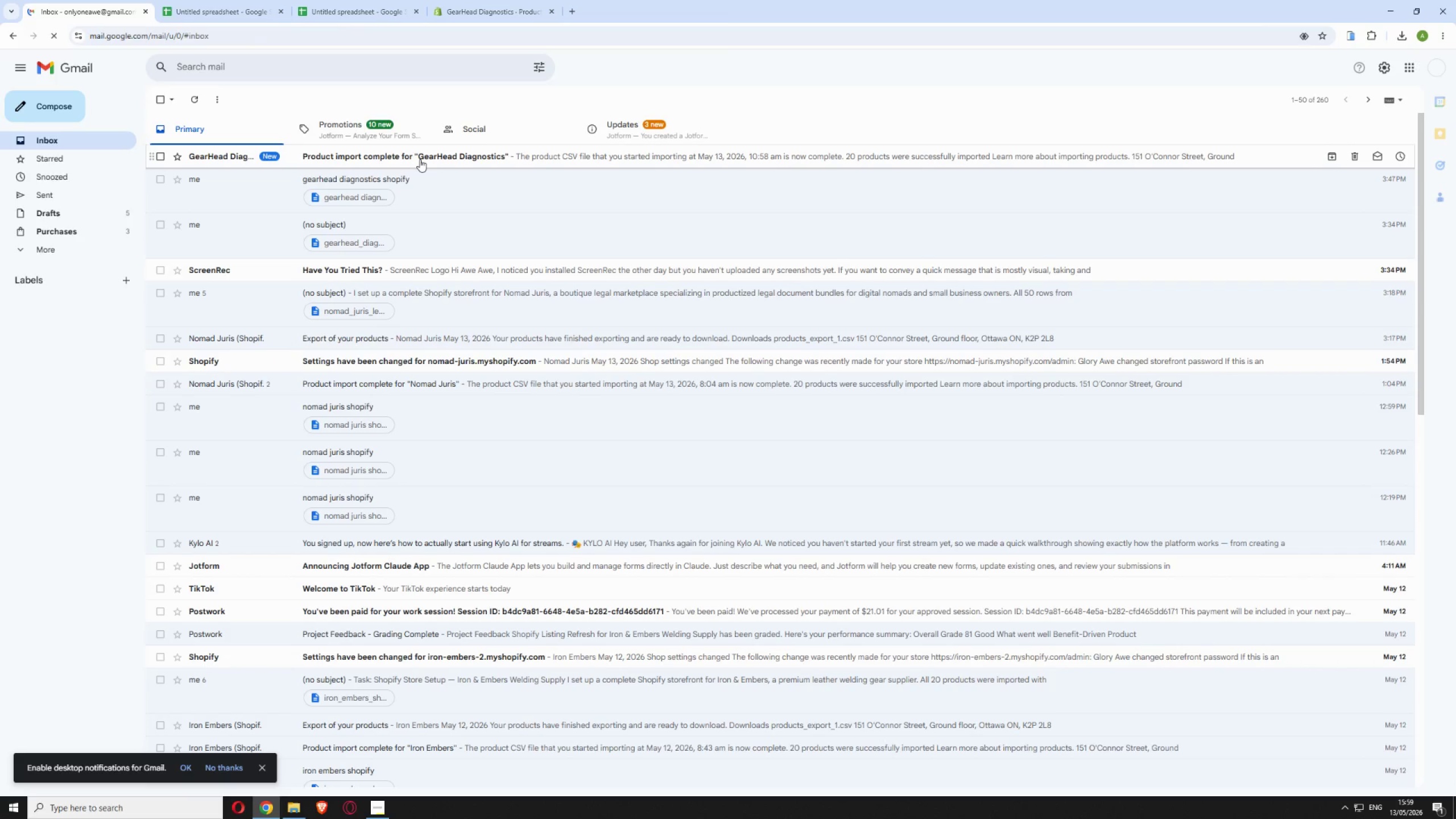 
left_click([420, 159])
 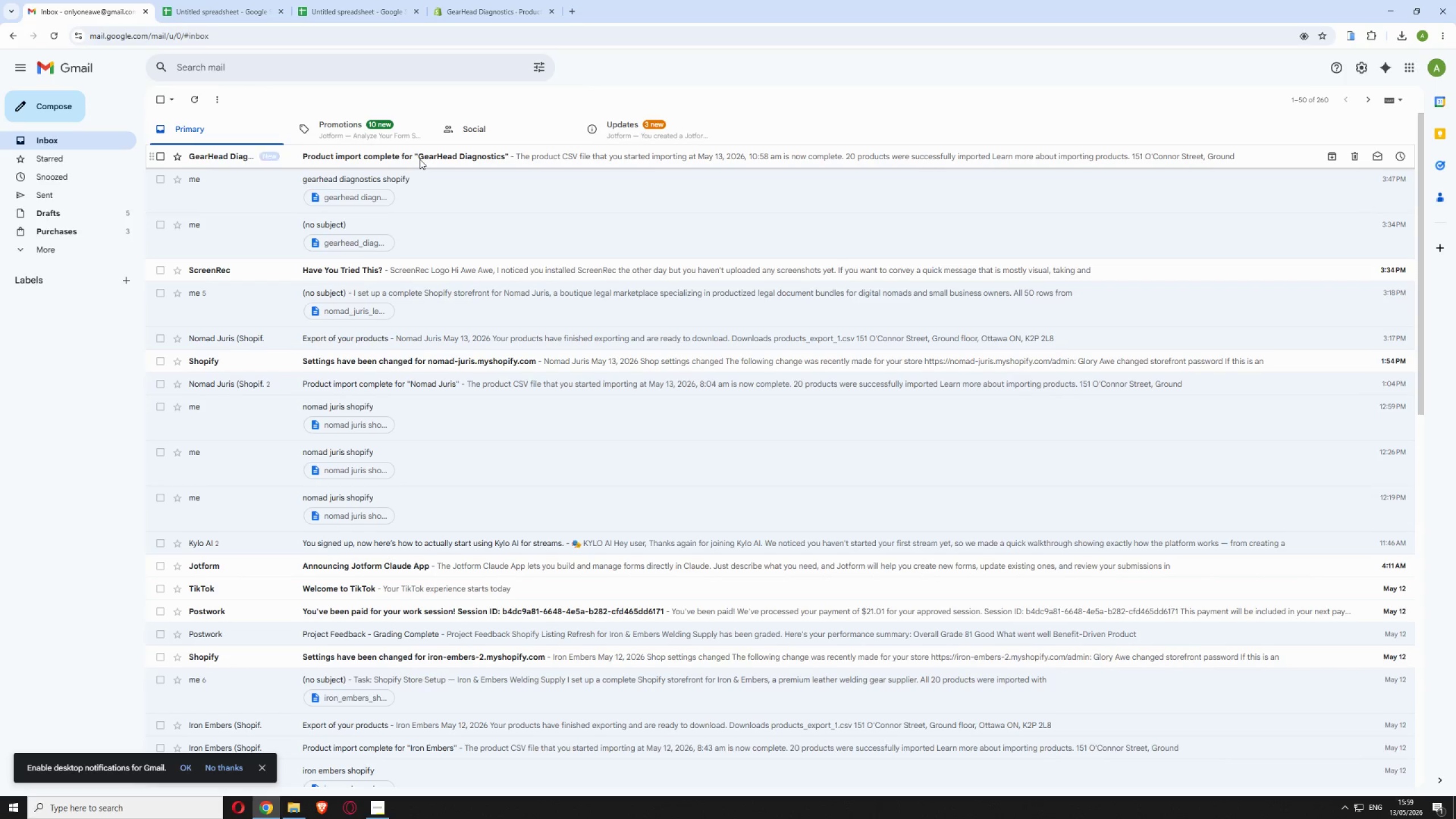 
left_click([420, 159])
 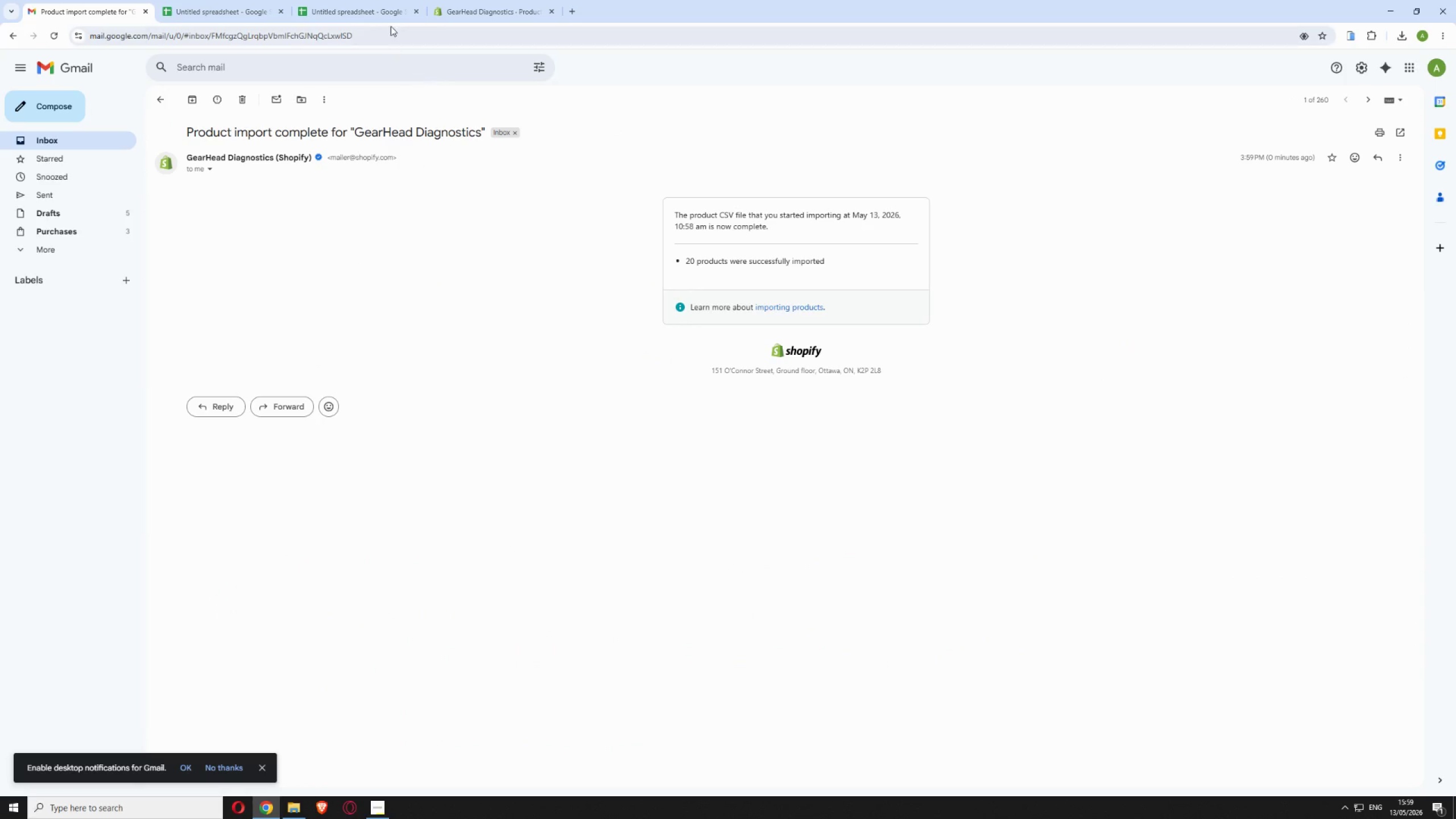 
left_click([449, 10])
 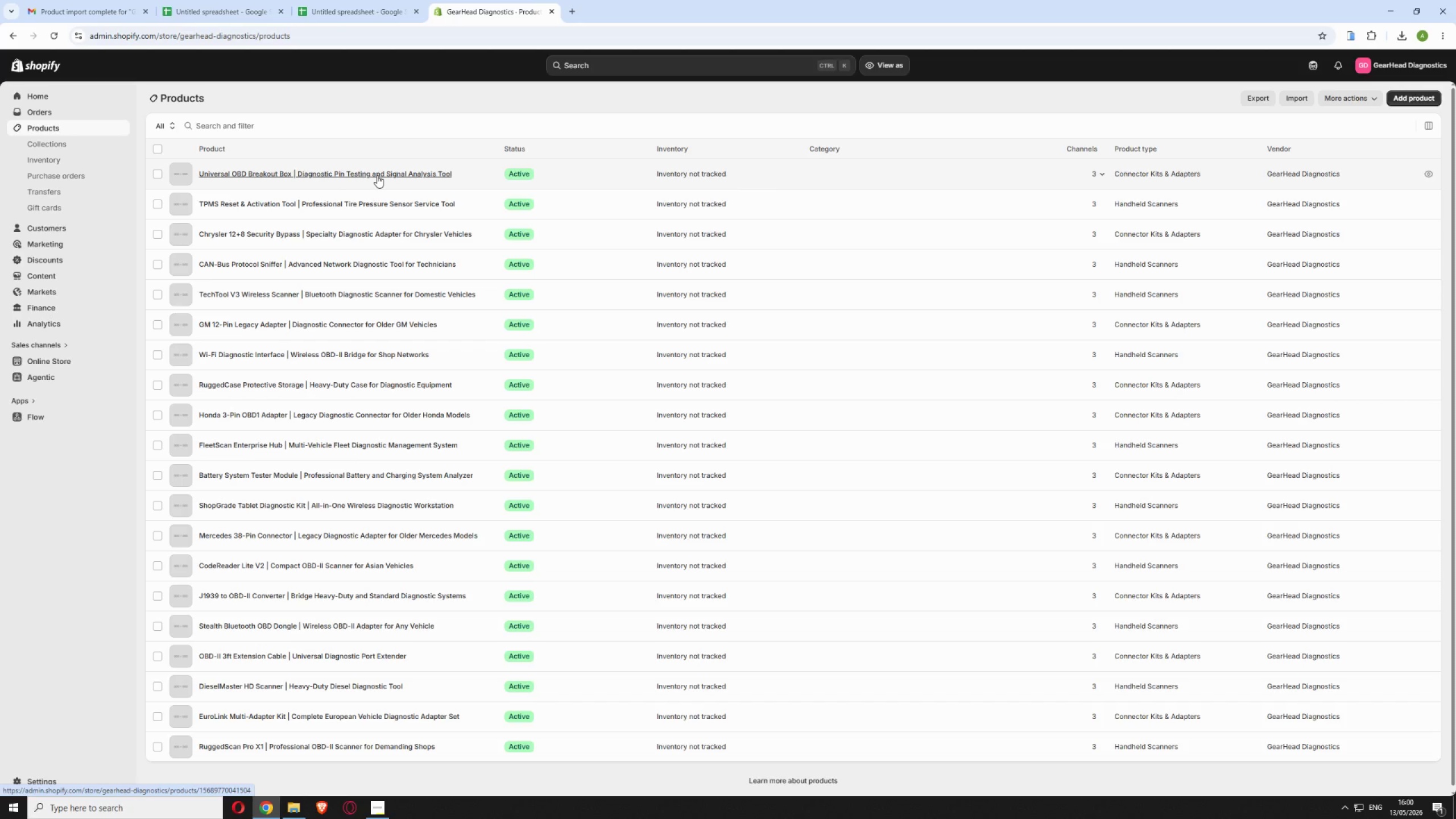 
wait(52.28)
 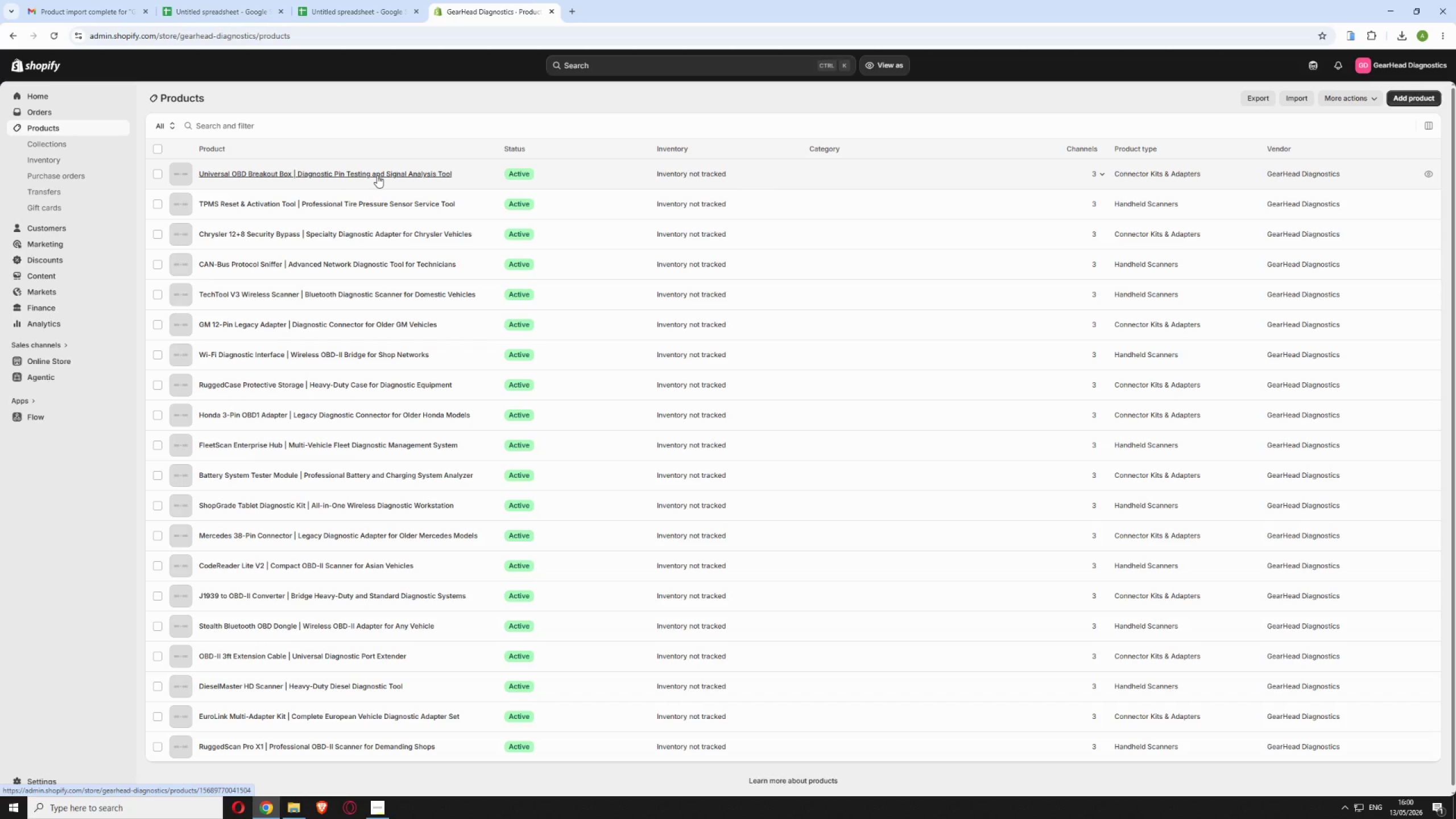 
left_click([376, 811])